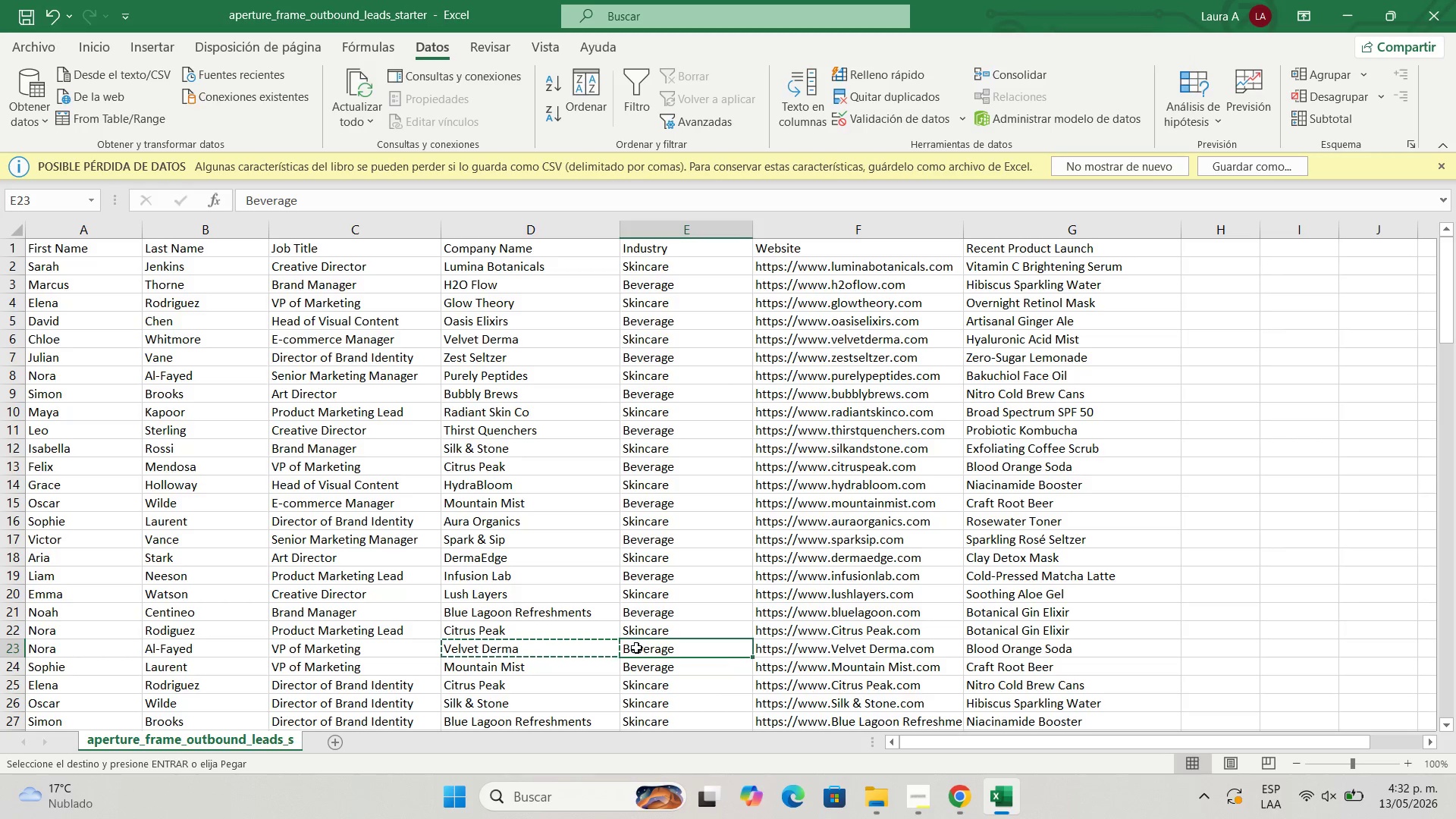 
key(Control+C)
 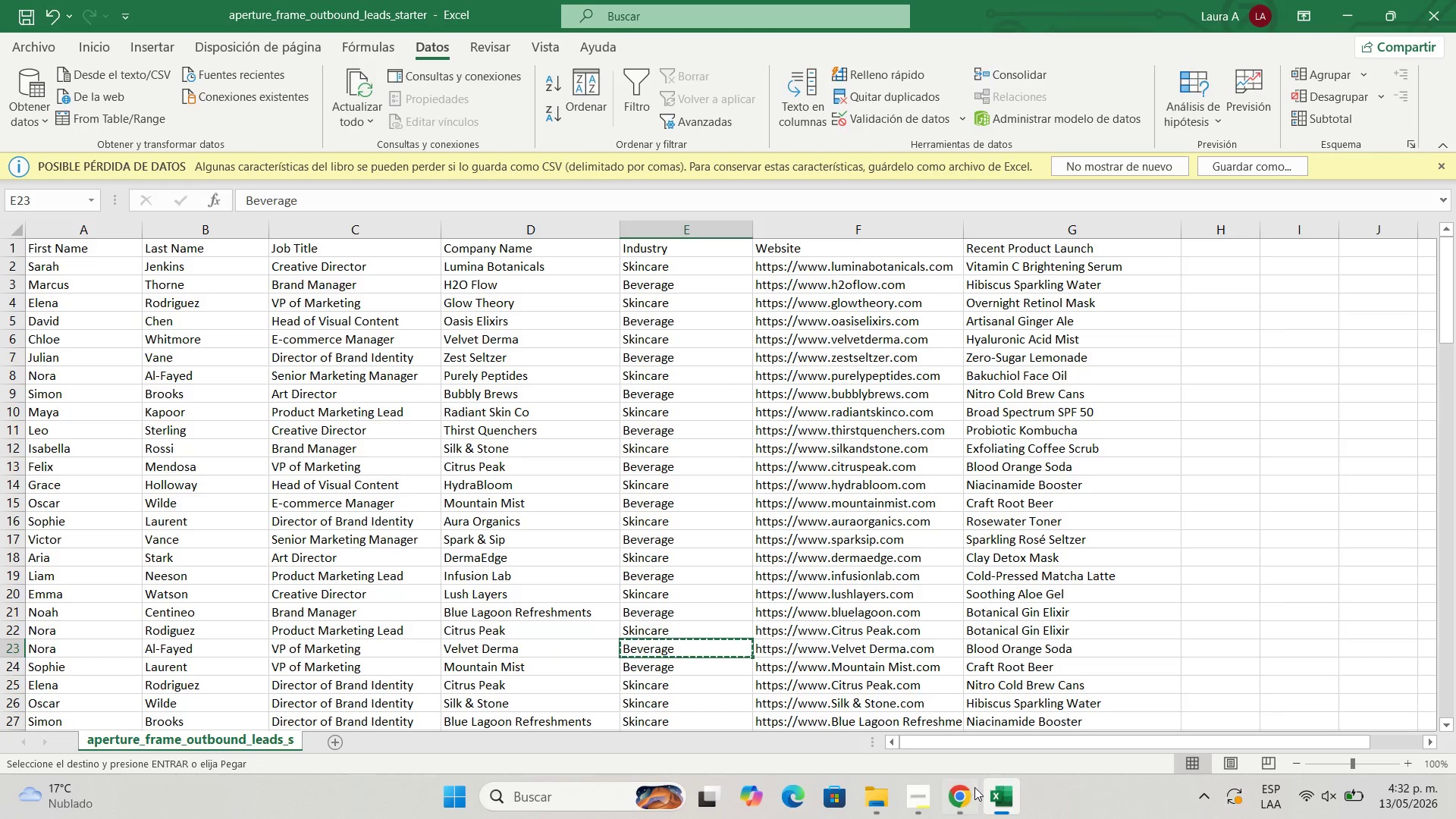 
left_click([963, 796])
 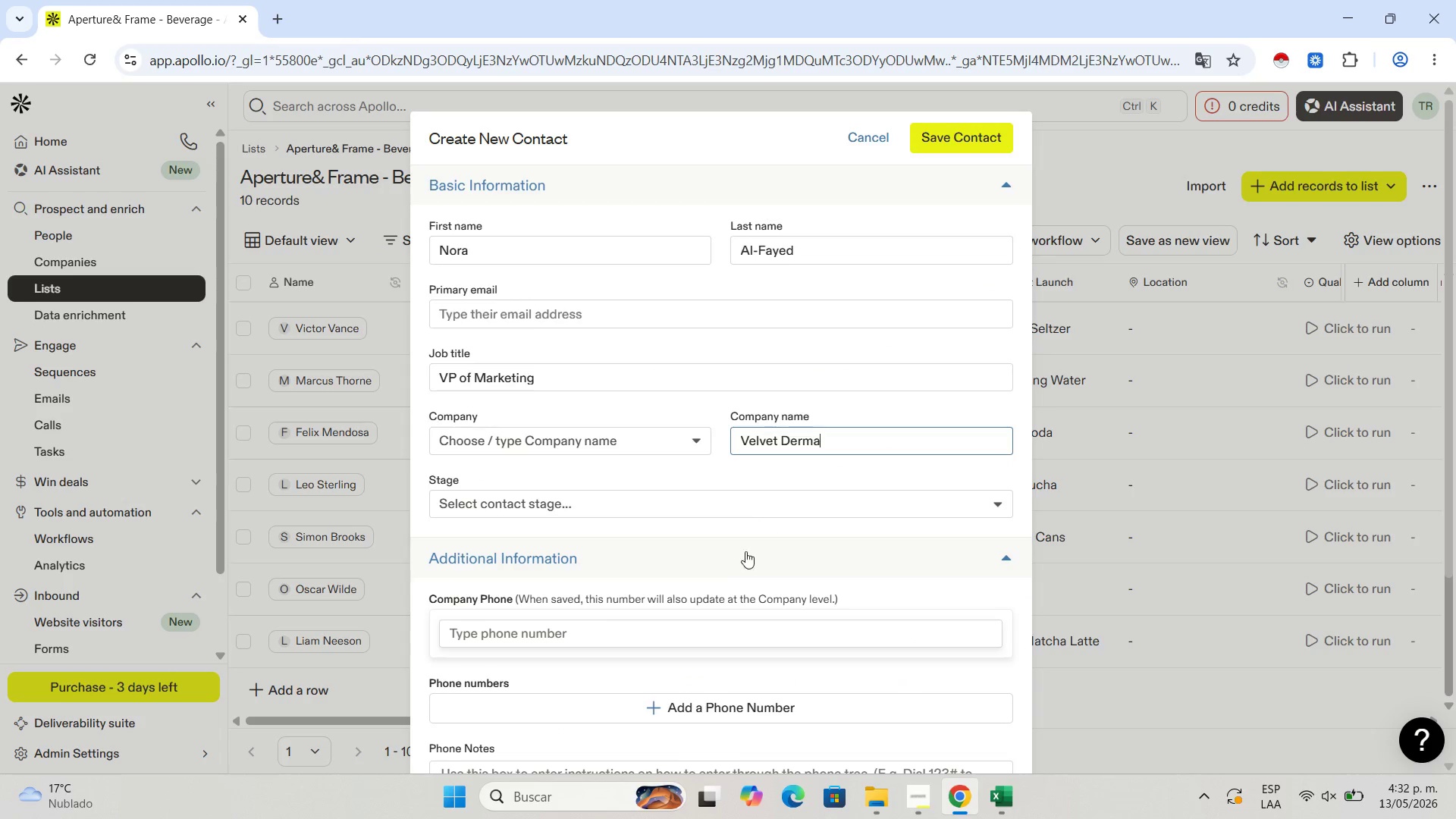 
scroll: coordinate [758, 613], scroll_direction: down, amount: 6.0
 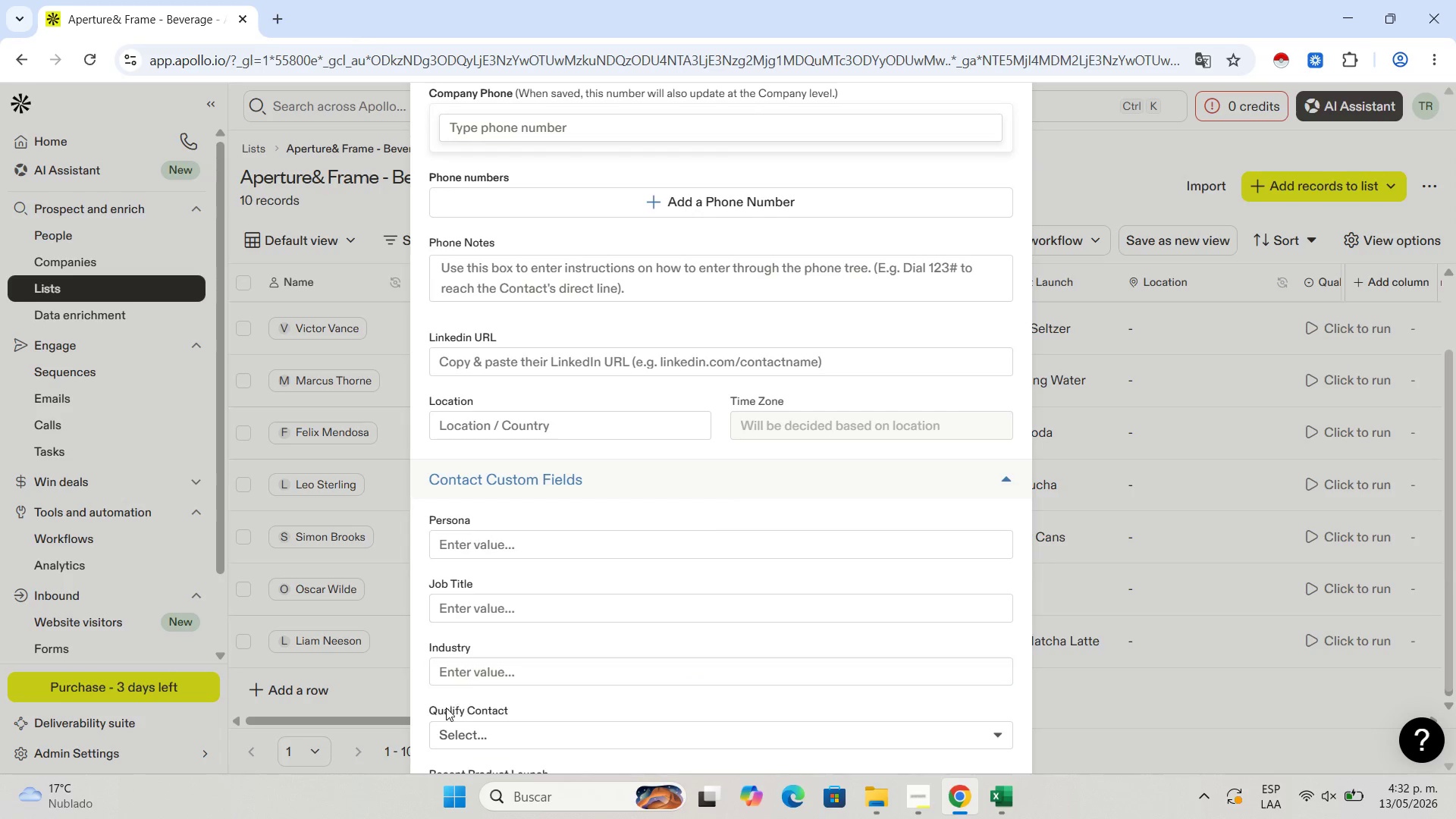 
left_click([487, 672])
 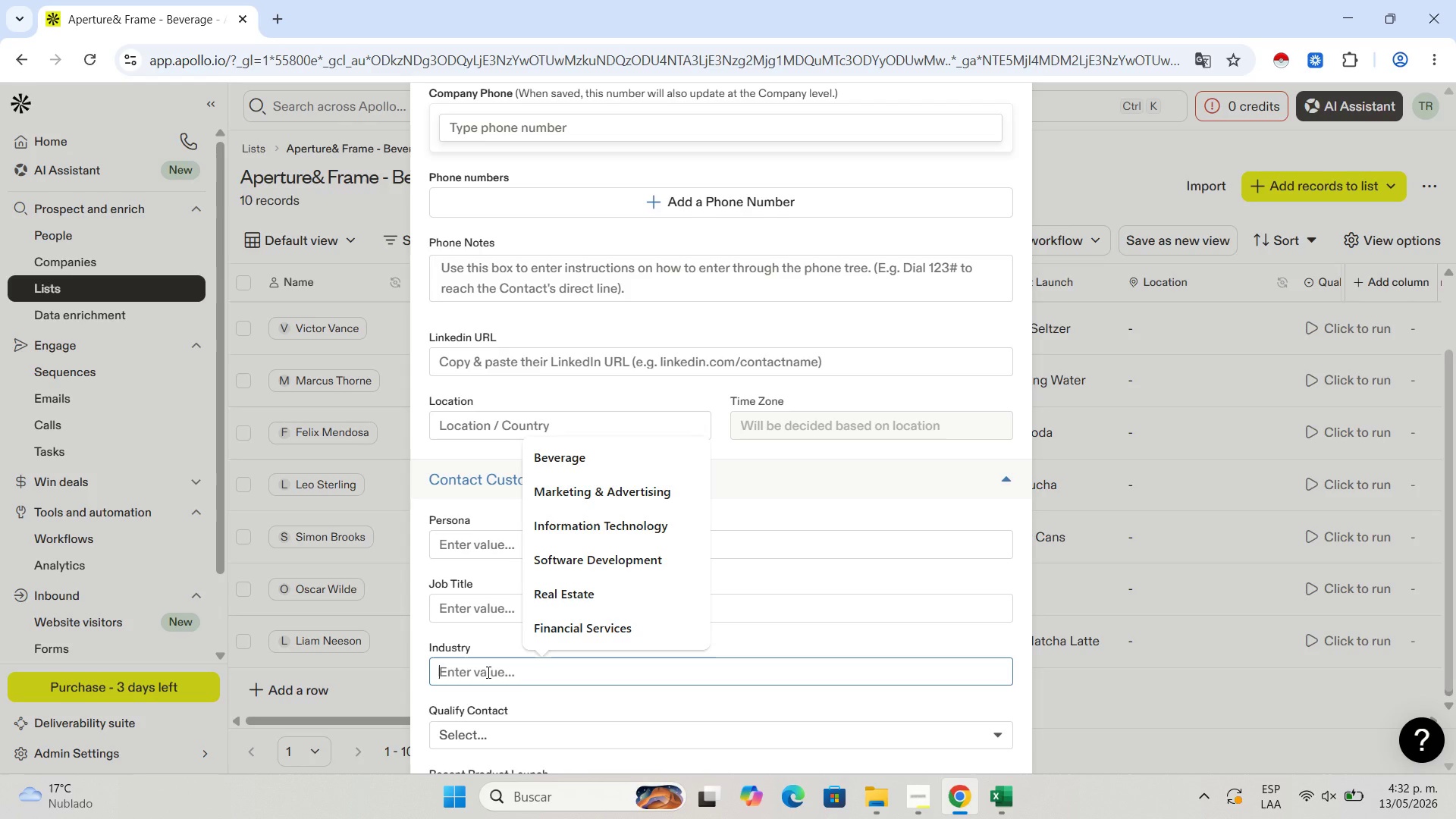 
key(Control+V)
 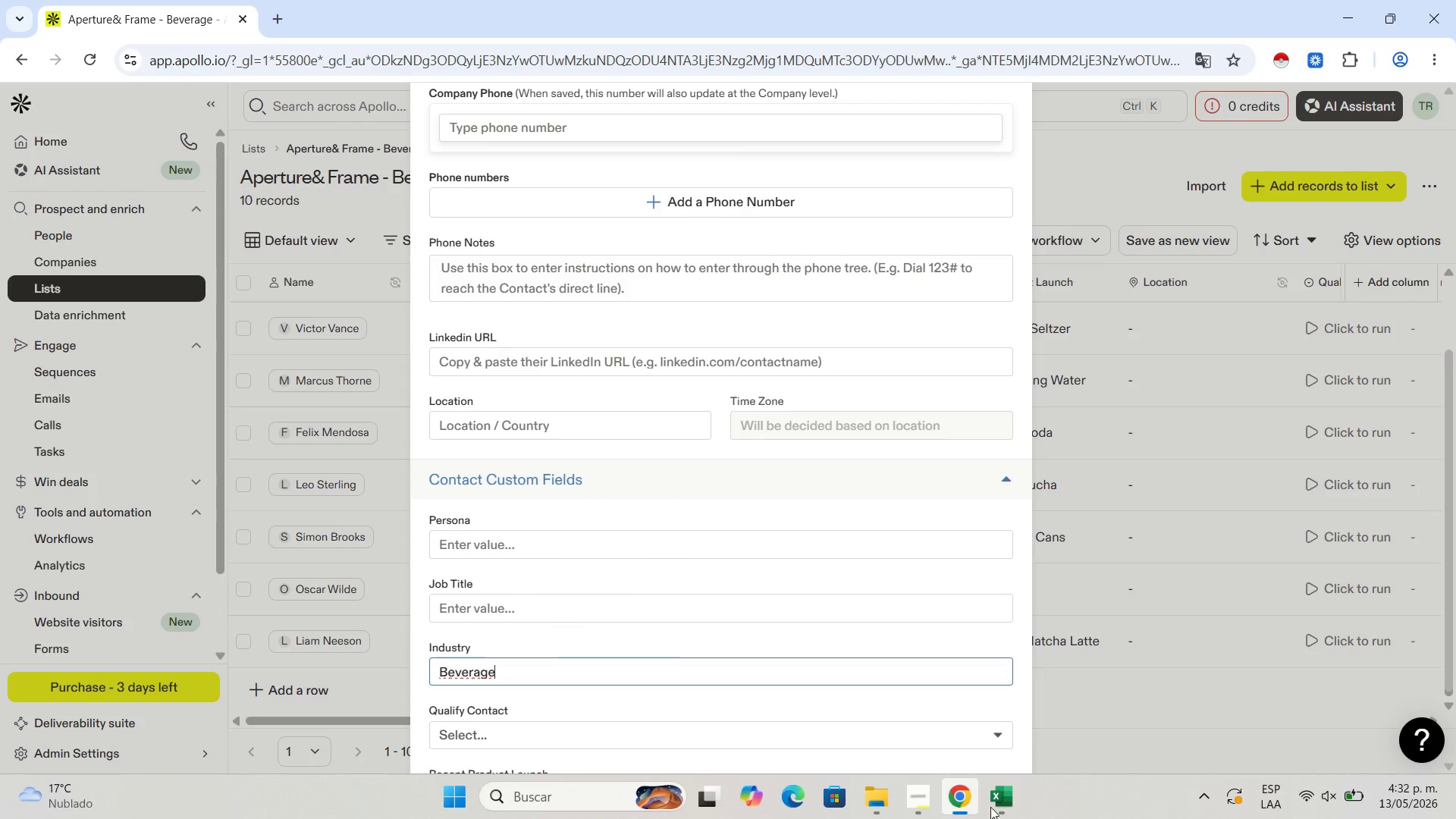 
left_click([1004, 803])
 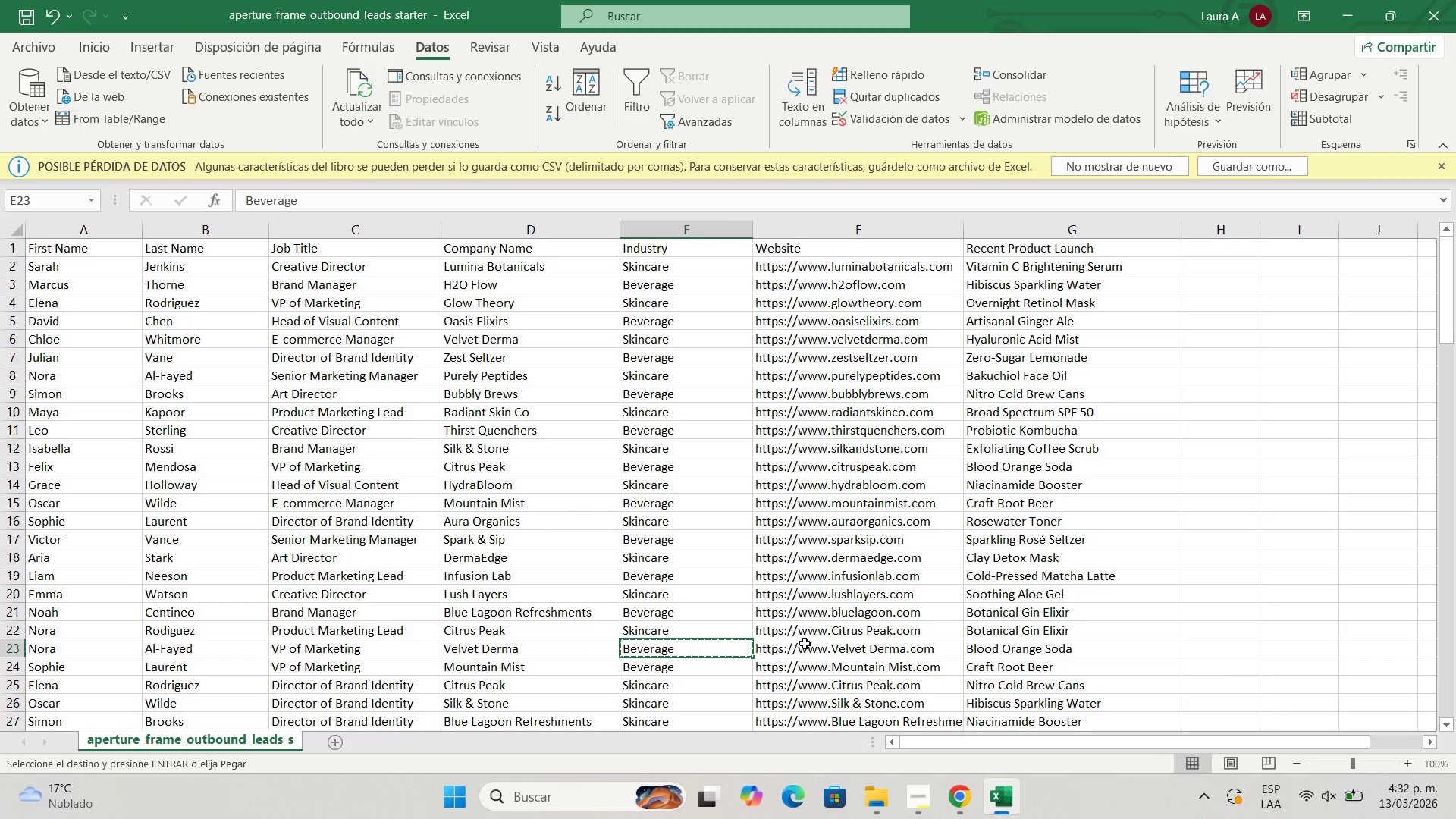 
left_click([805, 643])
 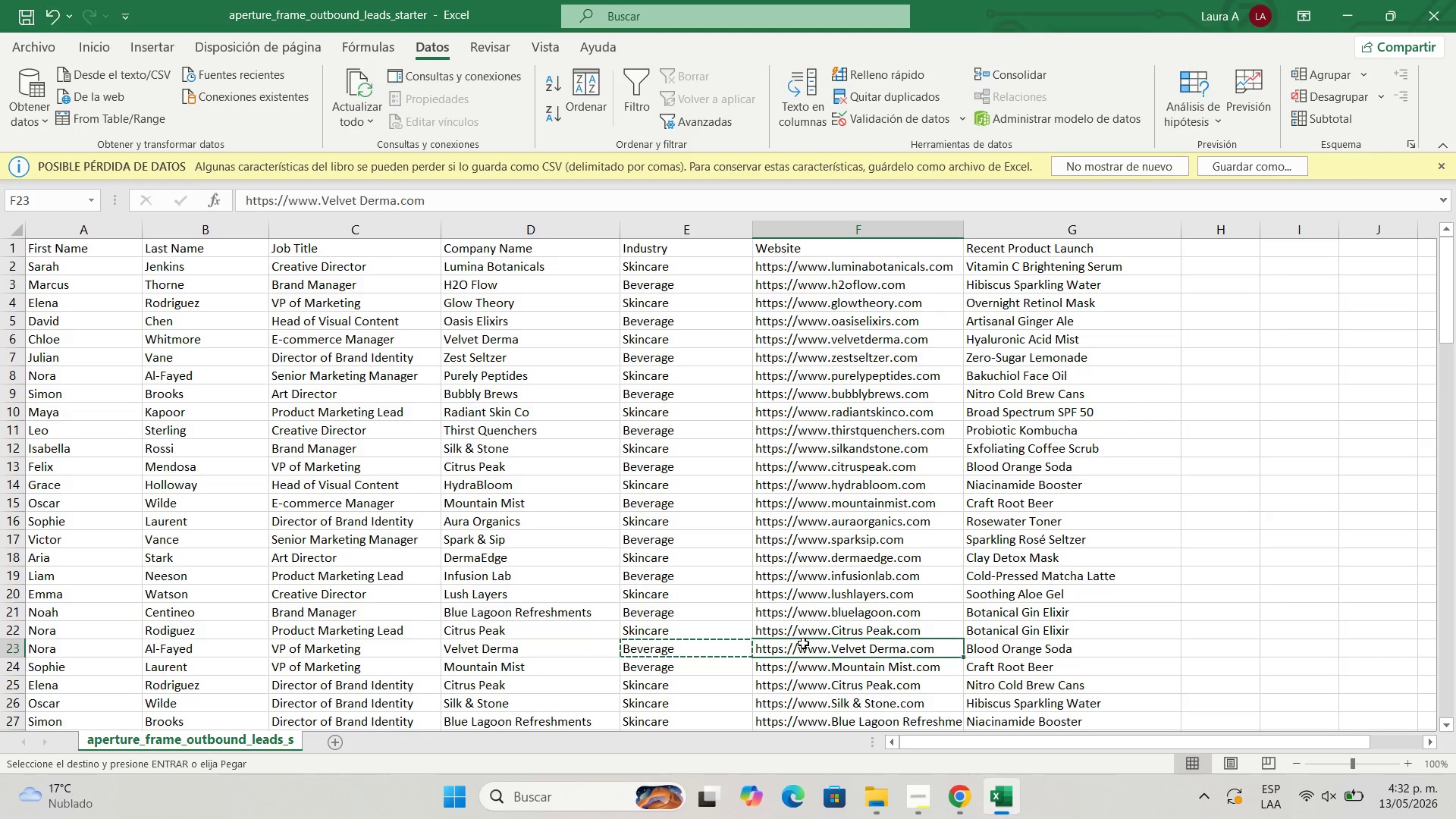 
key(Control+C)
 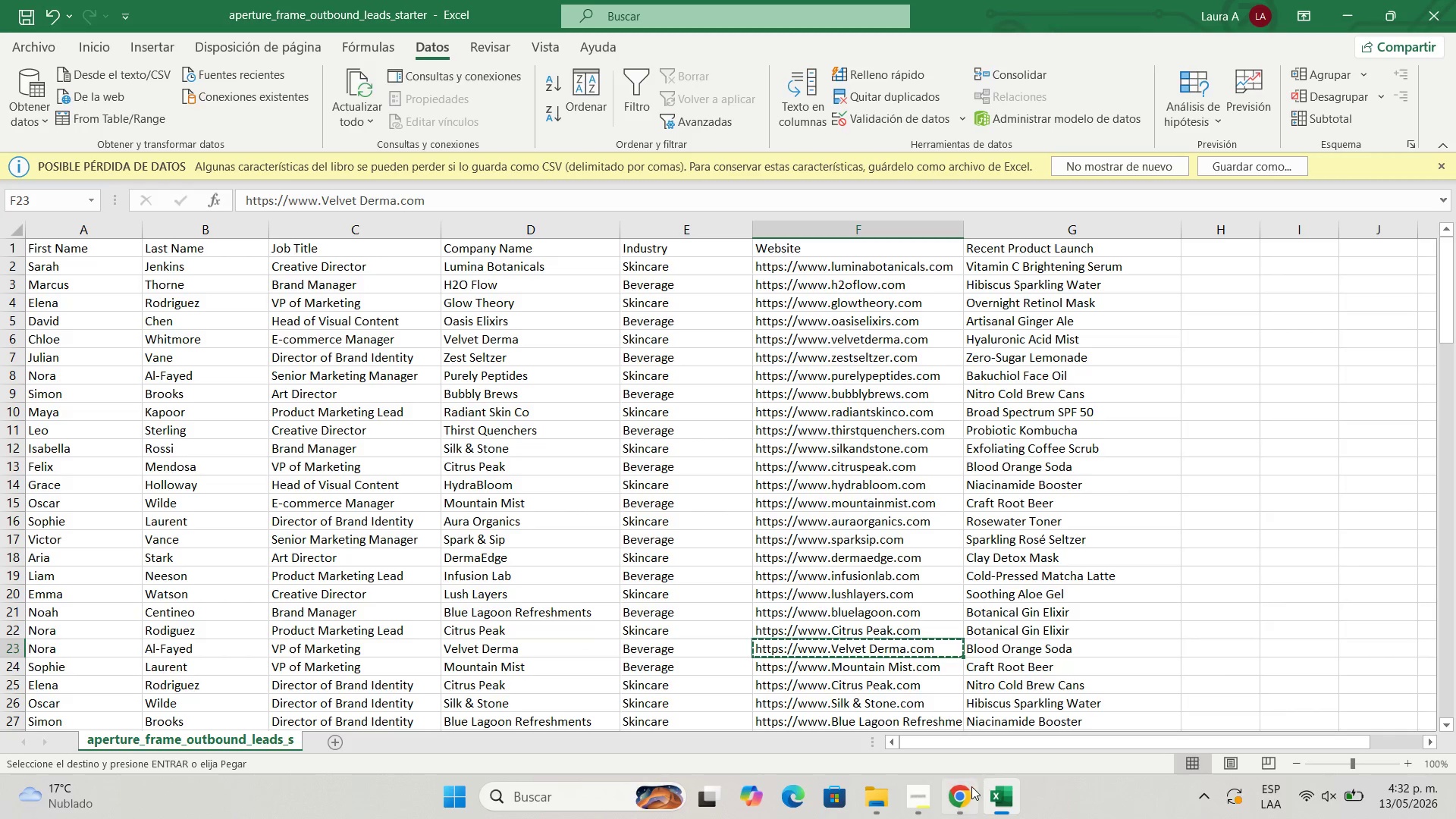 
left_click([970, 786])
 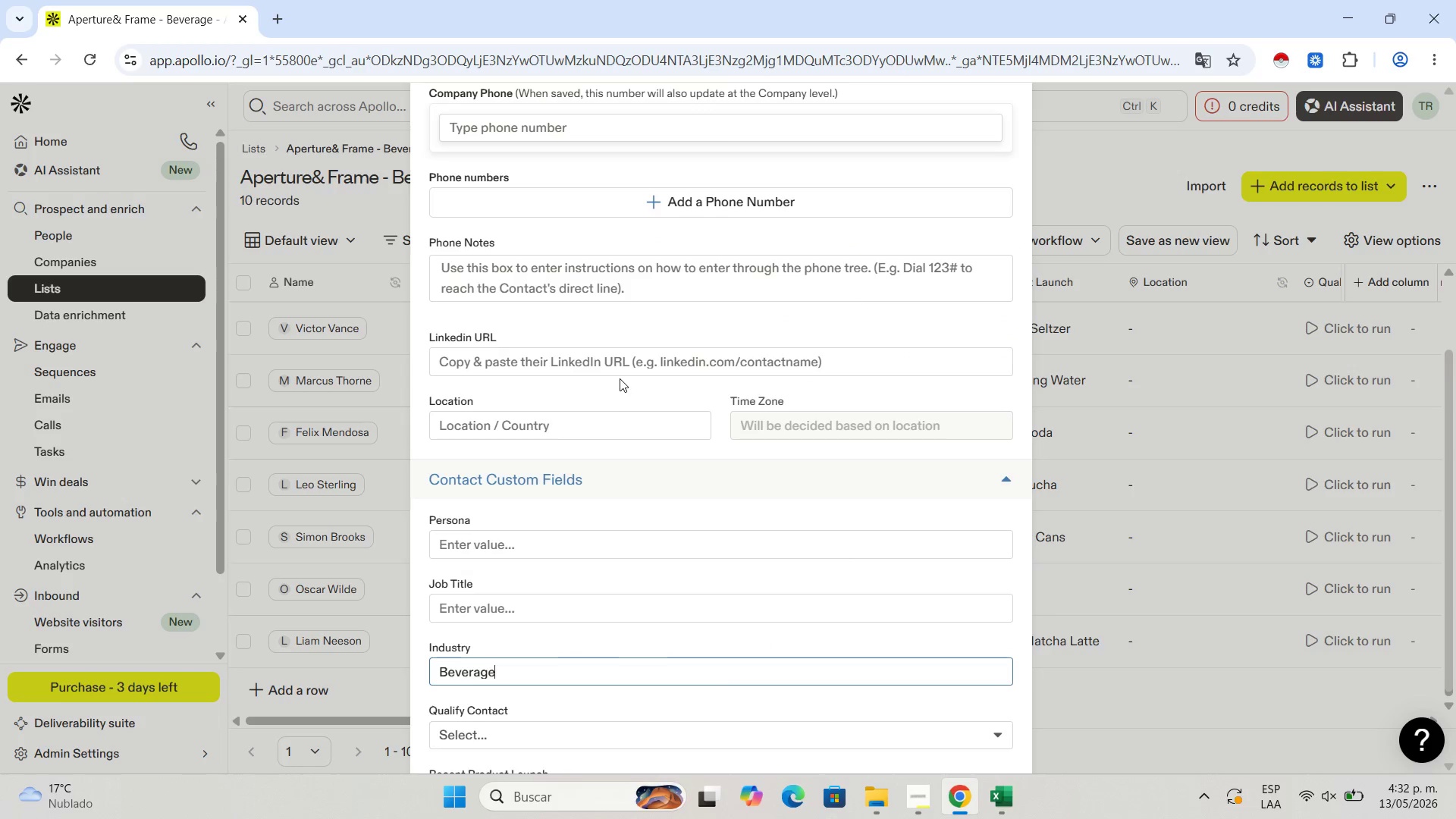 
left_click([628, 369])
 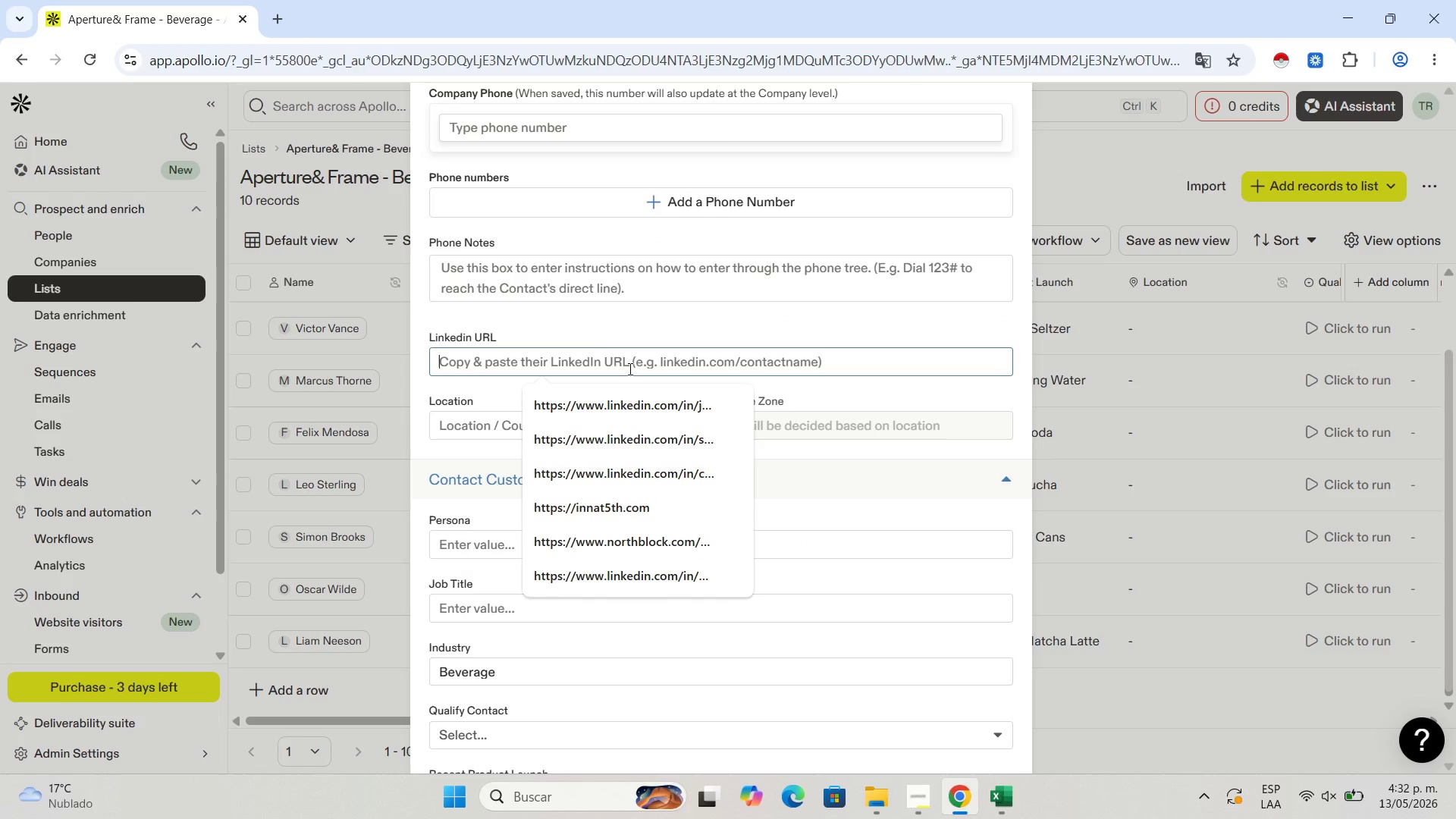 
key(Control+V)
 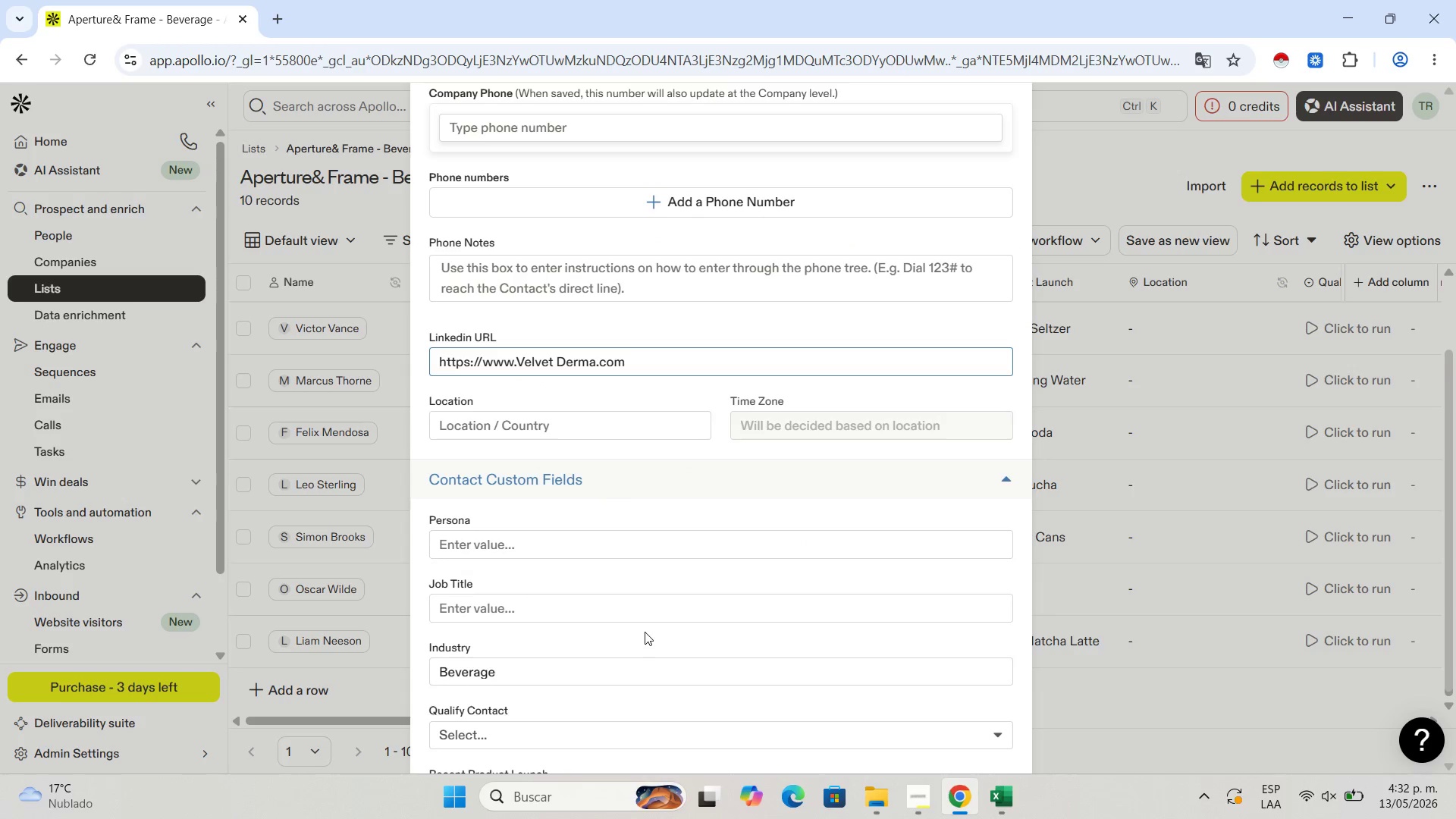 
scroll: coordinate [645, 632], scroll_direction: down, amount: 2.0
 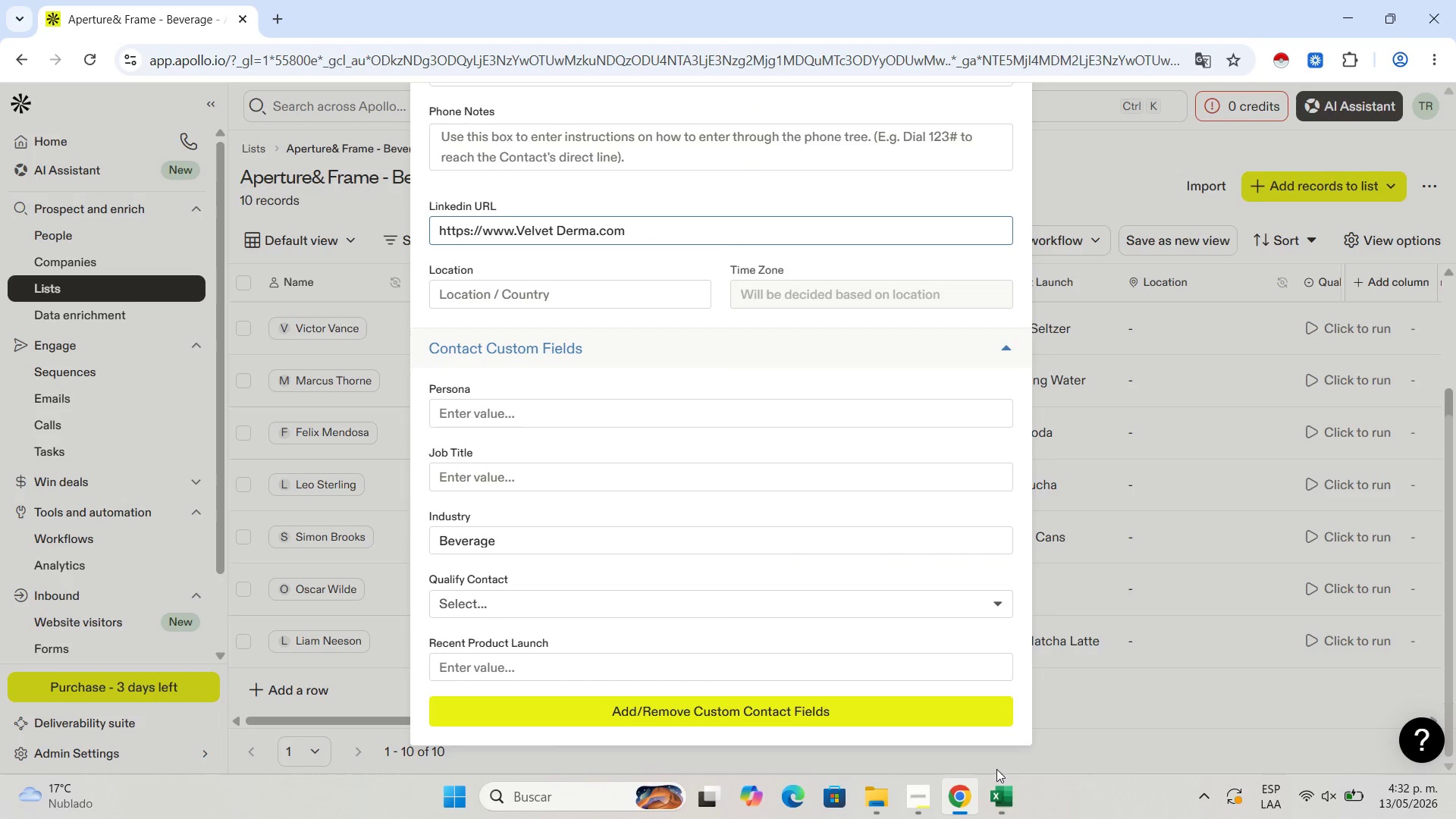 
left_click([993, 794])
 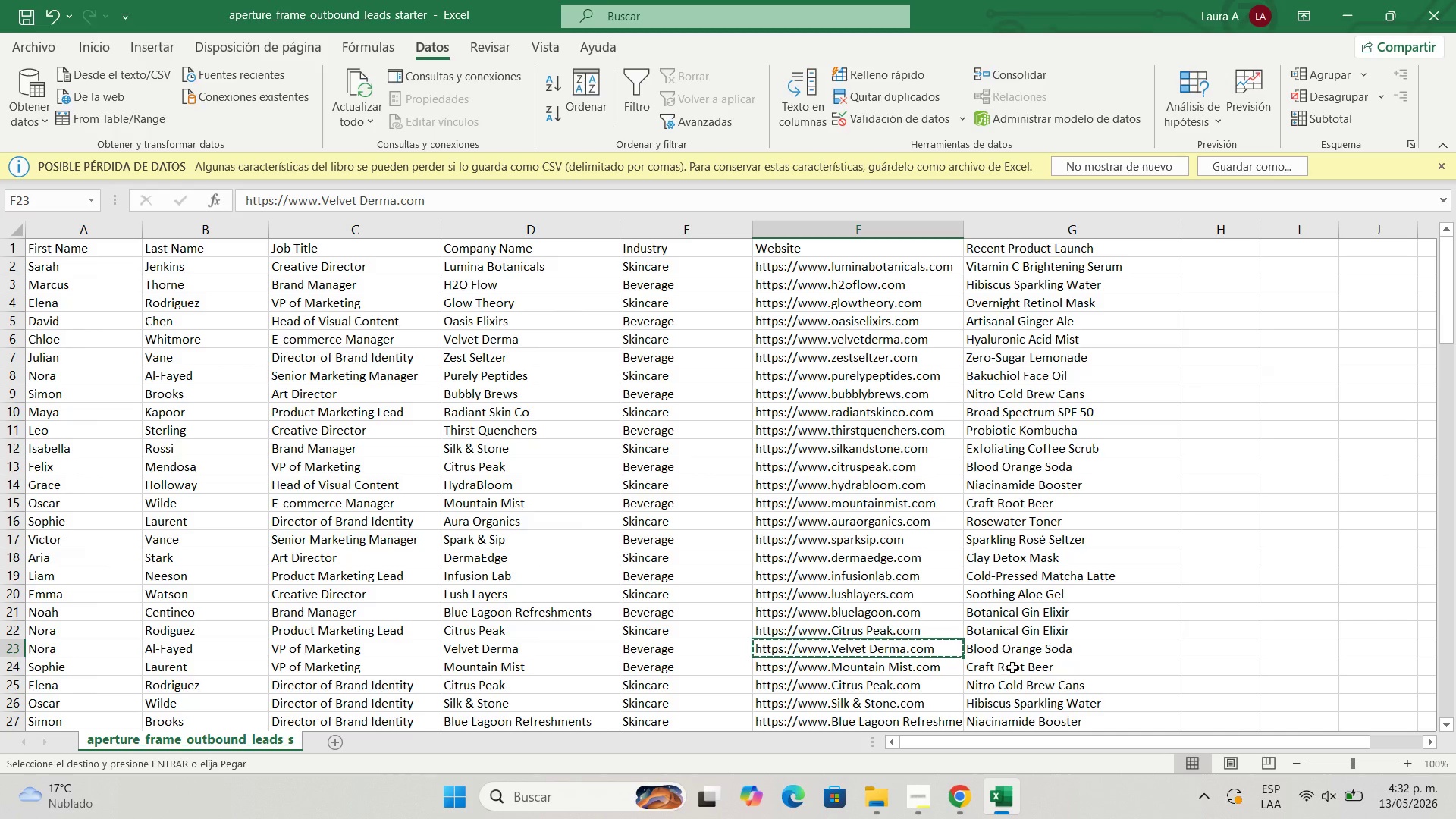 
left_click([1021, 651])
 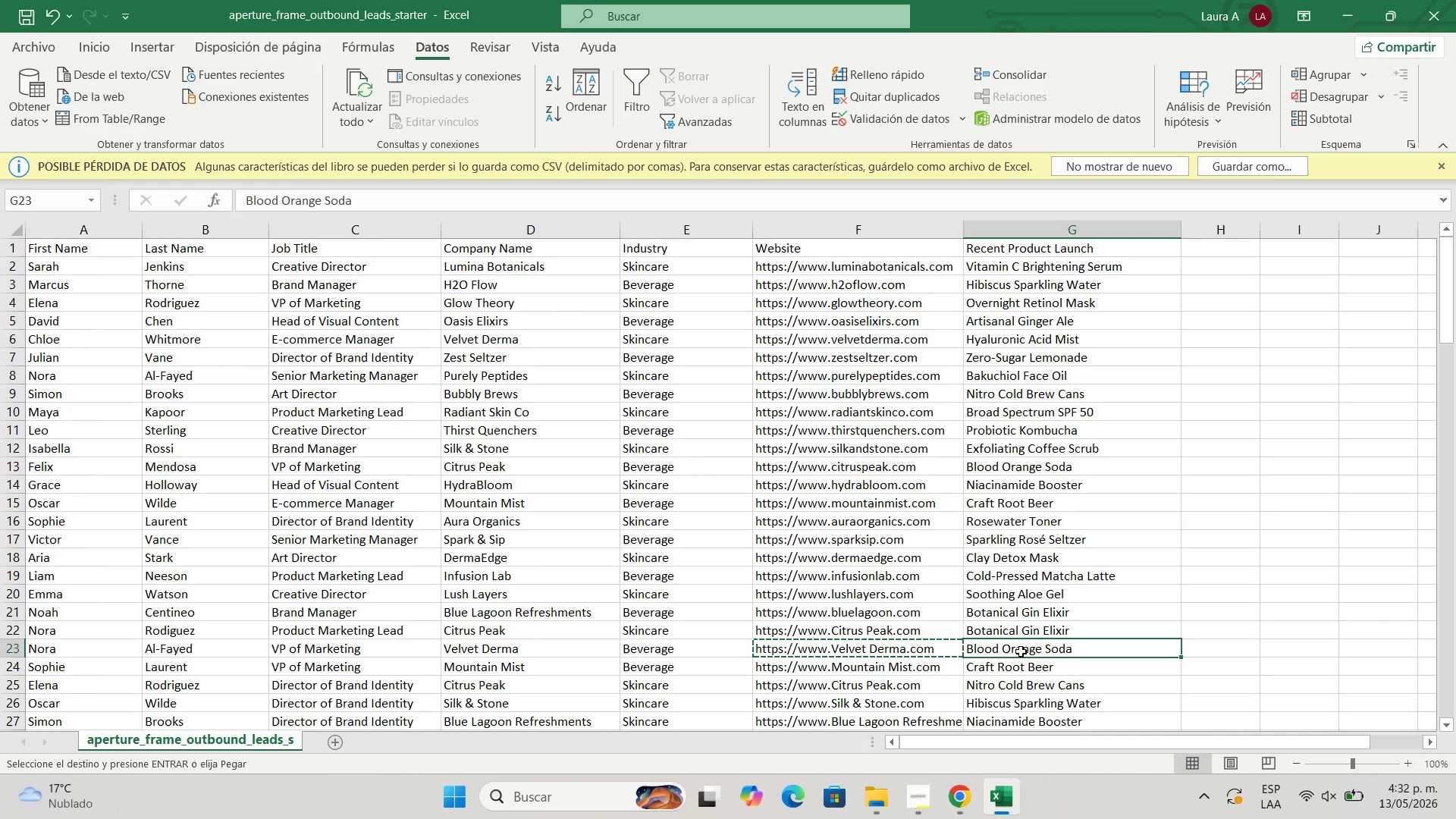 
key(Control+C)
 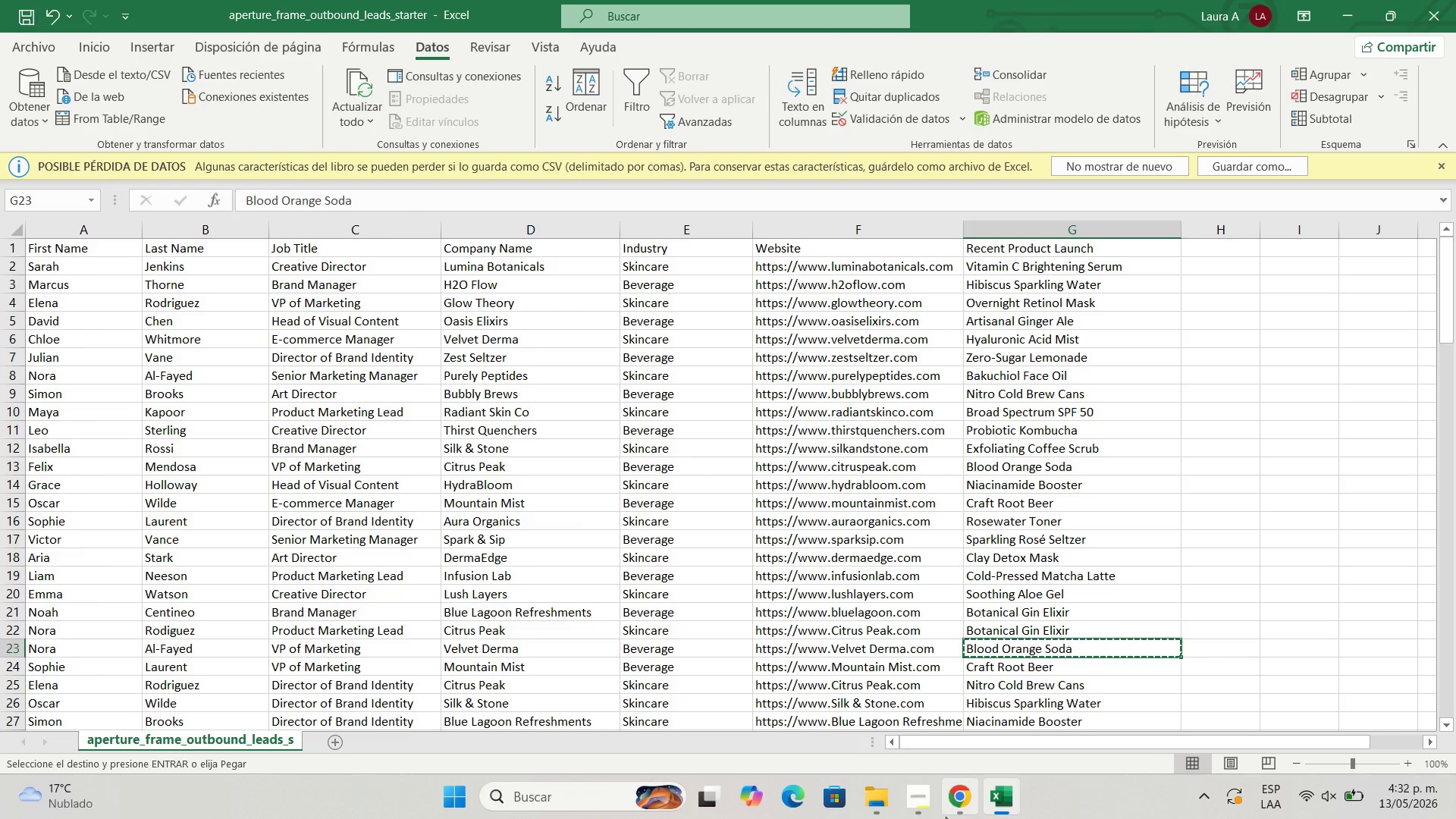 
left_click([952, 803])
 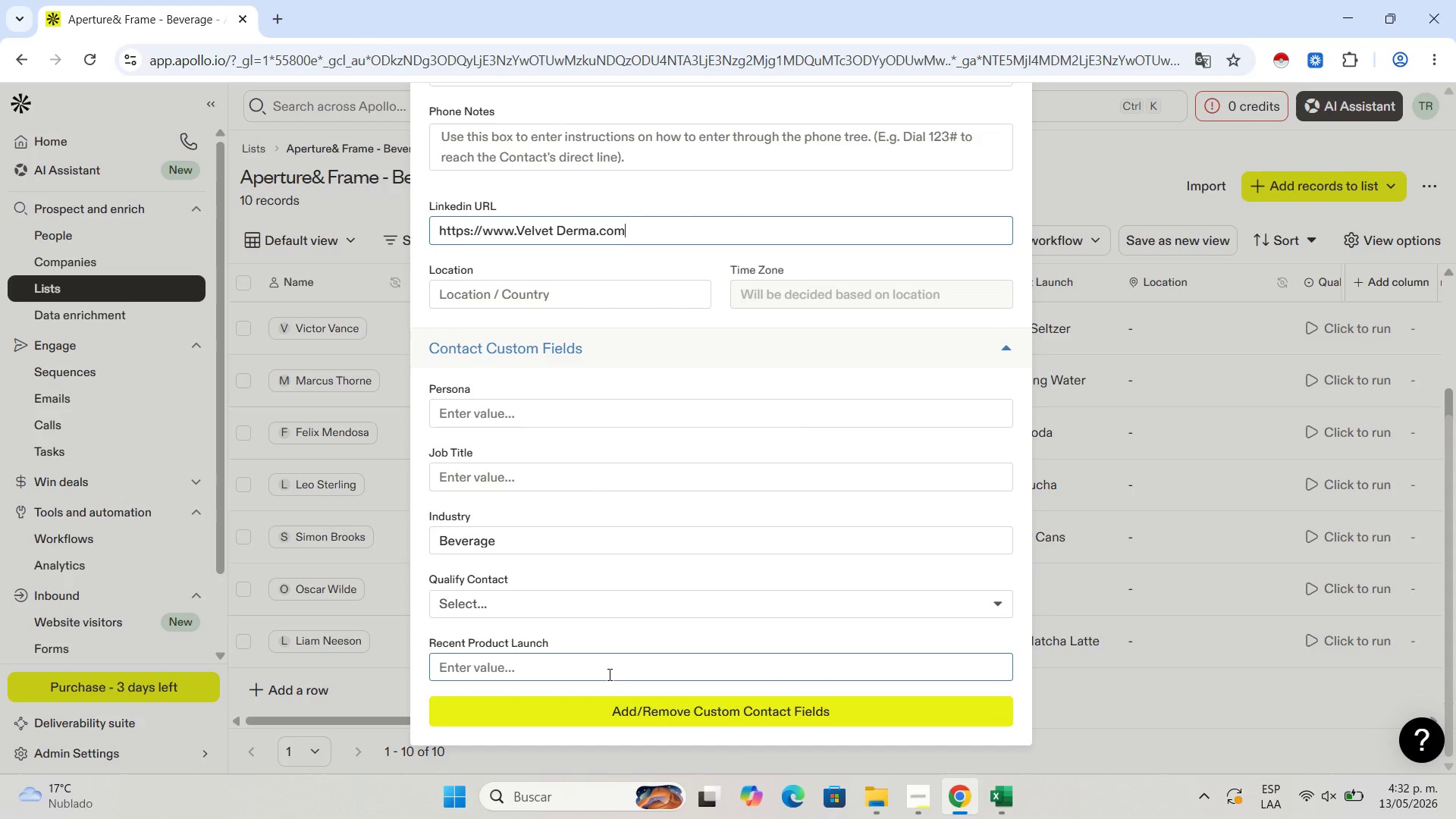 
left_click([608, 673])
 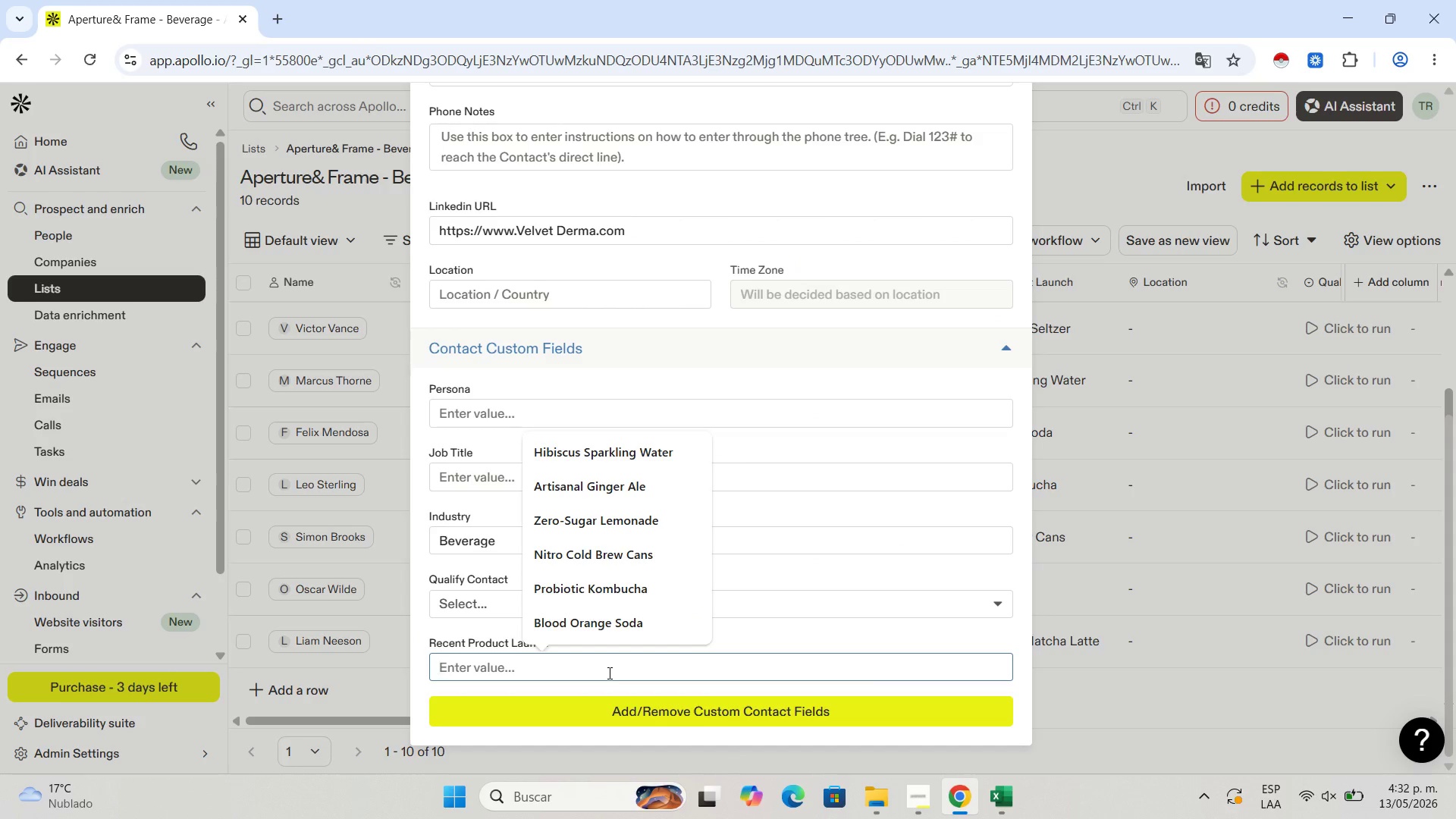 
key(Control+V)
 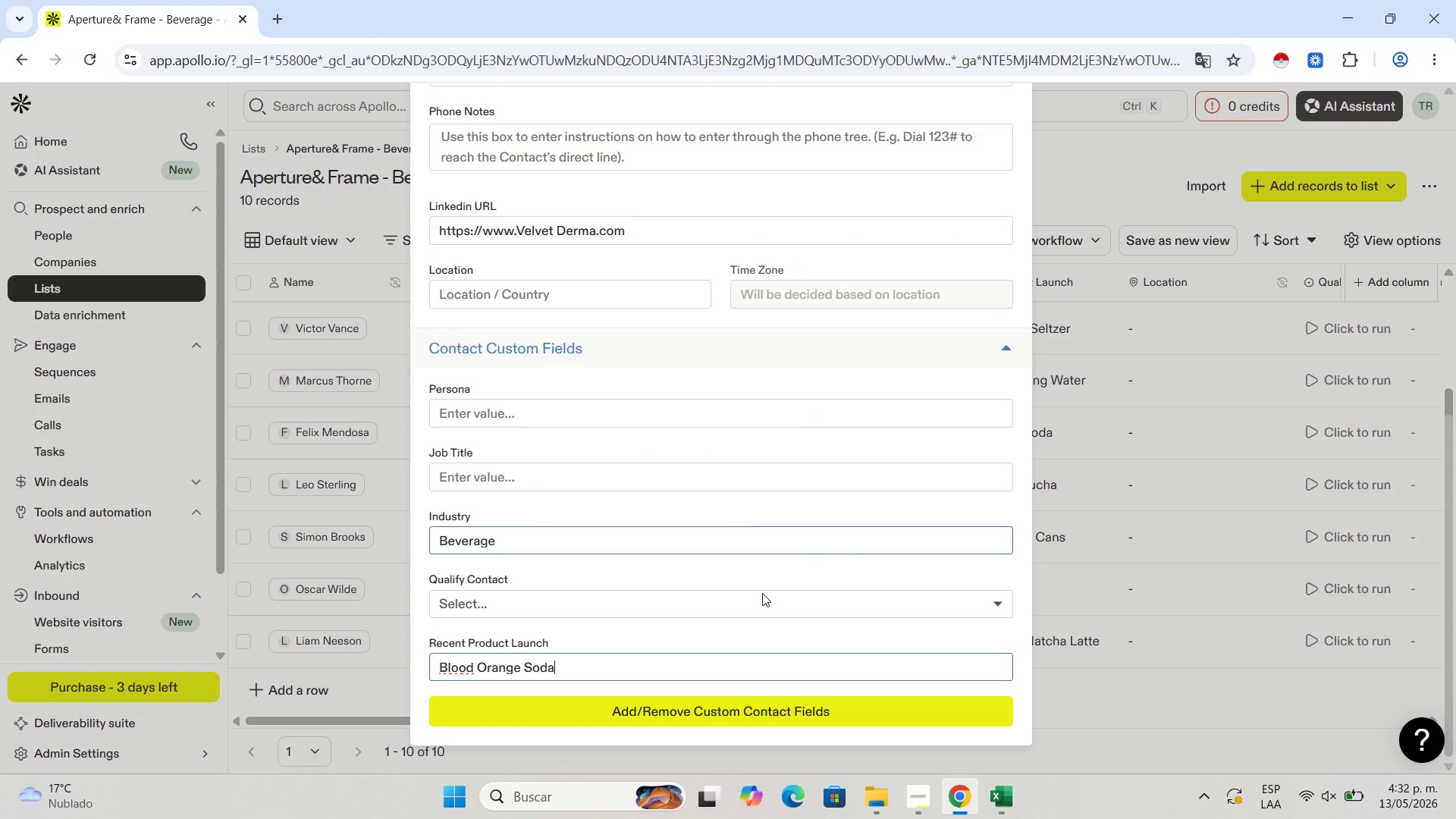 
scroll: coordinate [805, 497], scroll_direction: up, amount: 9.0
 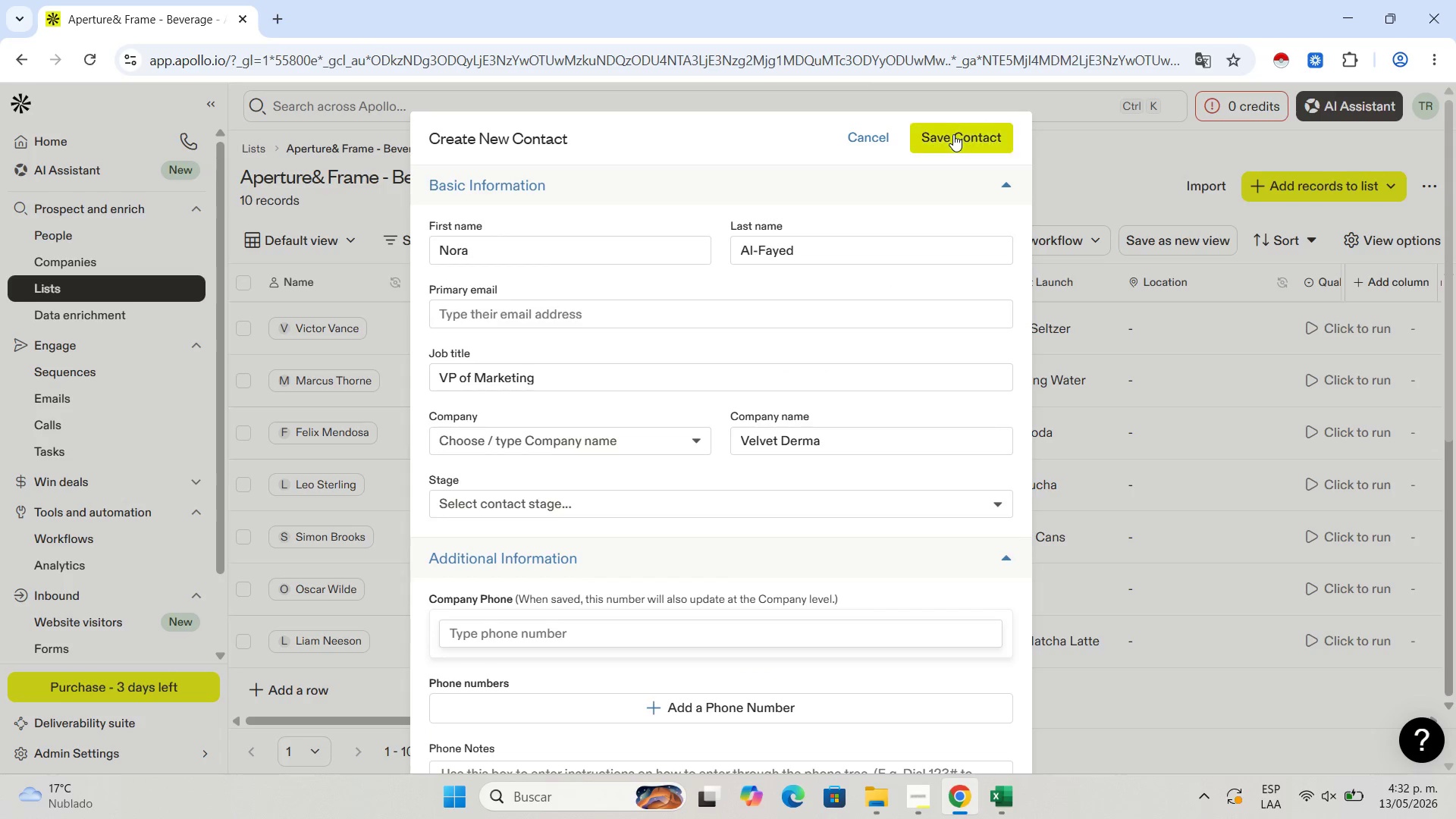 
left_click([953, 134])
 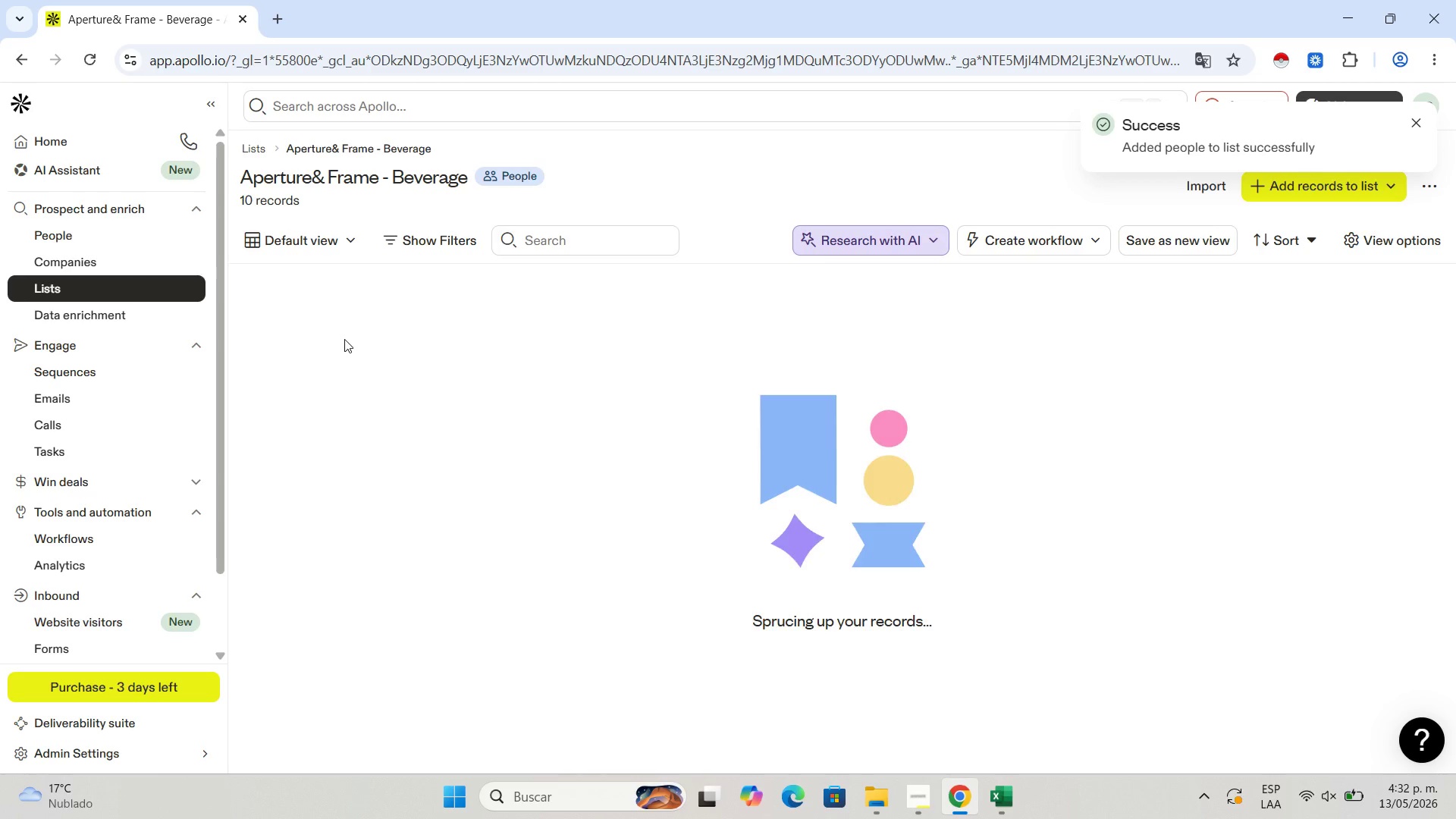 
scroll: coordinate [306, 614], scroll_direction: down, amount: 3.0
 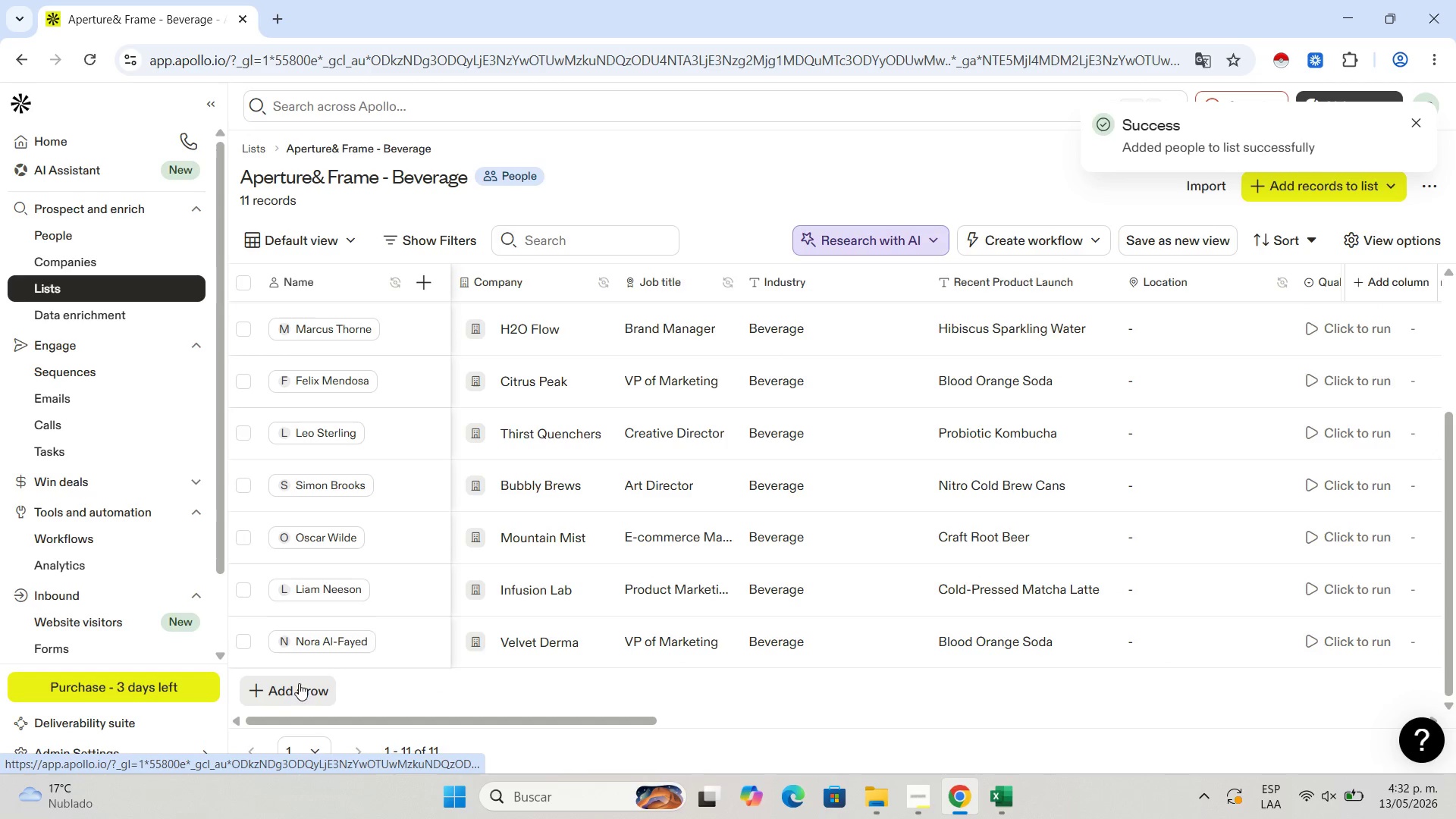 
left_click([298, 683])
 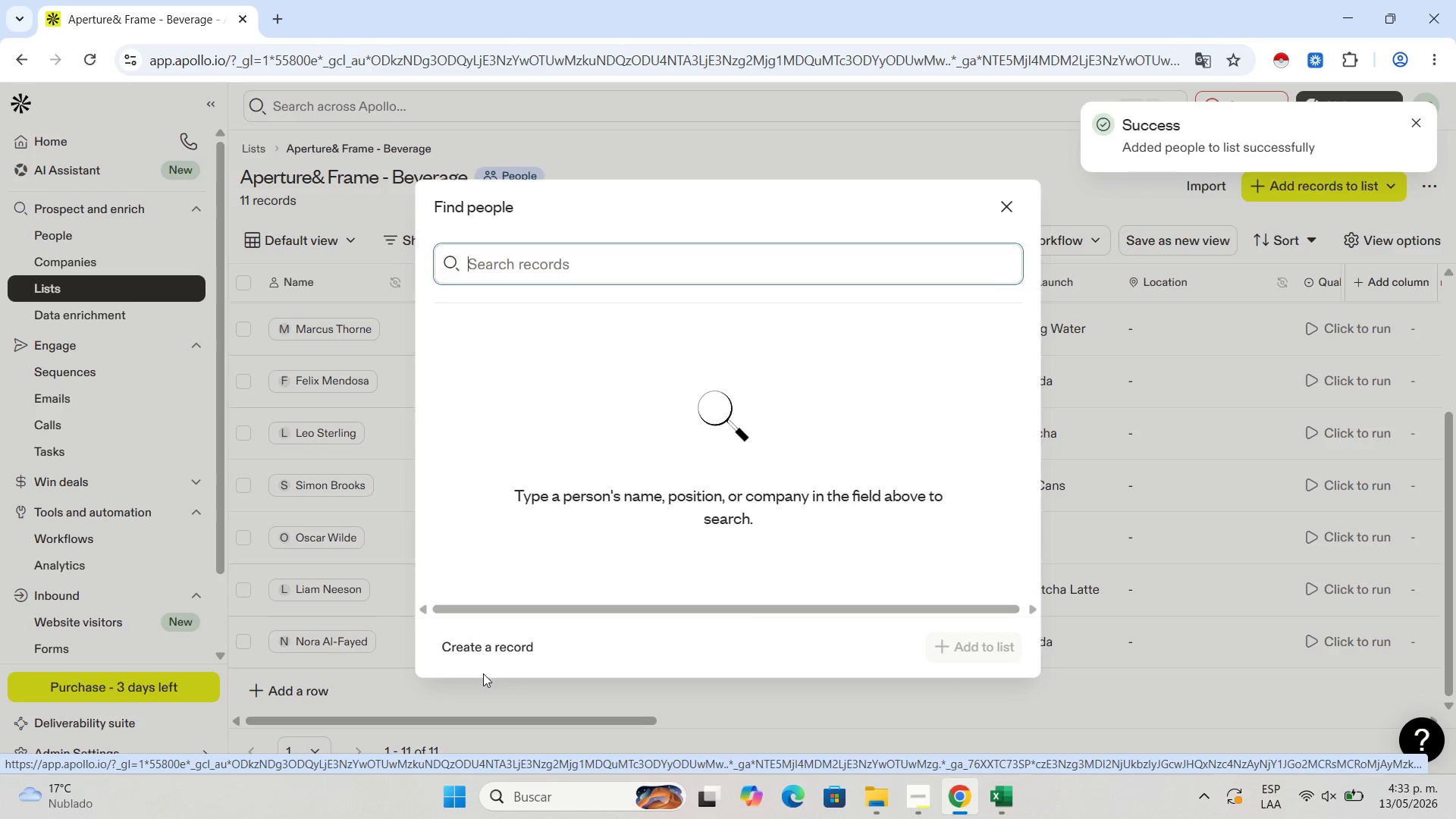 
left_click([486, 638])
 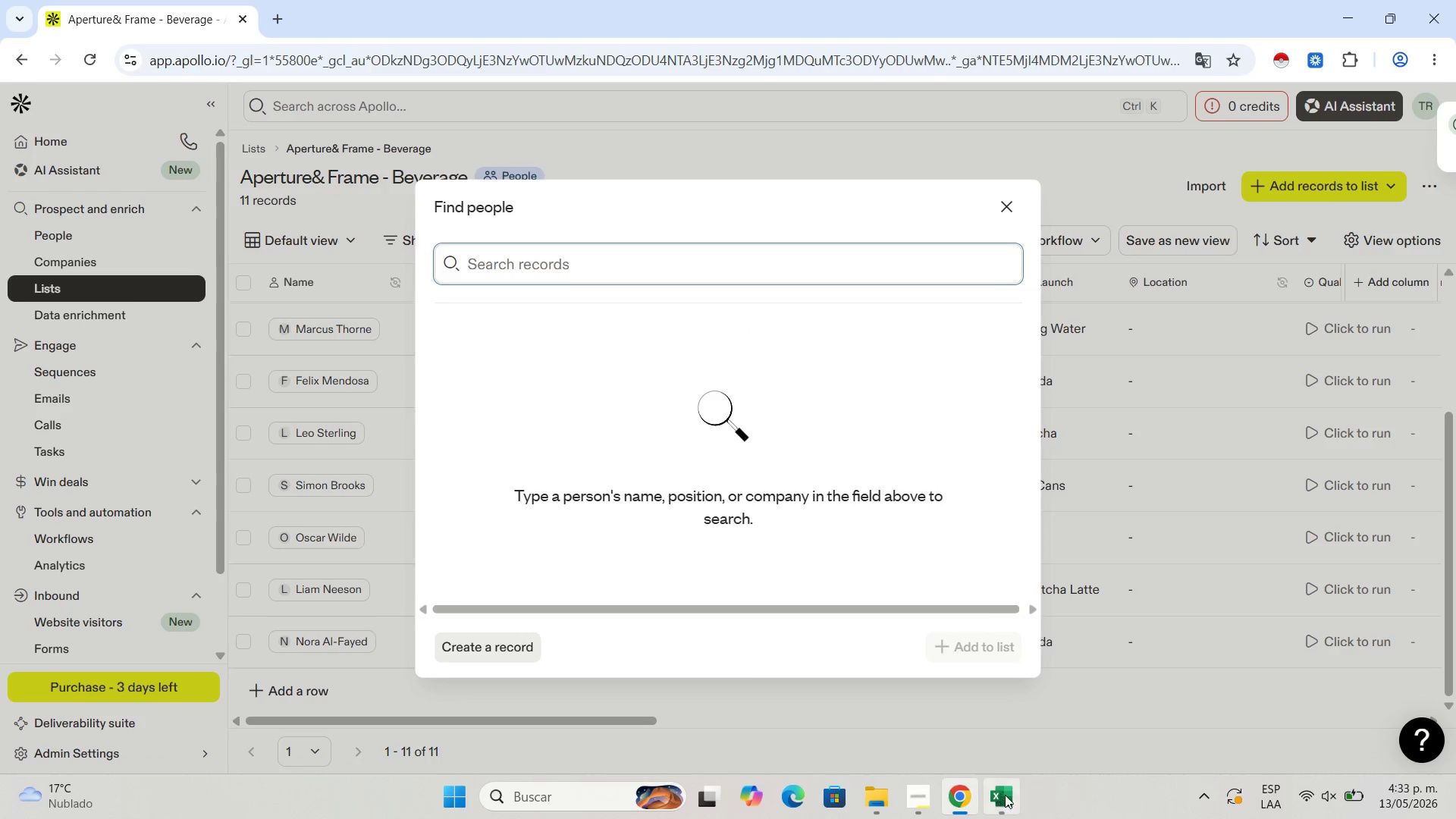 
left_click([1006, 796])
 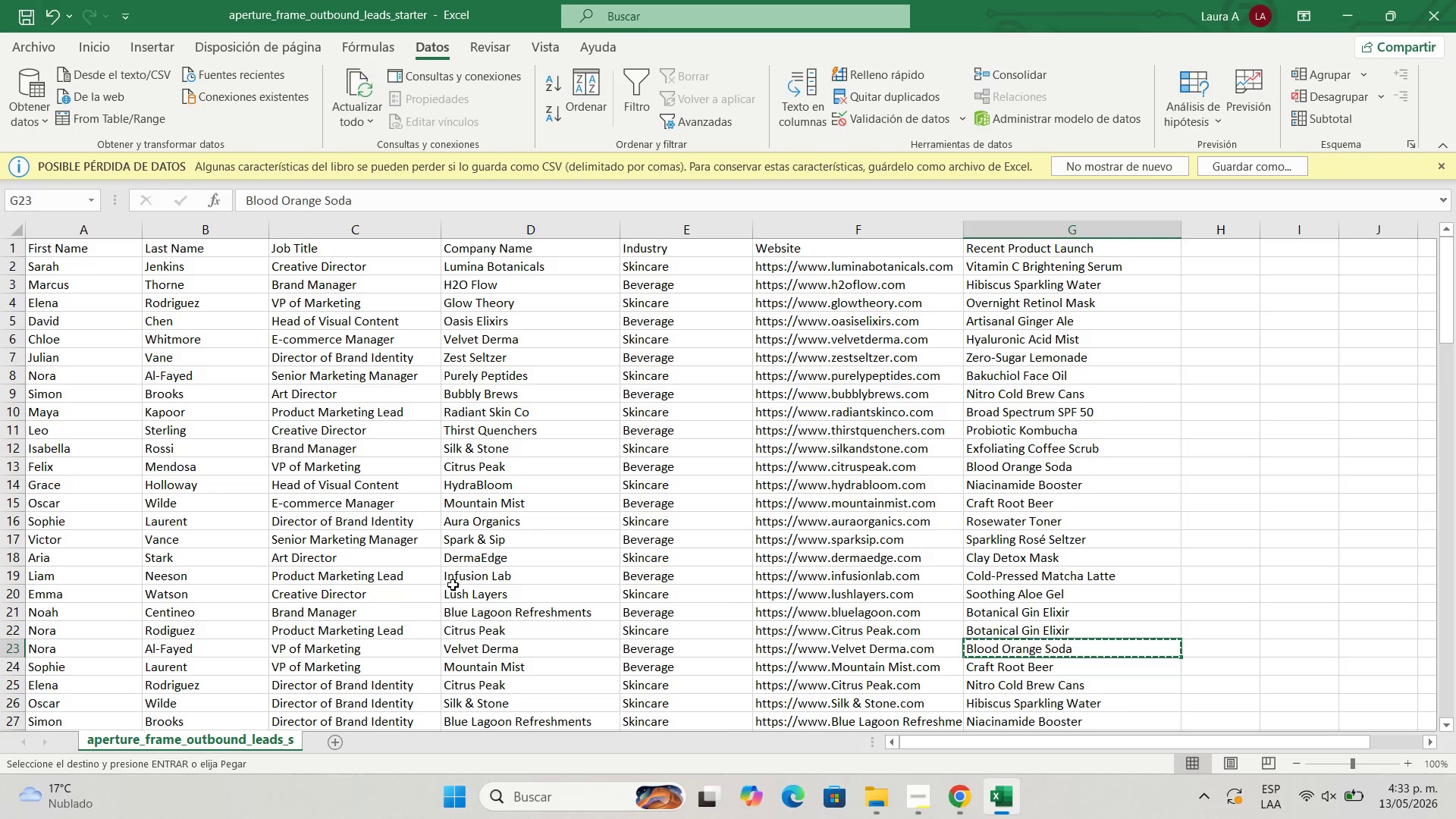 
key(ArrowLeft)
 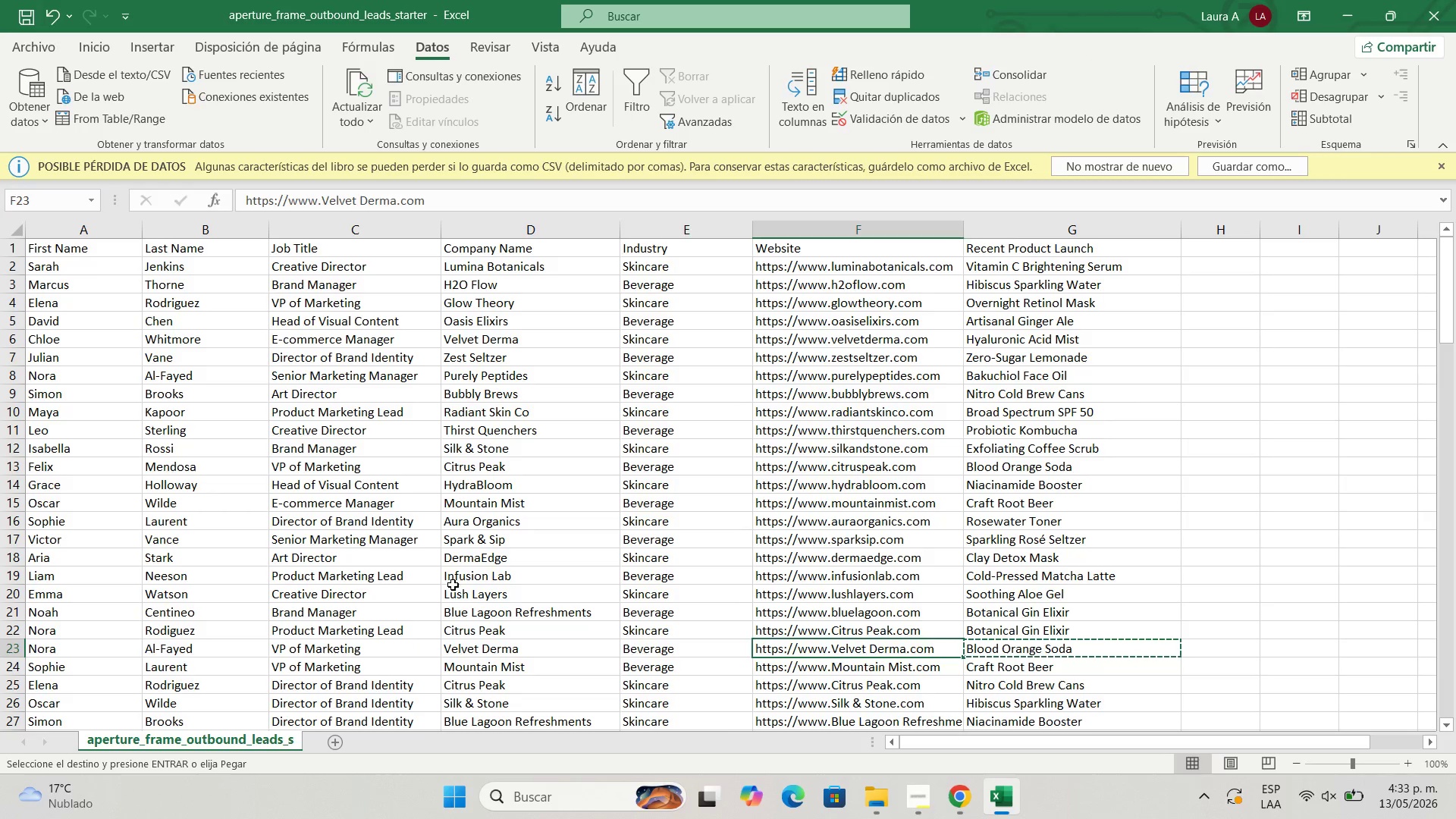 
key(ArrowLeft)
 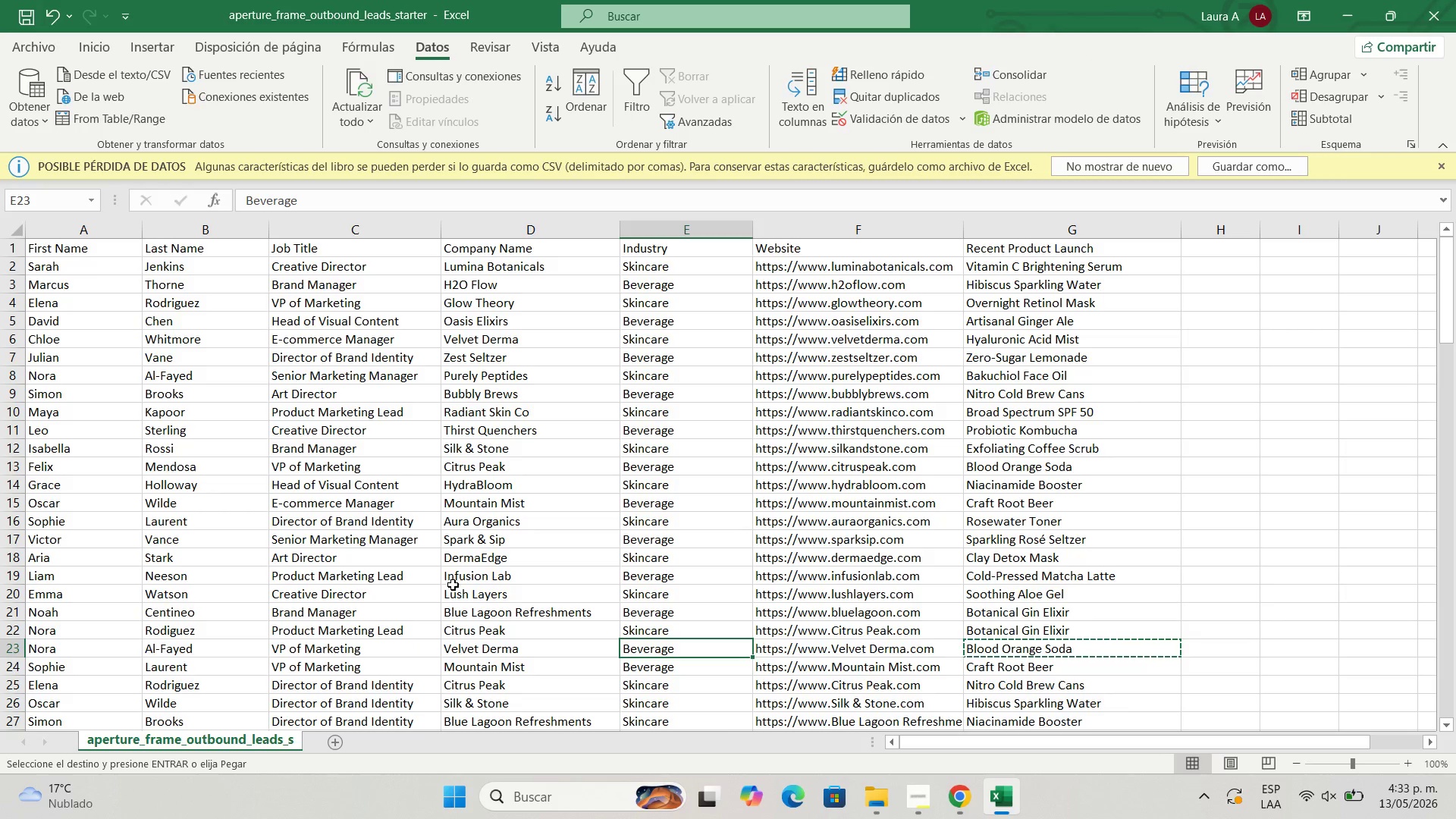 
key(ArrowDown)
 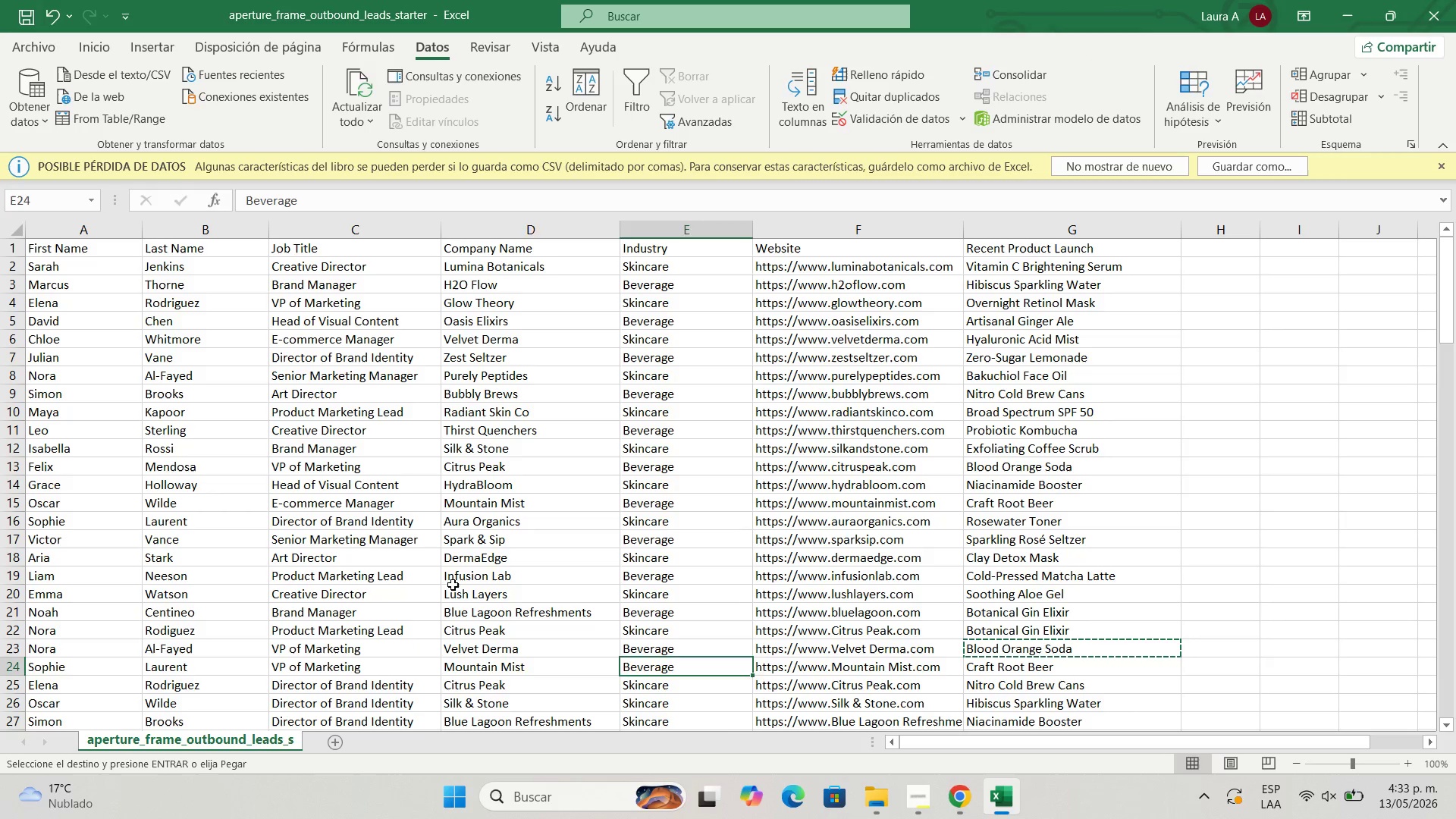 
hold_key(key=ArrowLeft, duration=0.8)
 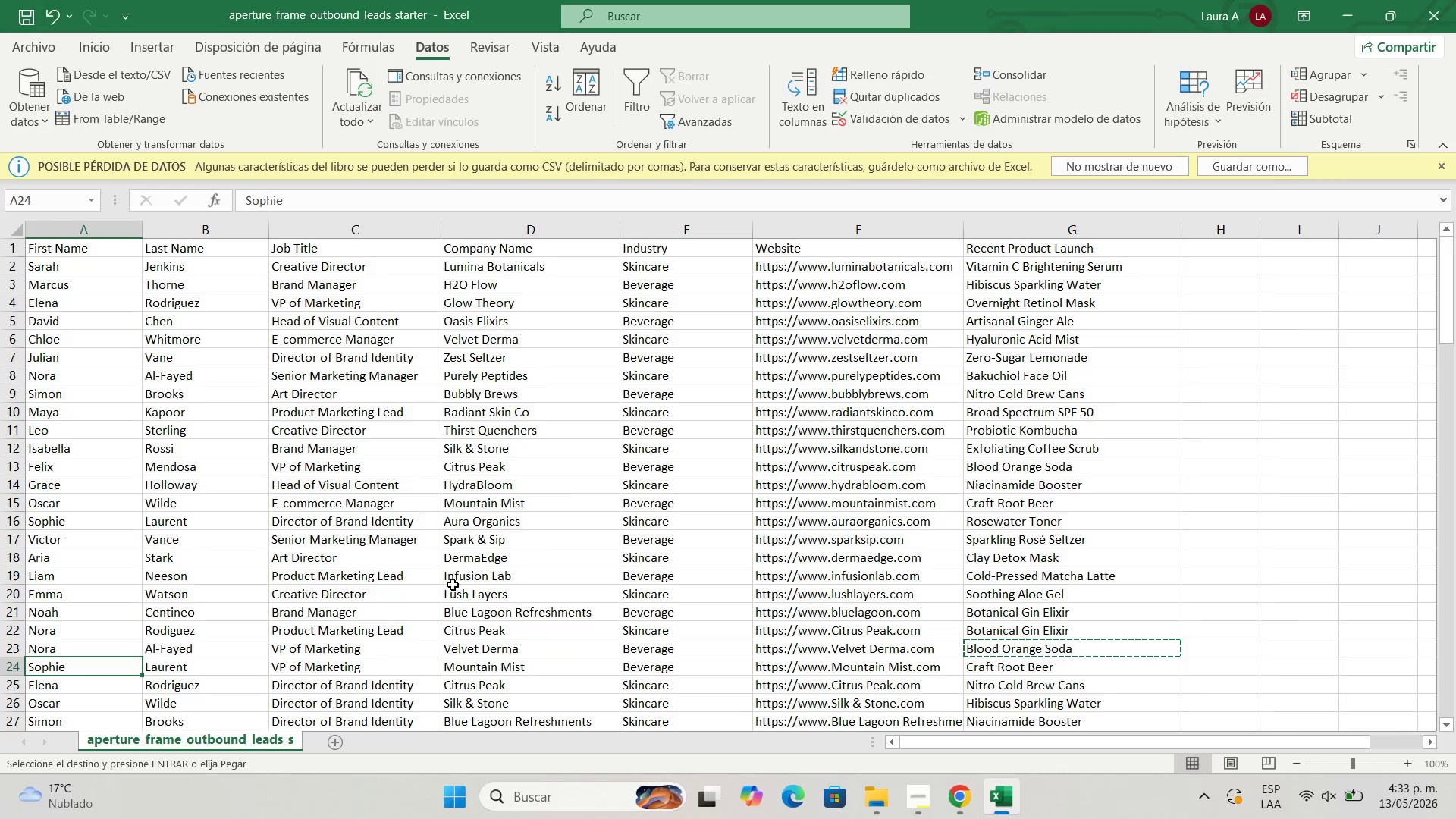 
key(Control+C)
 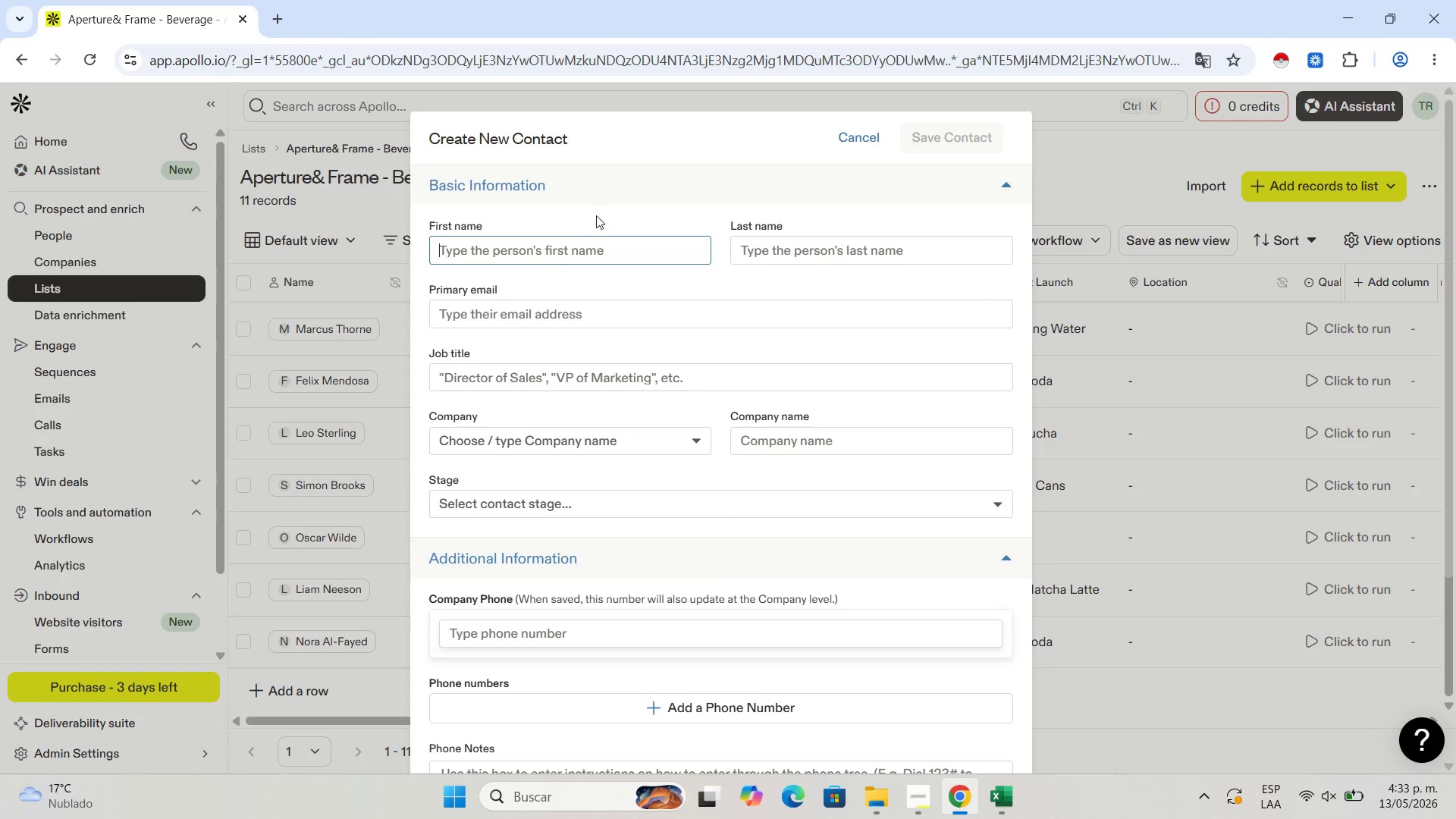 
left_click([596, 257])
 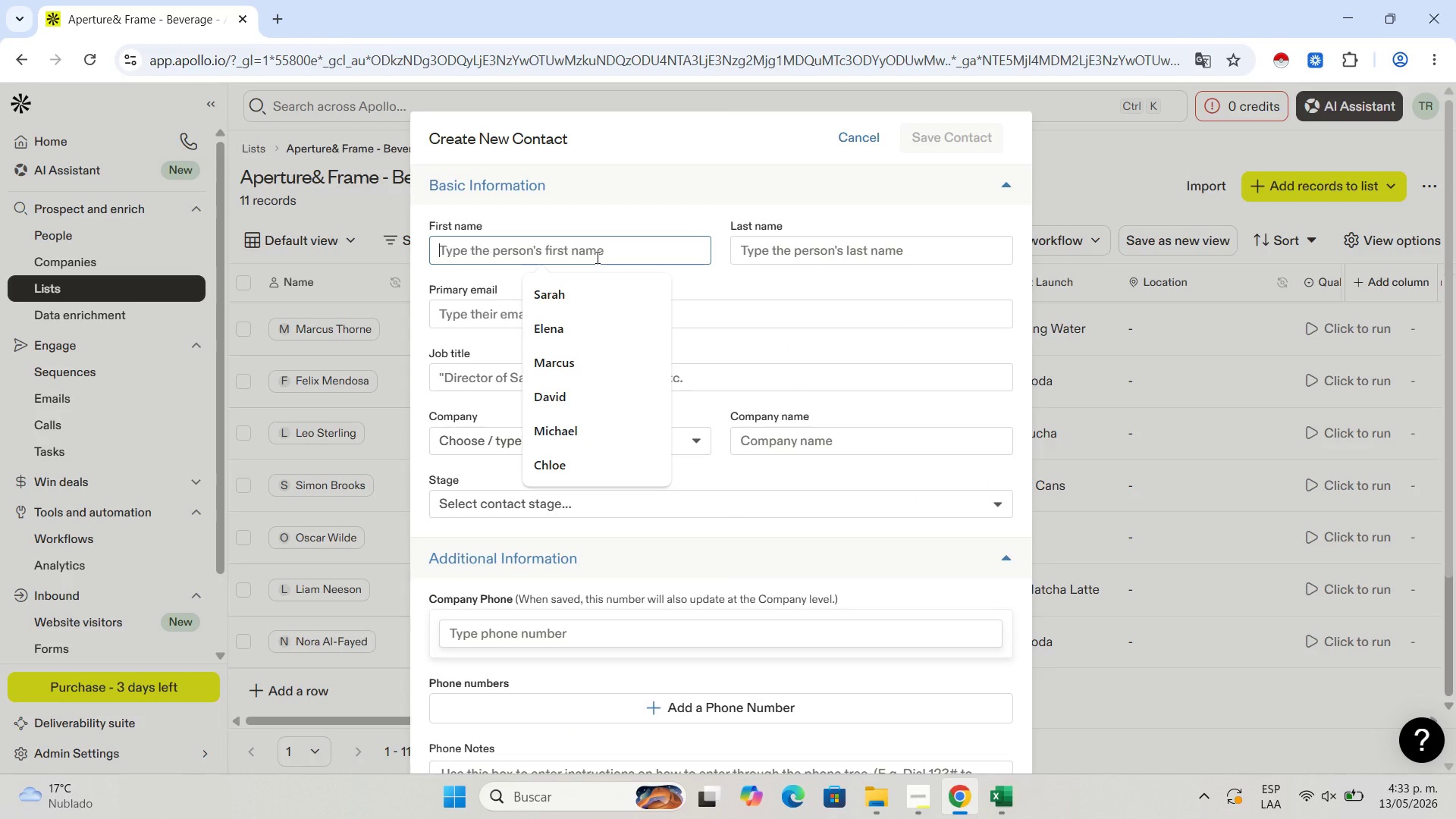 
key(Control+V)
 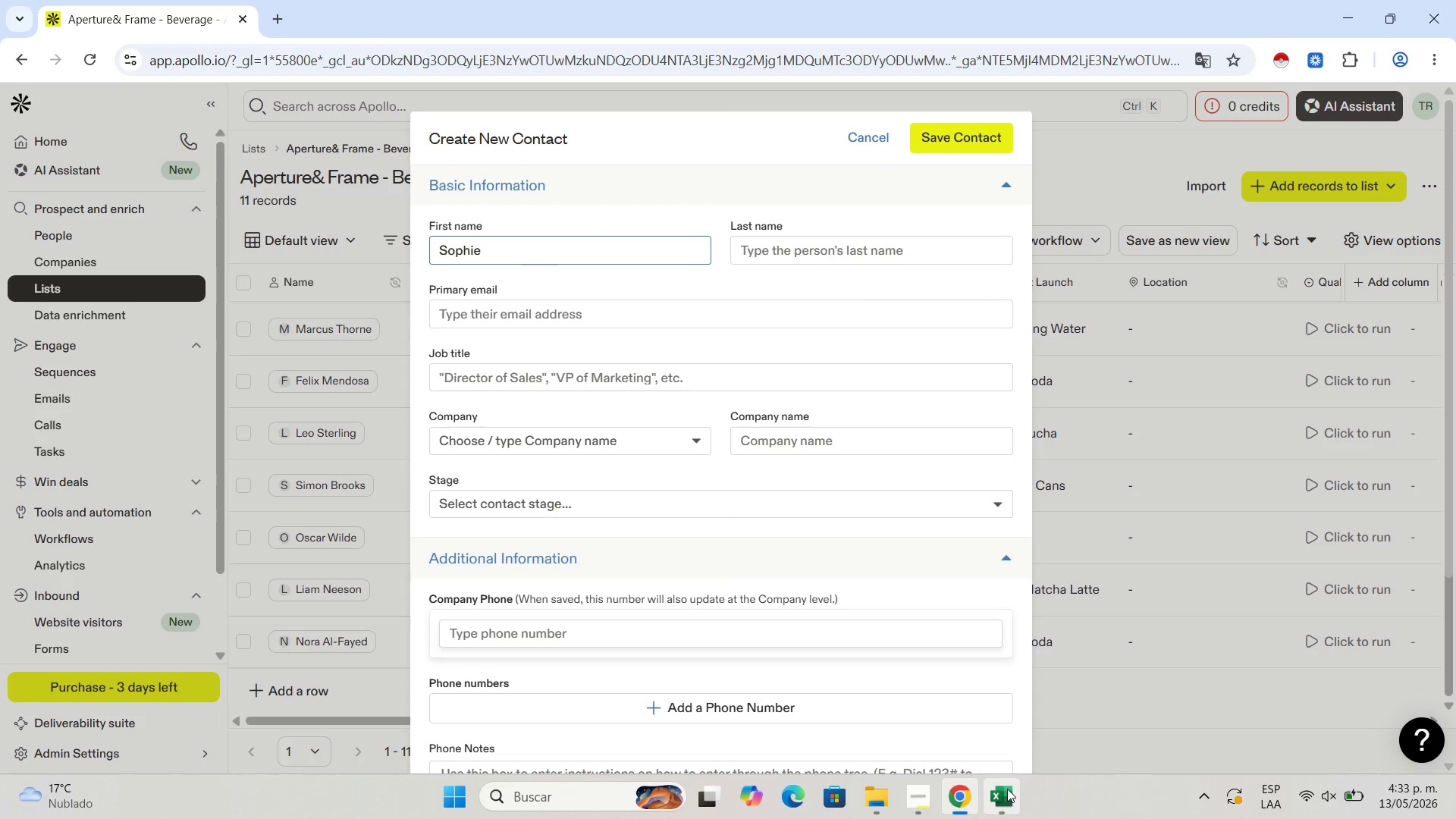 
left_click([1007, 789])
 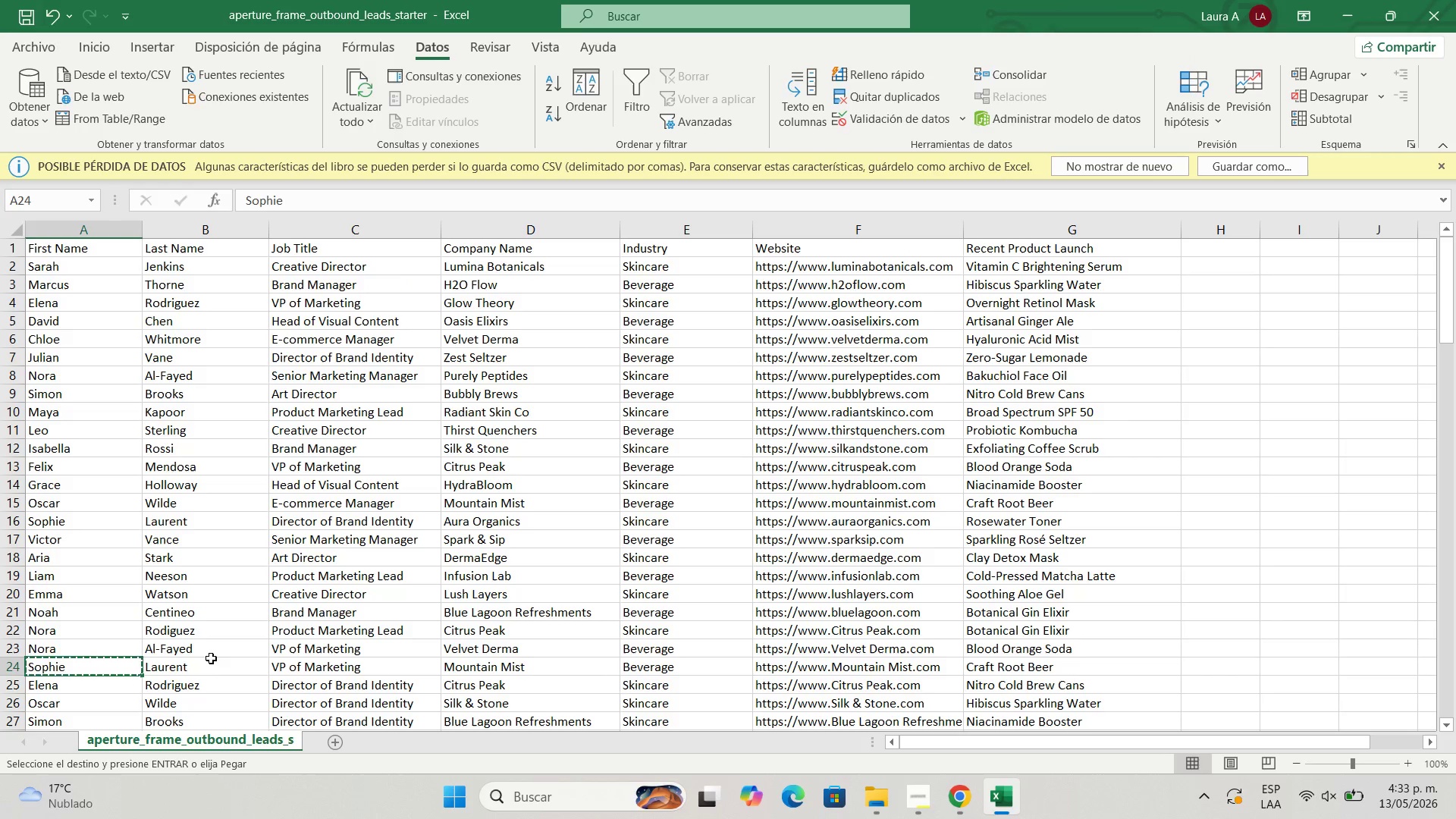 
left_click([207, 673])
 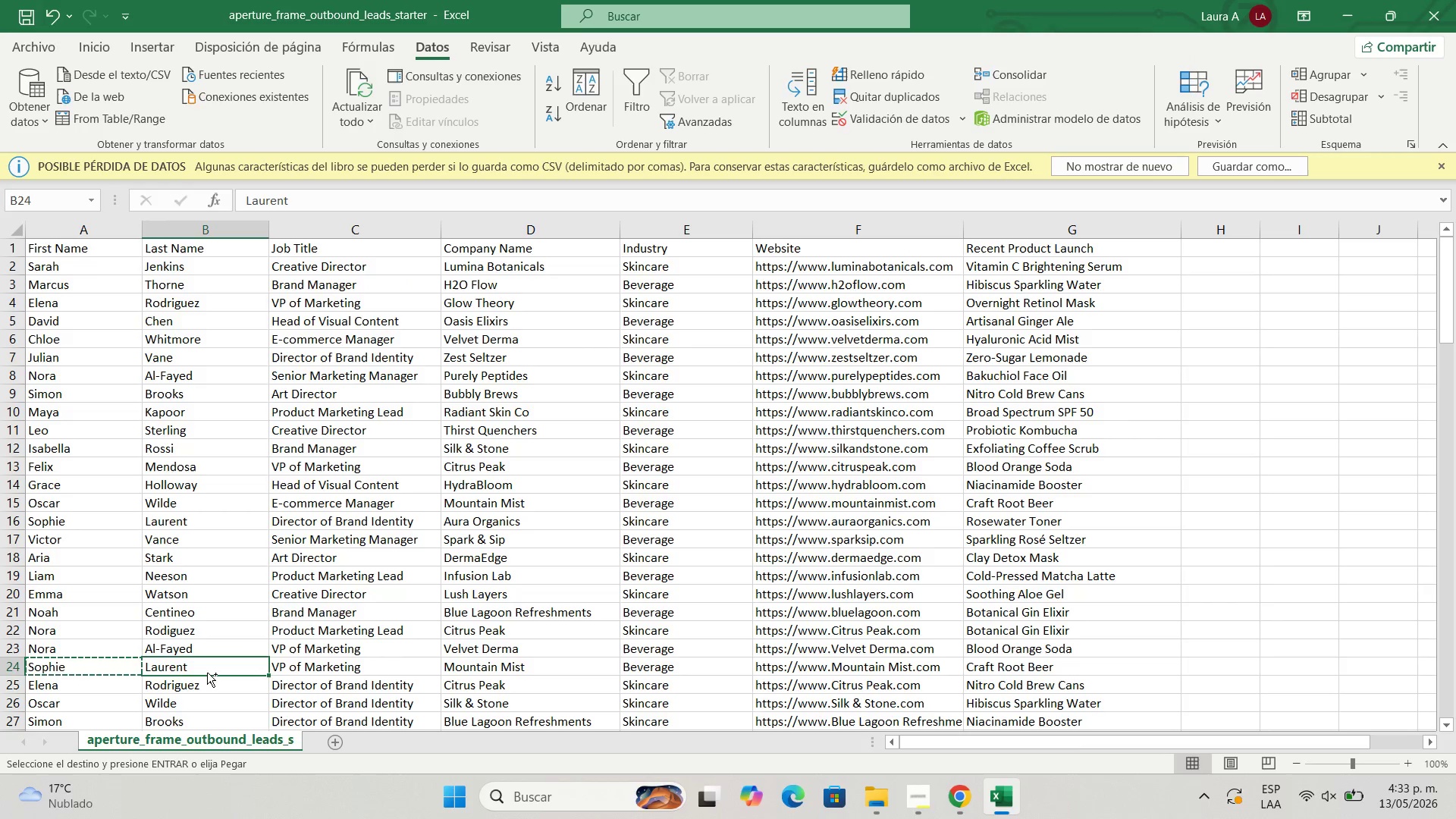 
key(Control+C)
 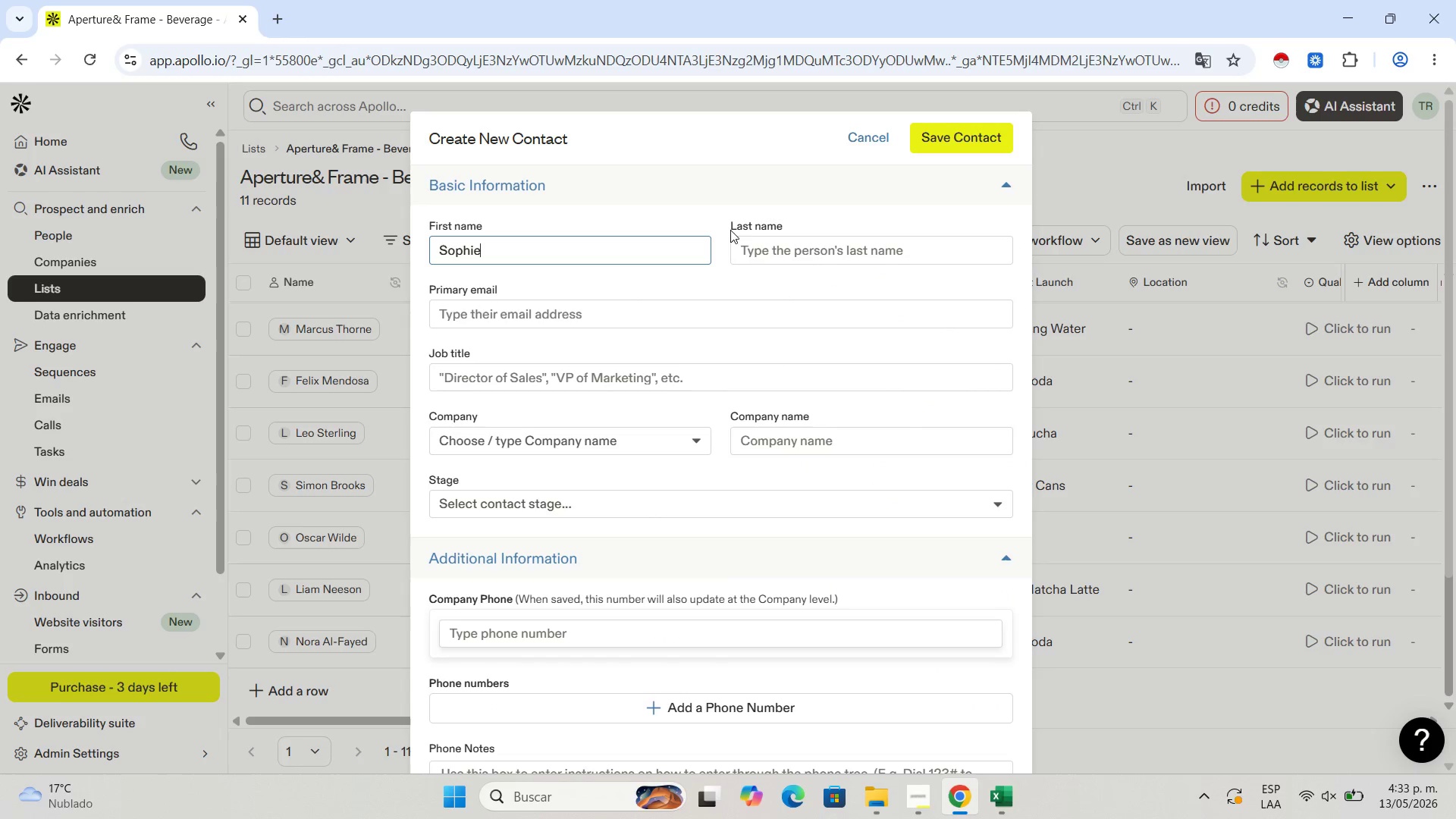 
double_click([801, 268])
 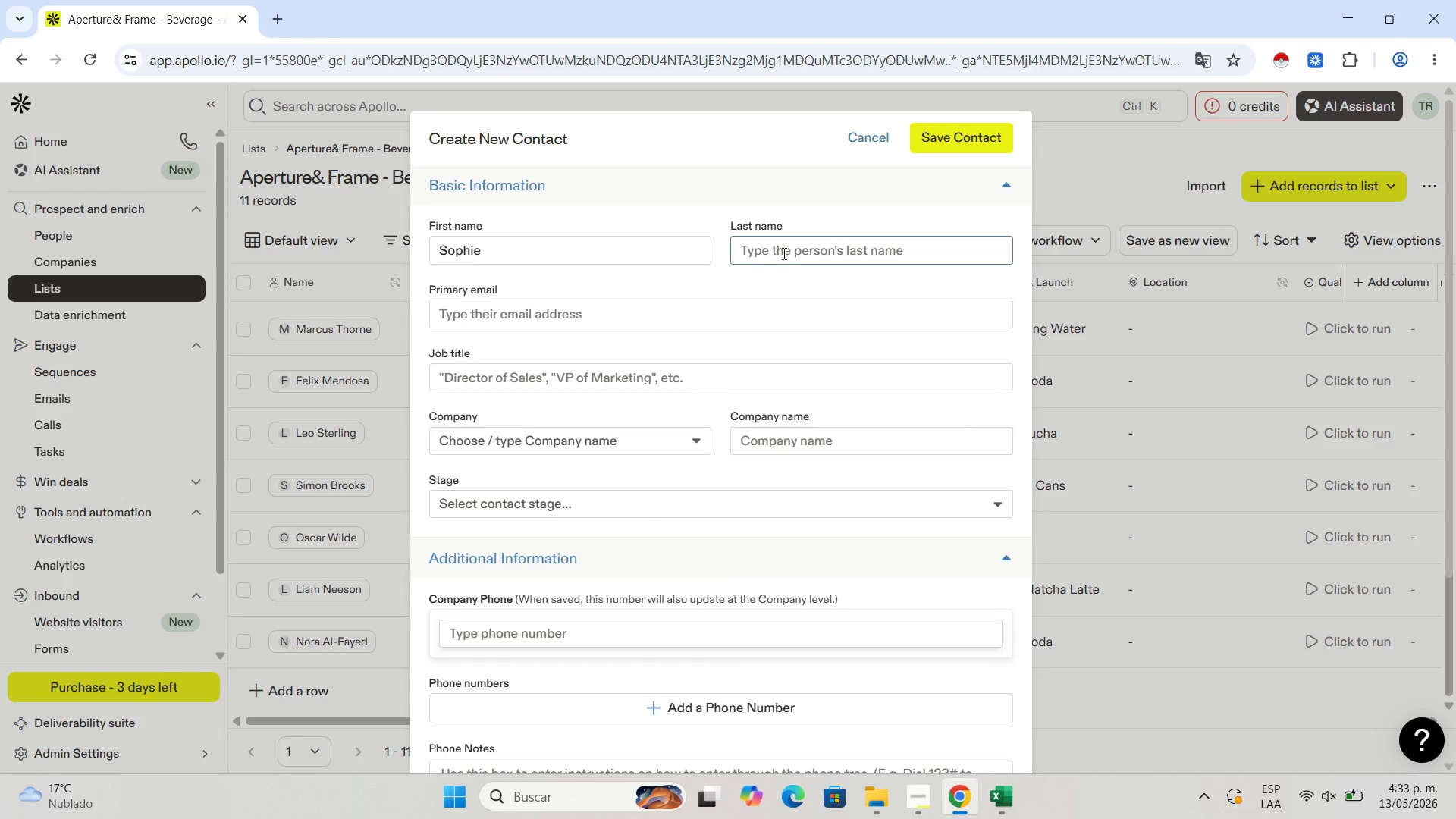 
triple_click([783, 253])
 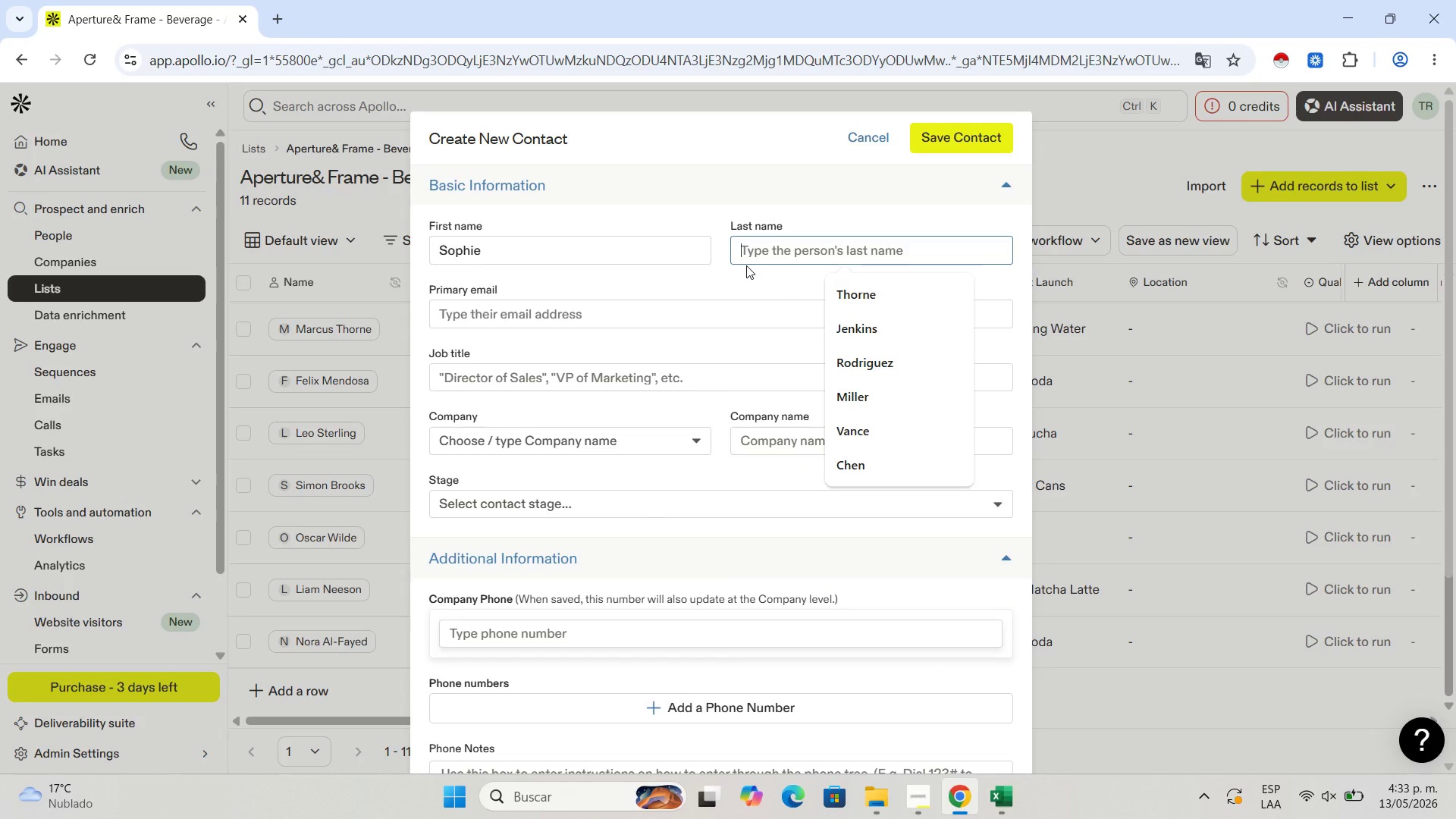 
key(Control+V)
 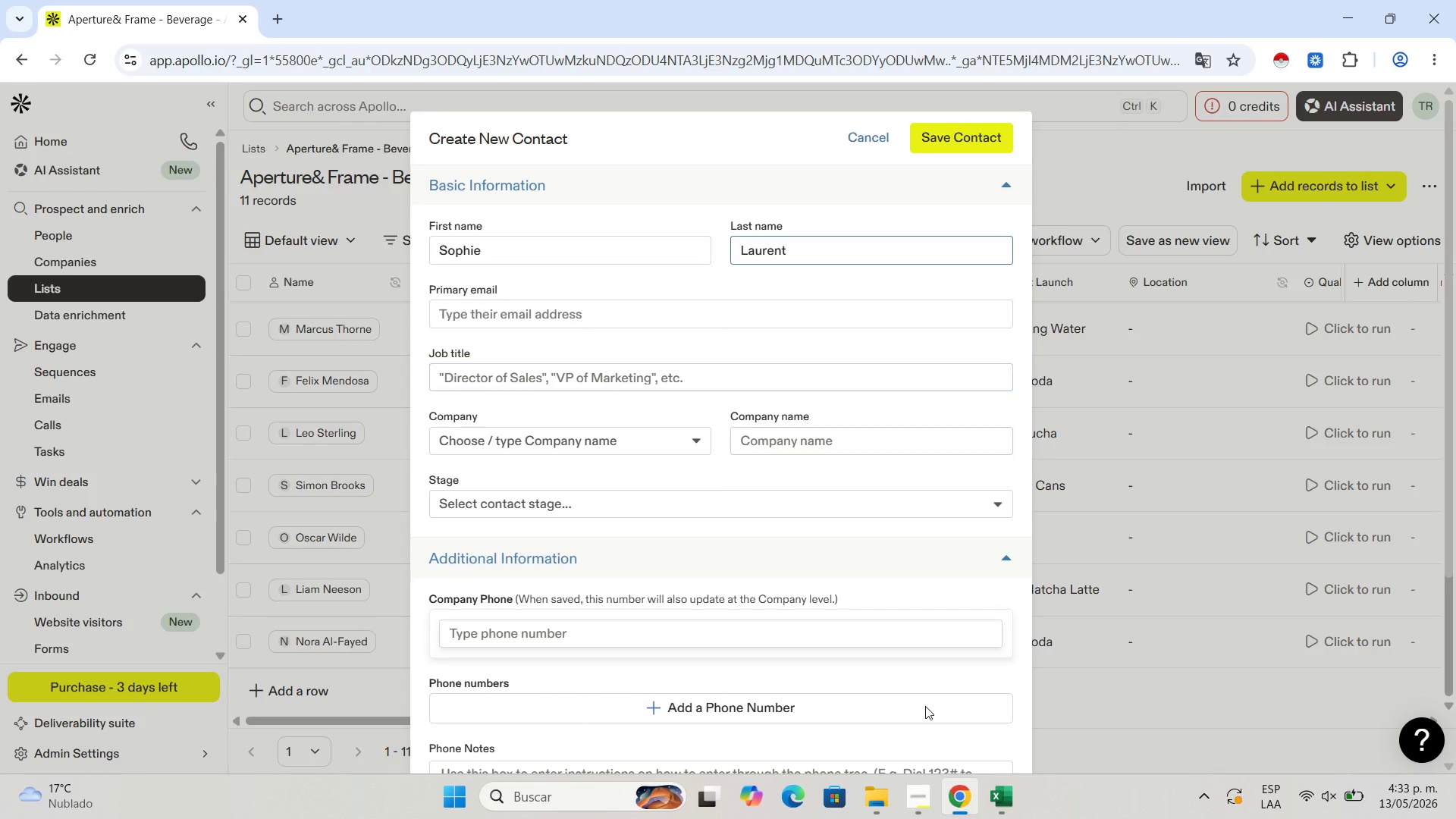 
left_click([1013, 792])
 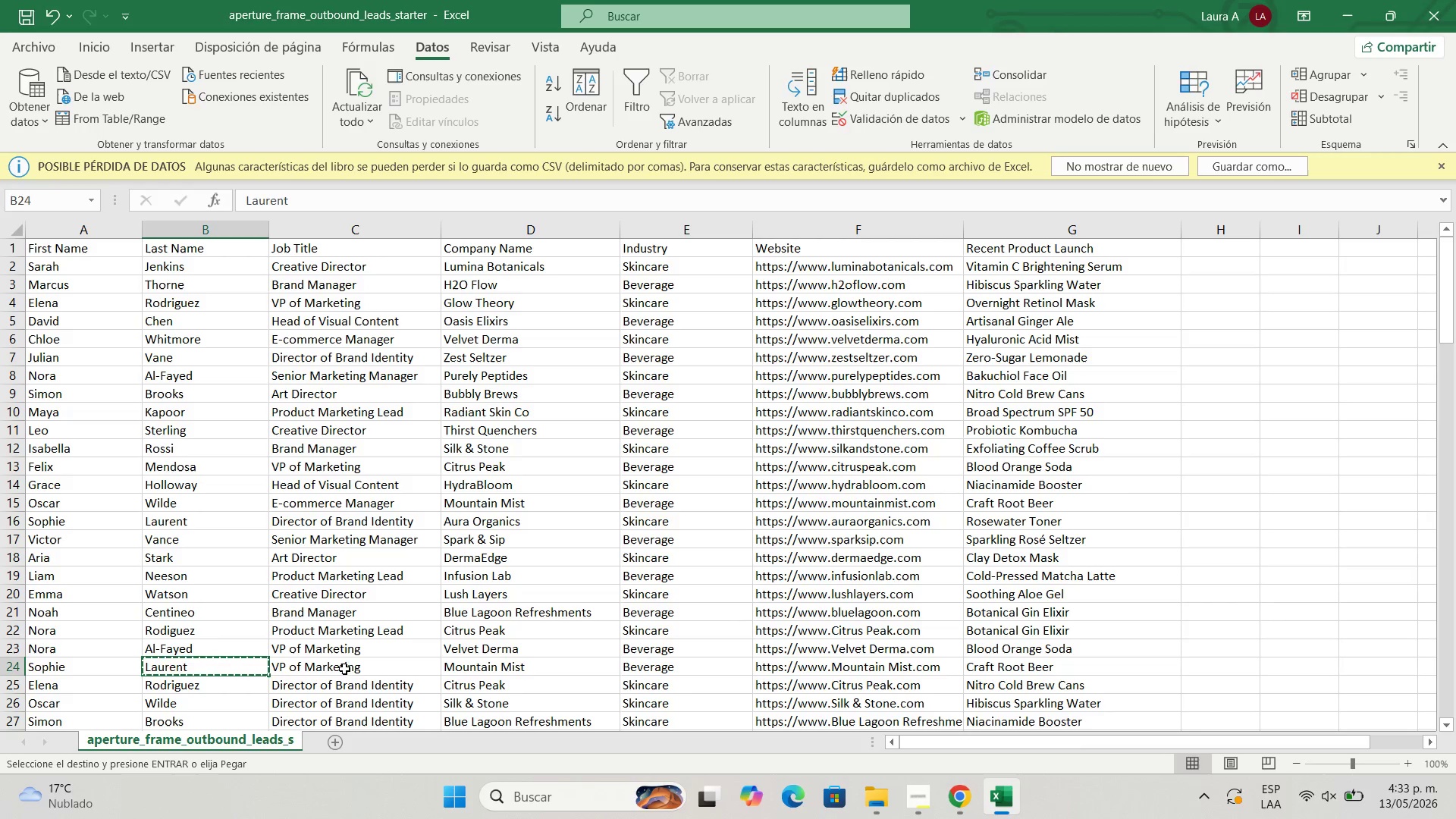 
left_click([343, 666])
 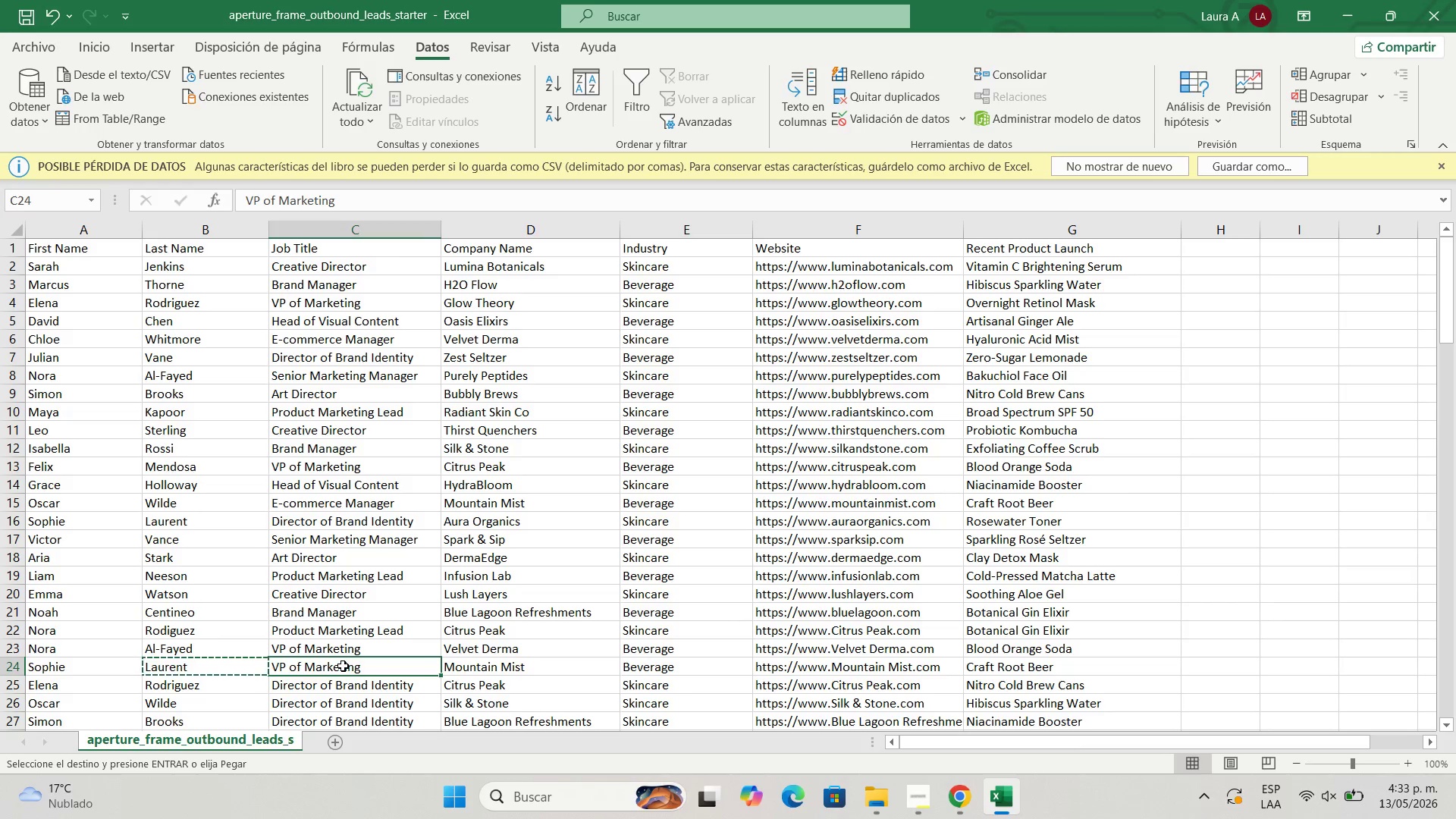 
key(Control+C)
 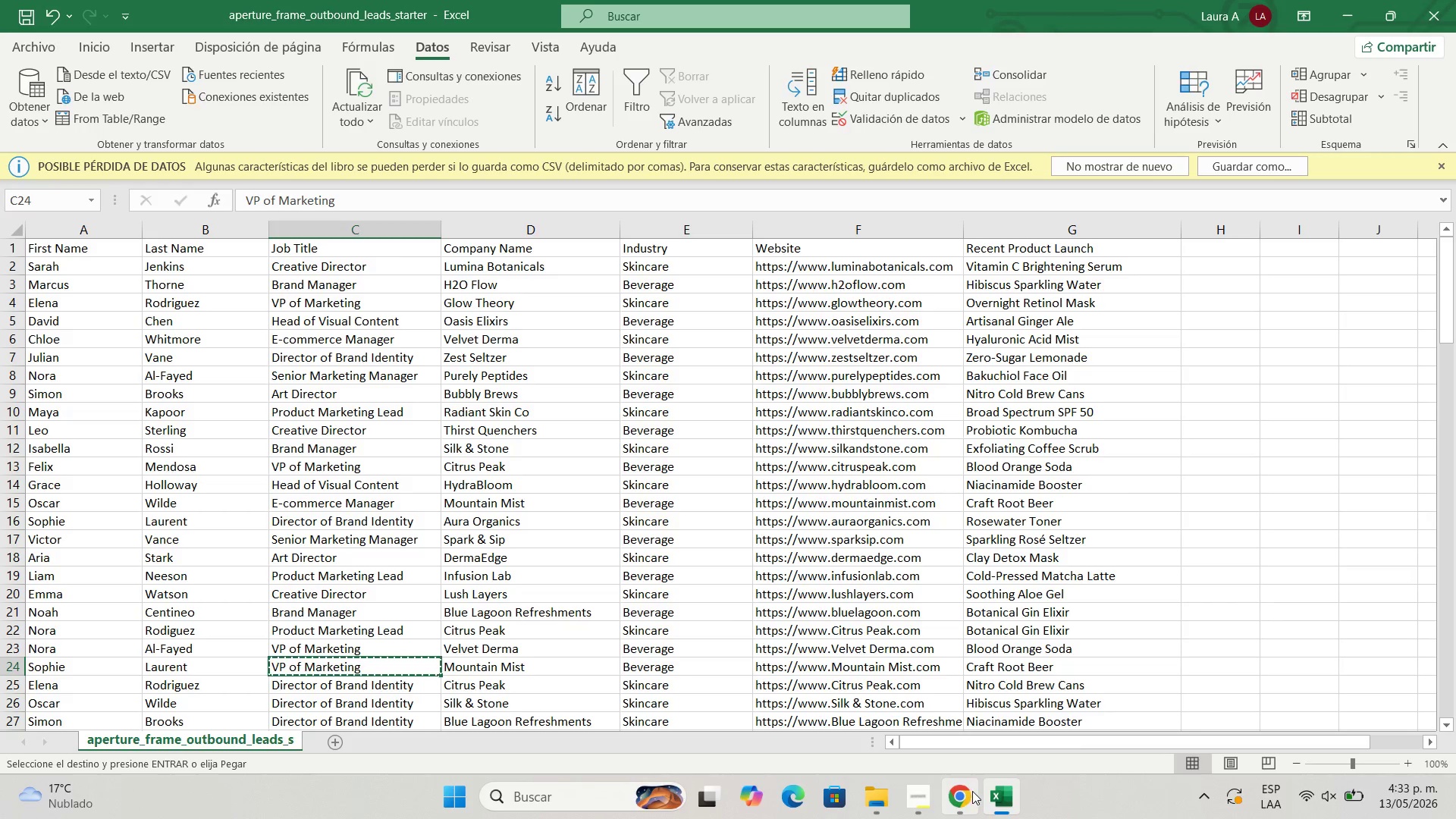 
left_click([974, 791])
 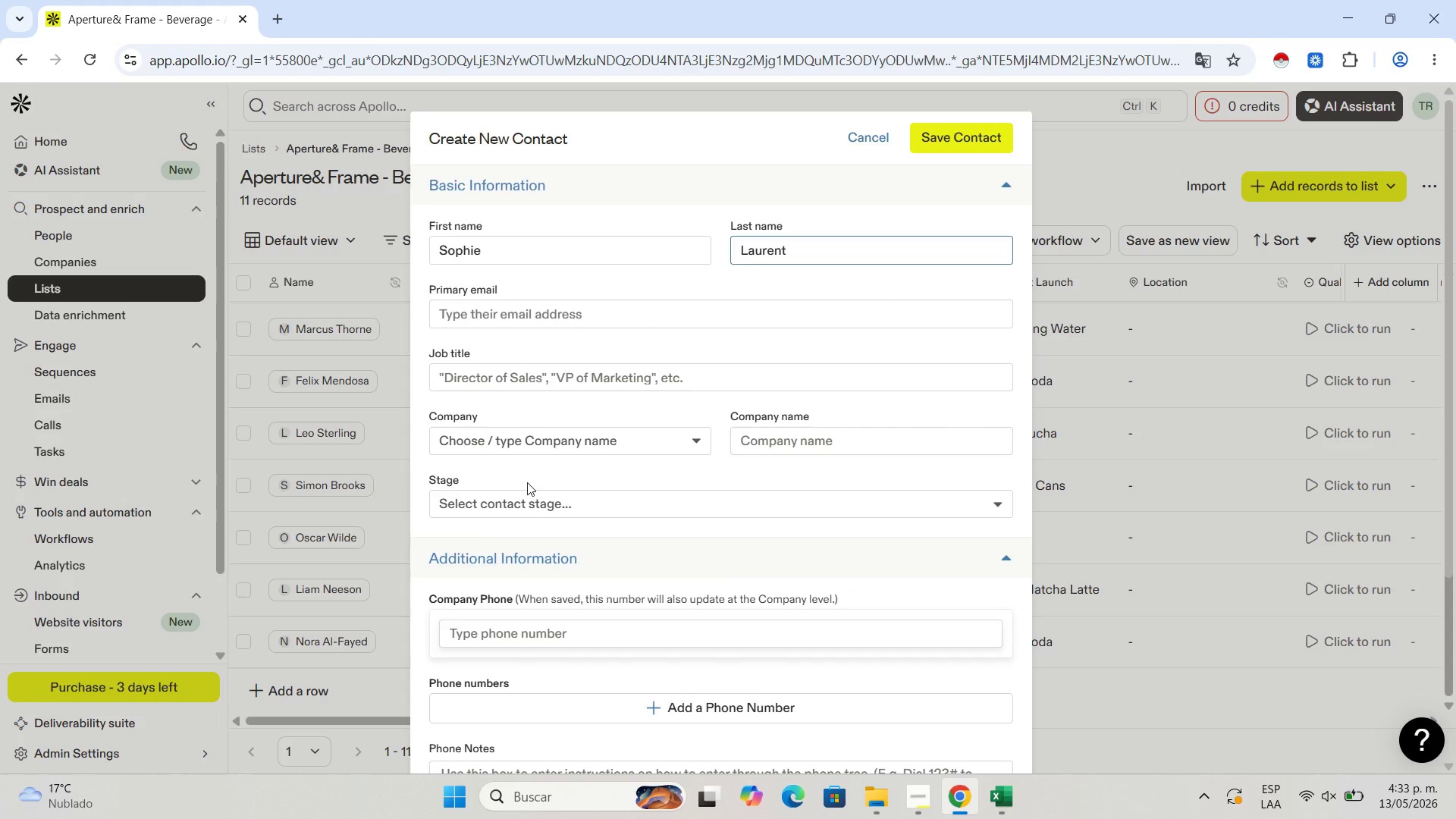 
mouse_move([1436, 827])
 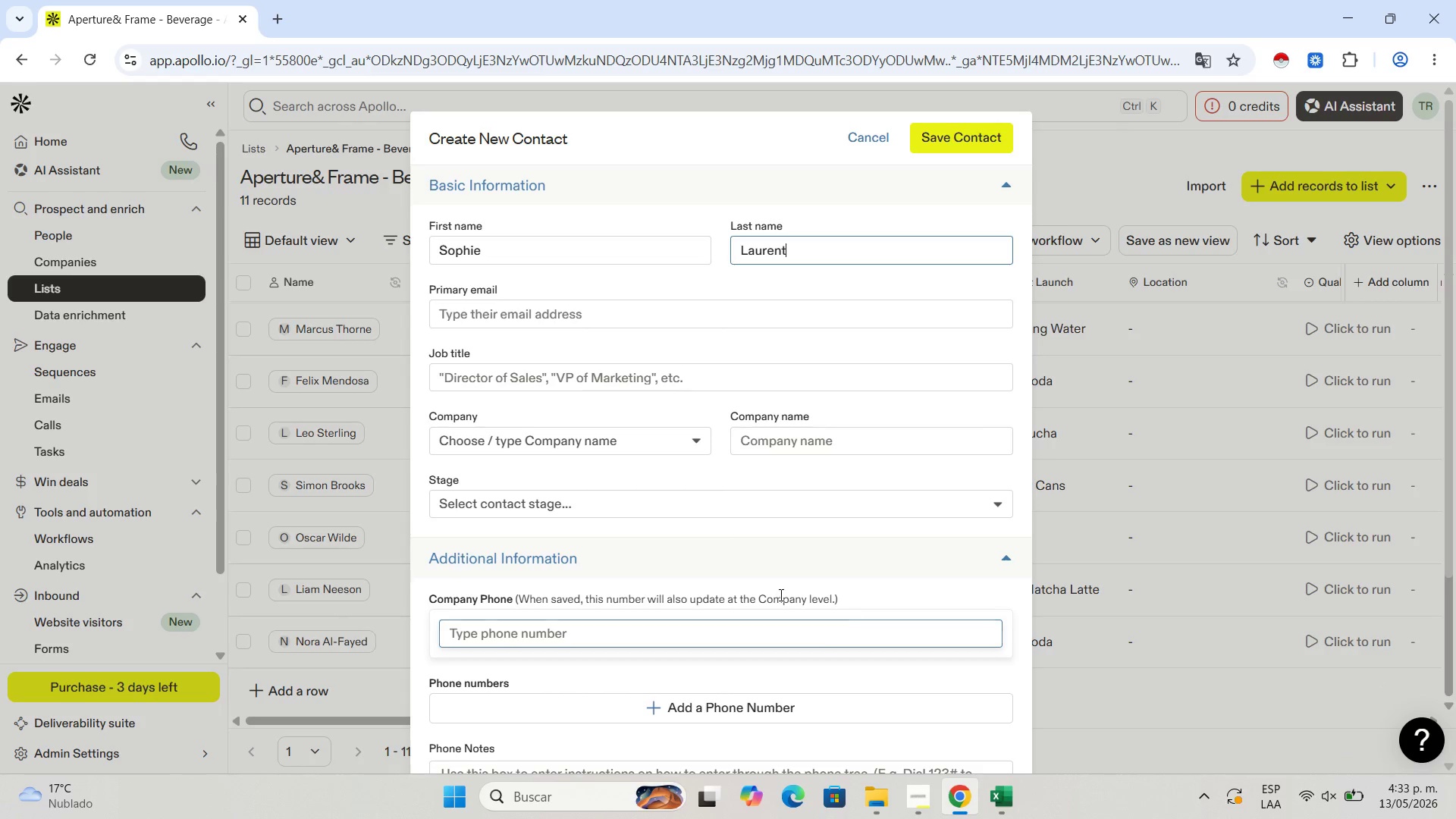 
scroll: coordinate [634, 518], scroll_direction: down, amount: 4.0
 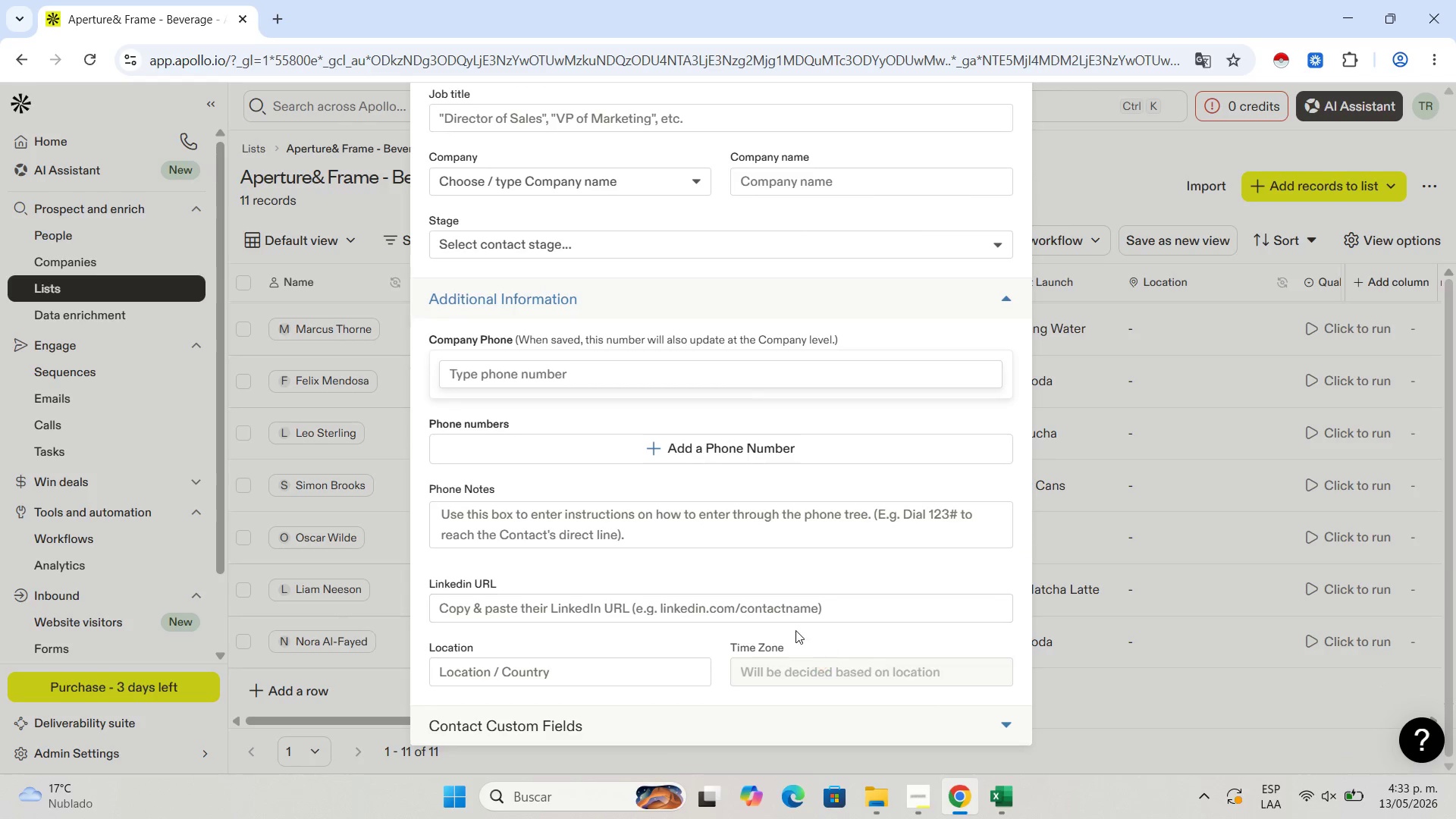 
scroll: coordinate [629, 503], scroll_direction: up, amount: 4.0
 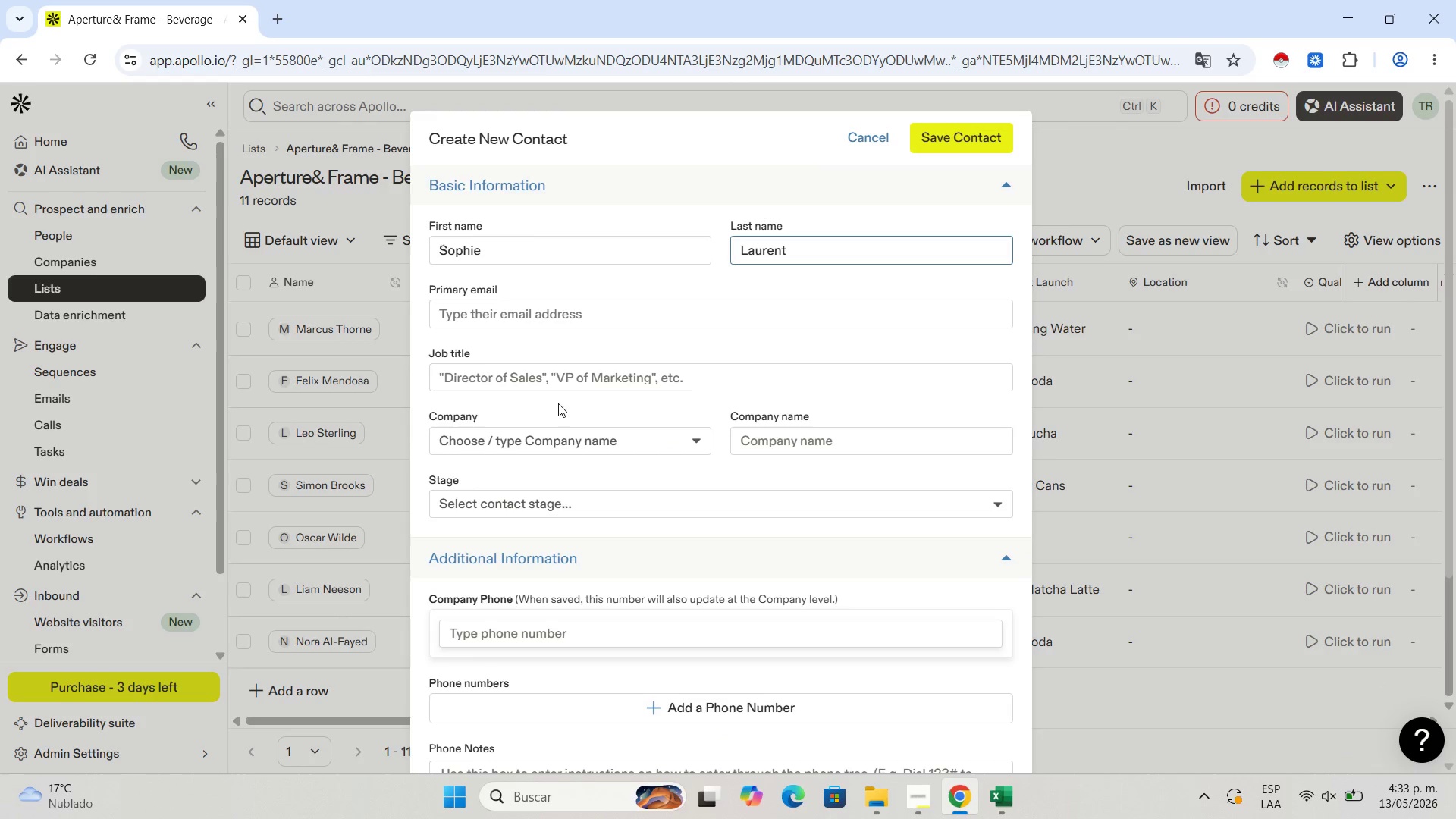 
left_click([556, 390])
 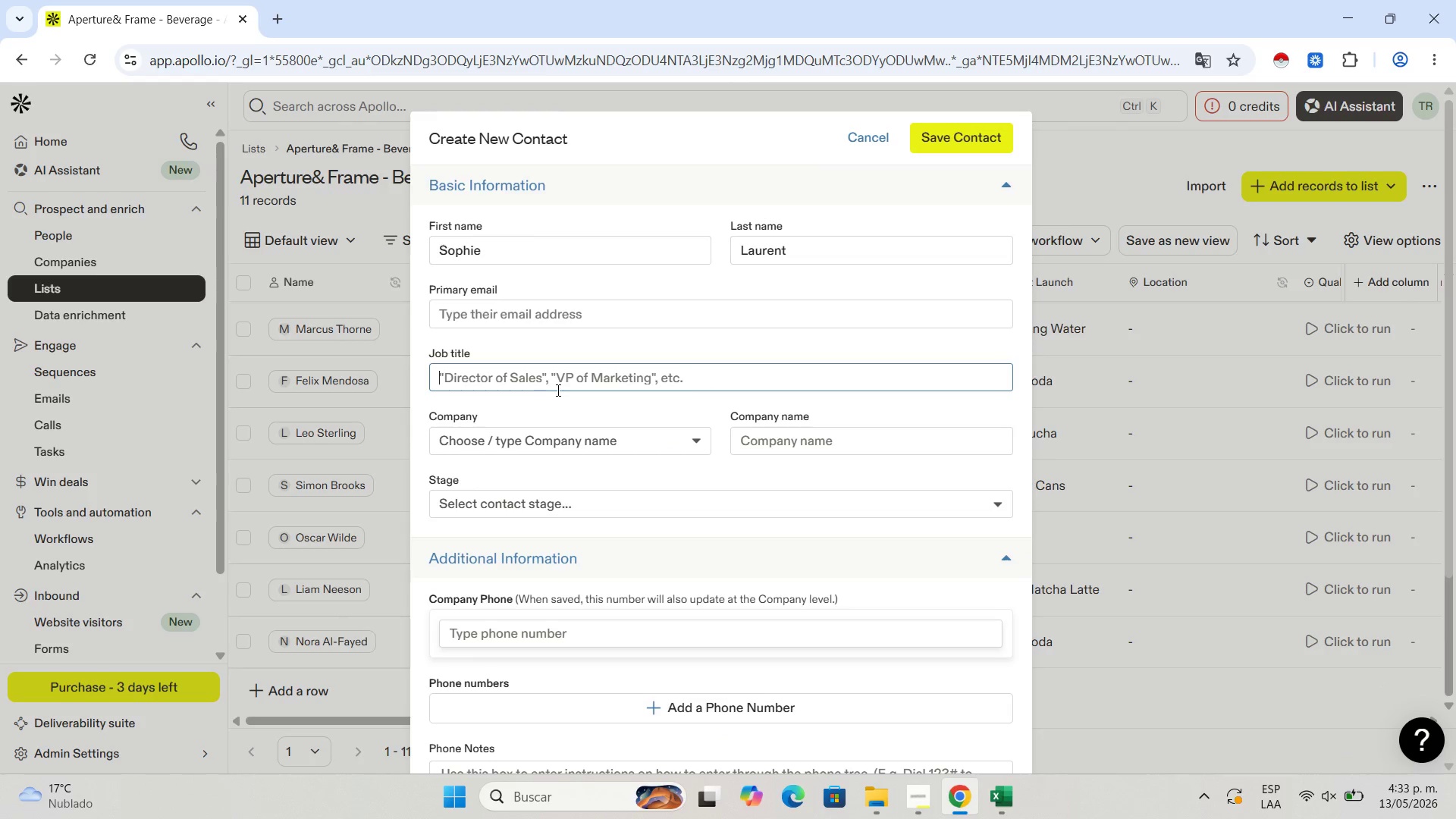 
key(Control+V)
 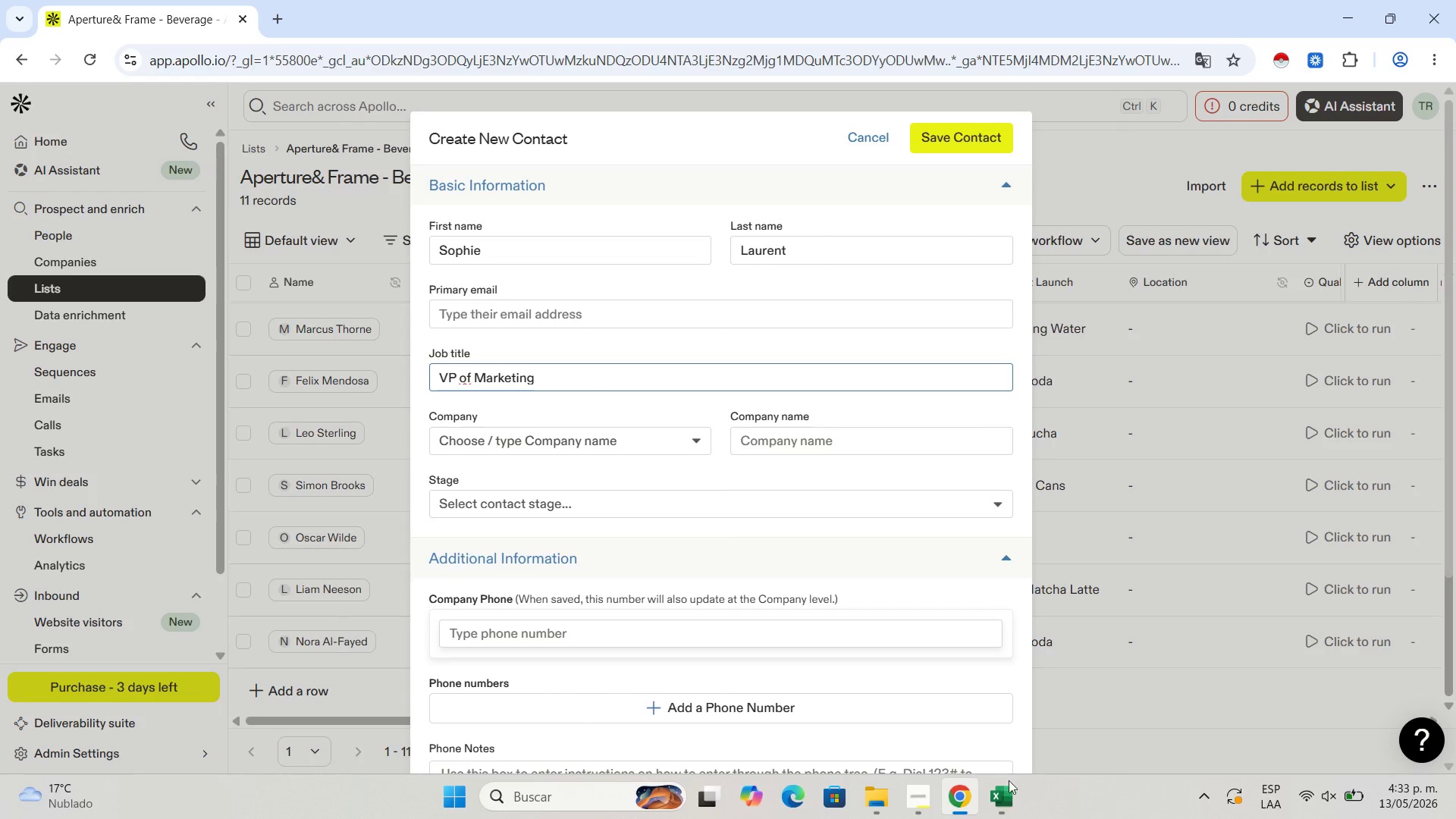 
left_click([1009, 796])
 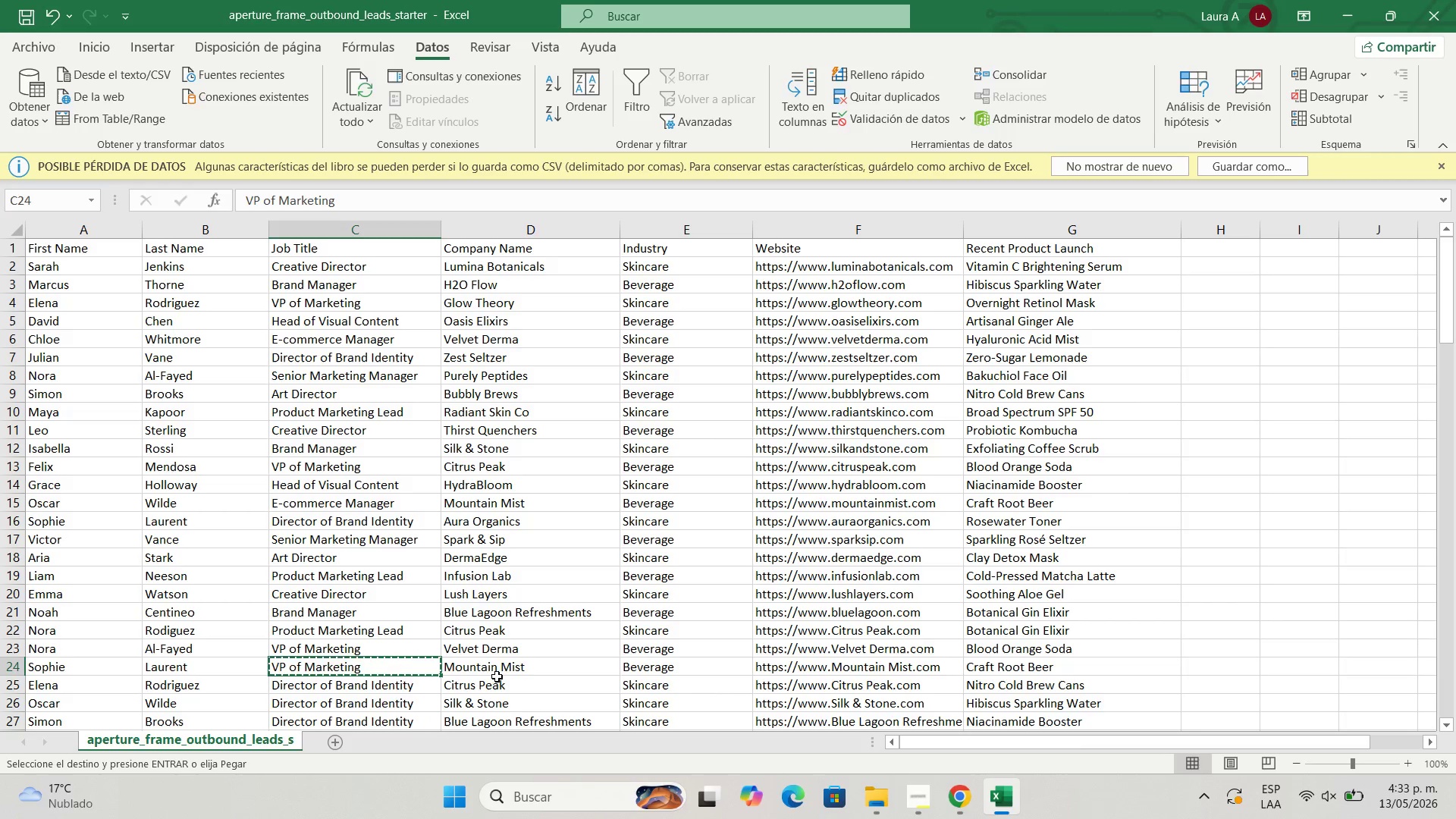 
left_click([498, 666])
 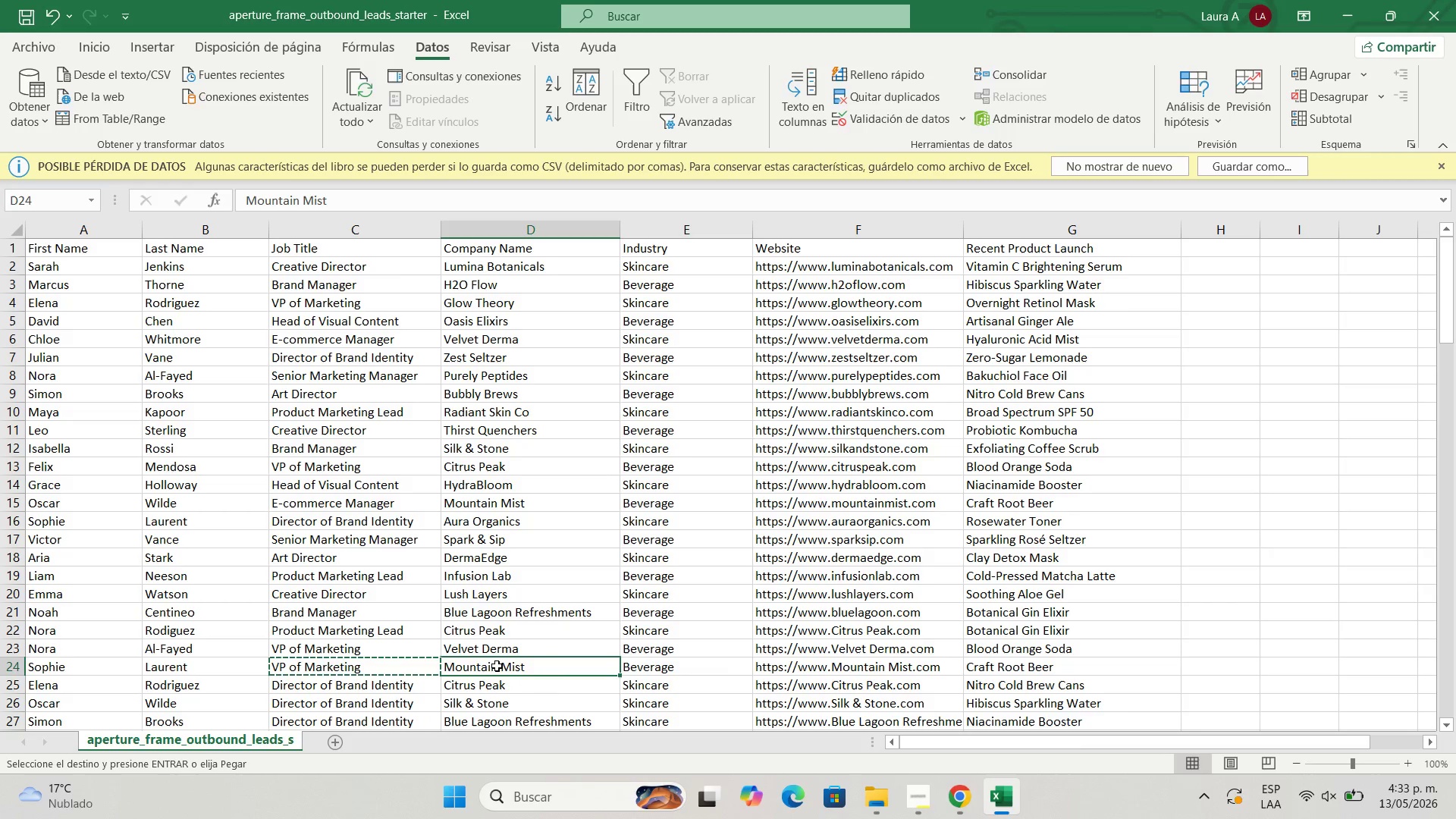 
key(Control+C)
 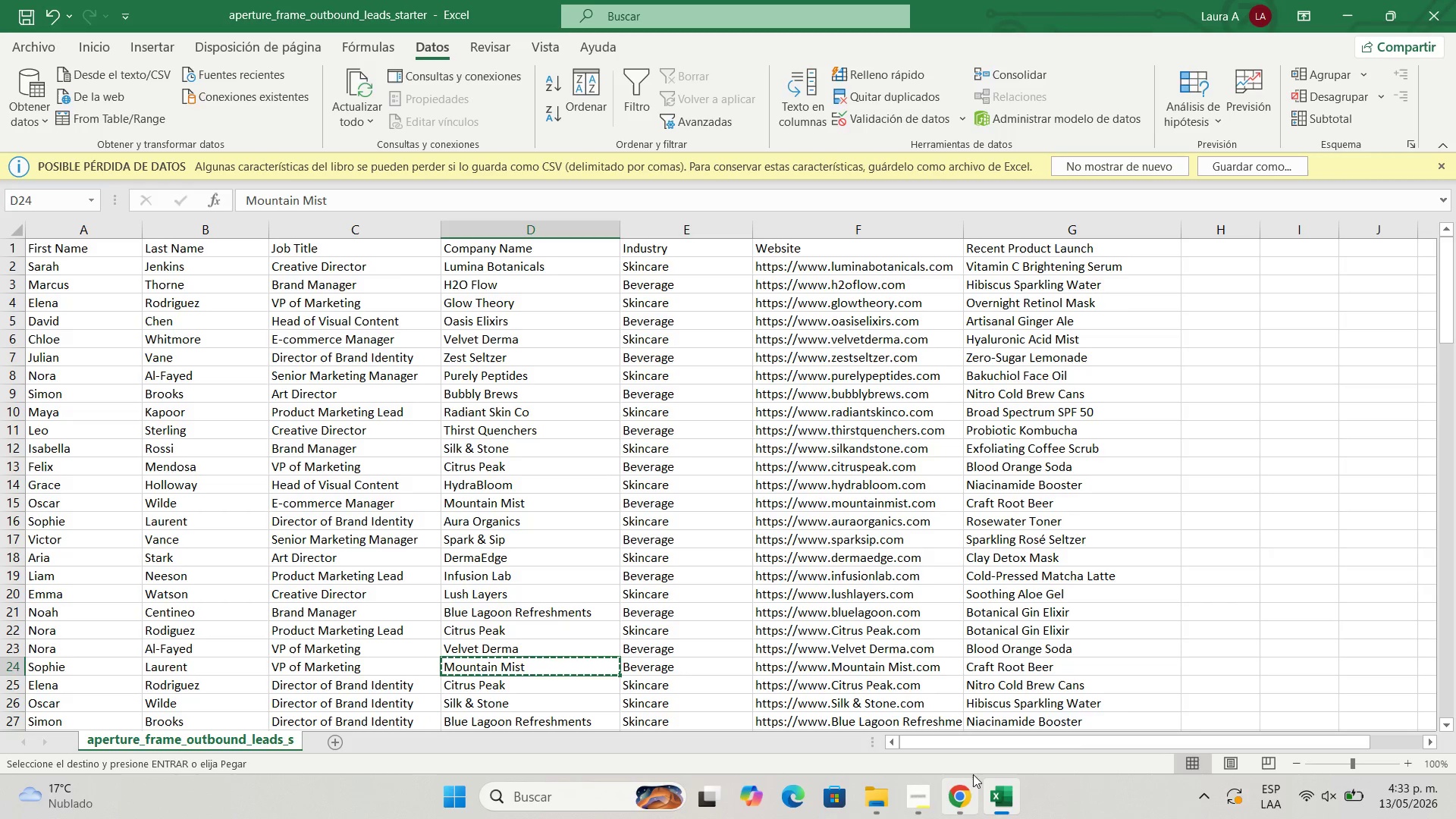 
left_click([968, 792])
 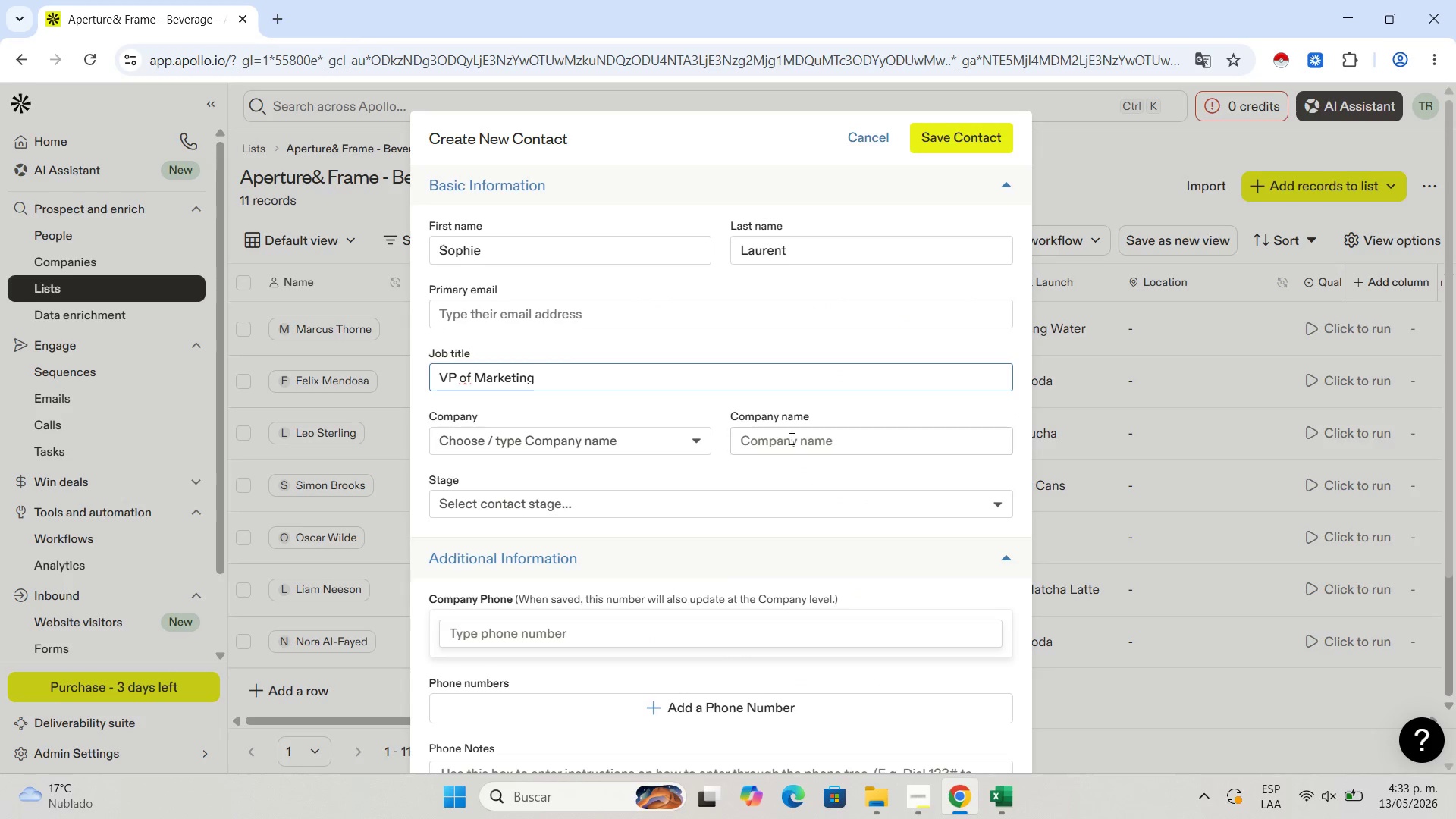 
left_click([792, 447])
 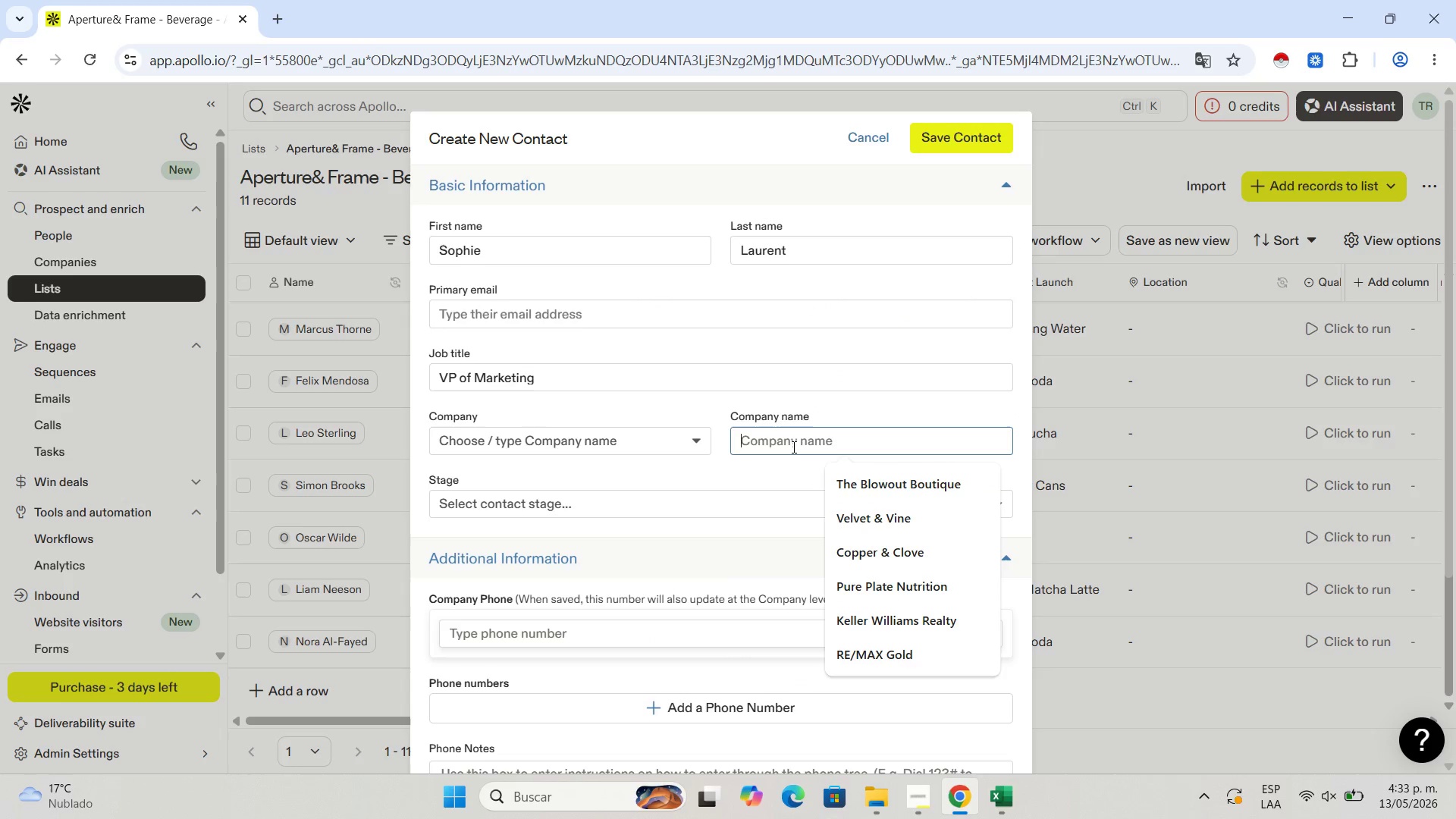 
key(Control+V)
 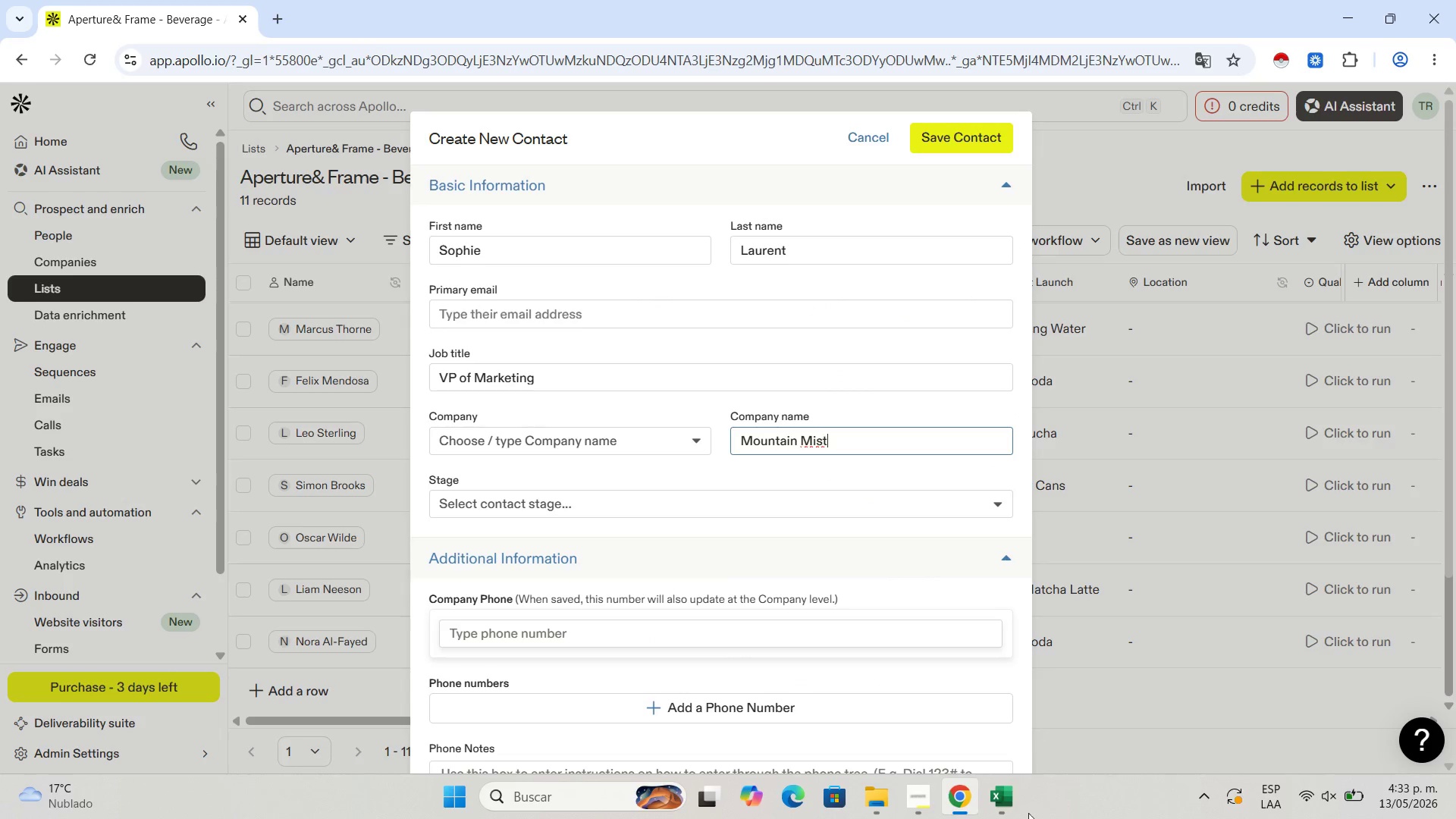 
left_click([1000, 805])
 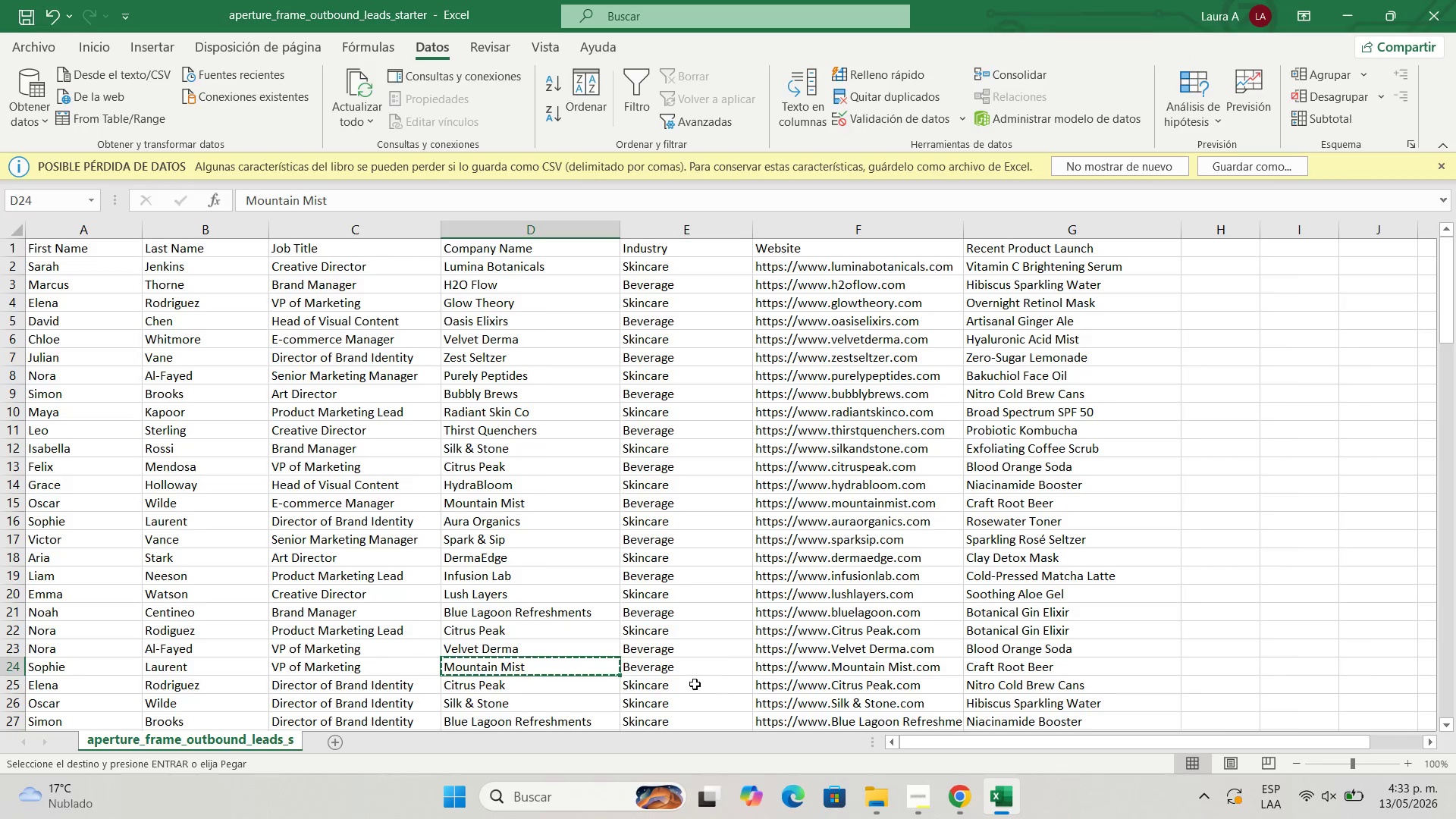 
left_click([682, 673])
 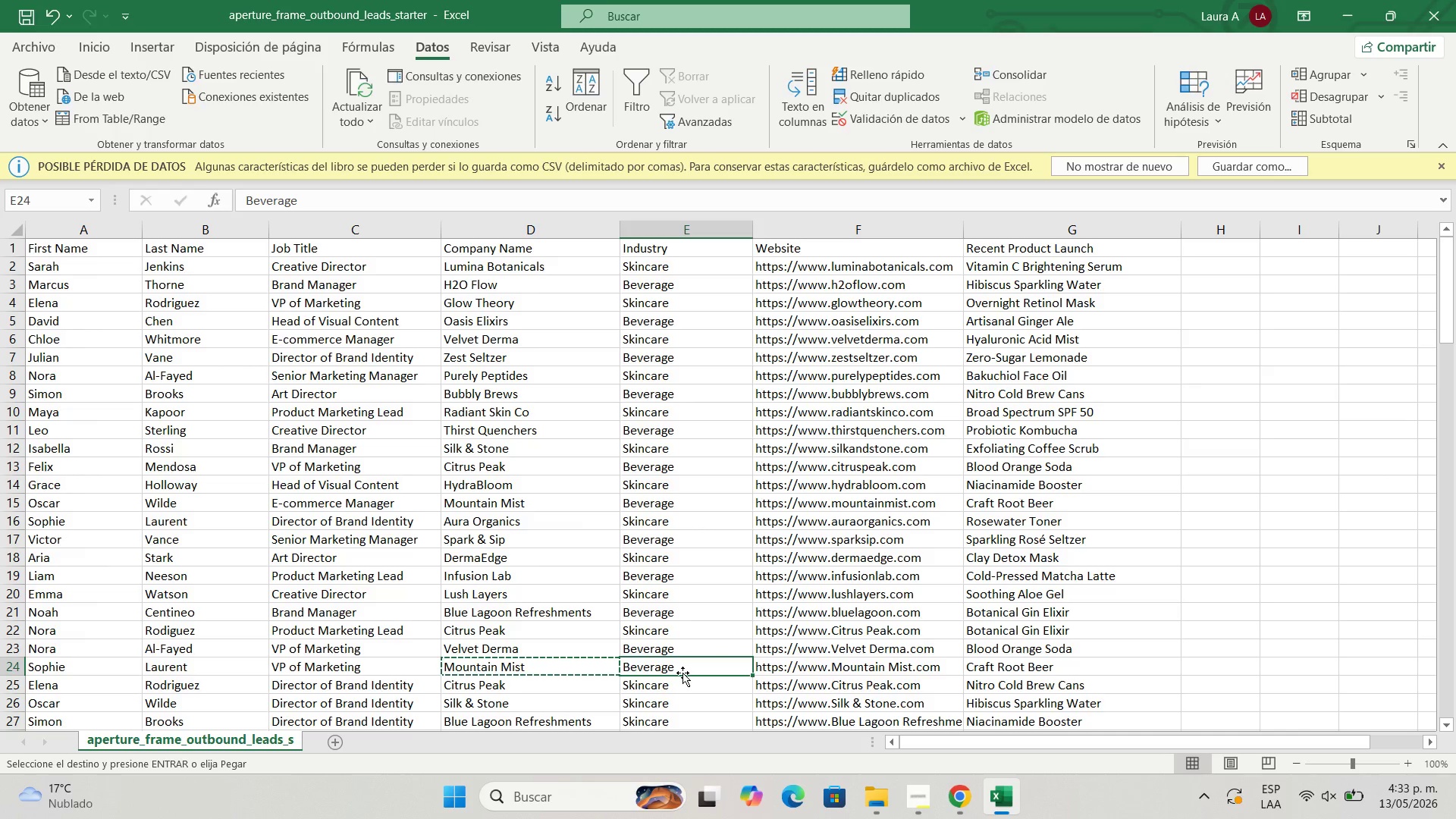 
key(Control+C)
 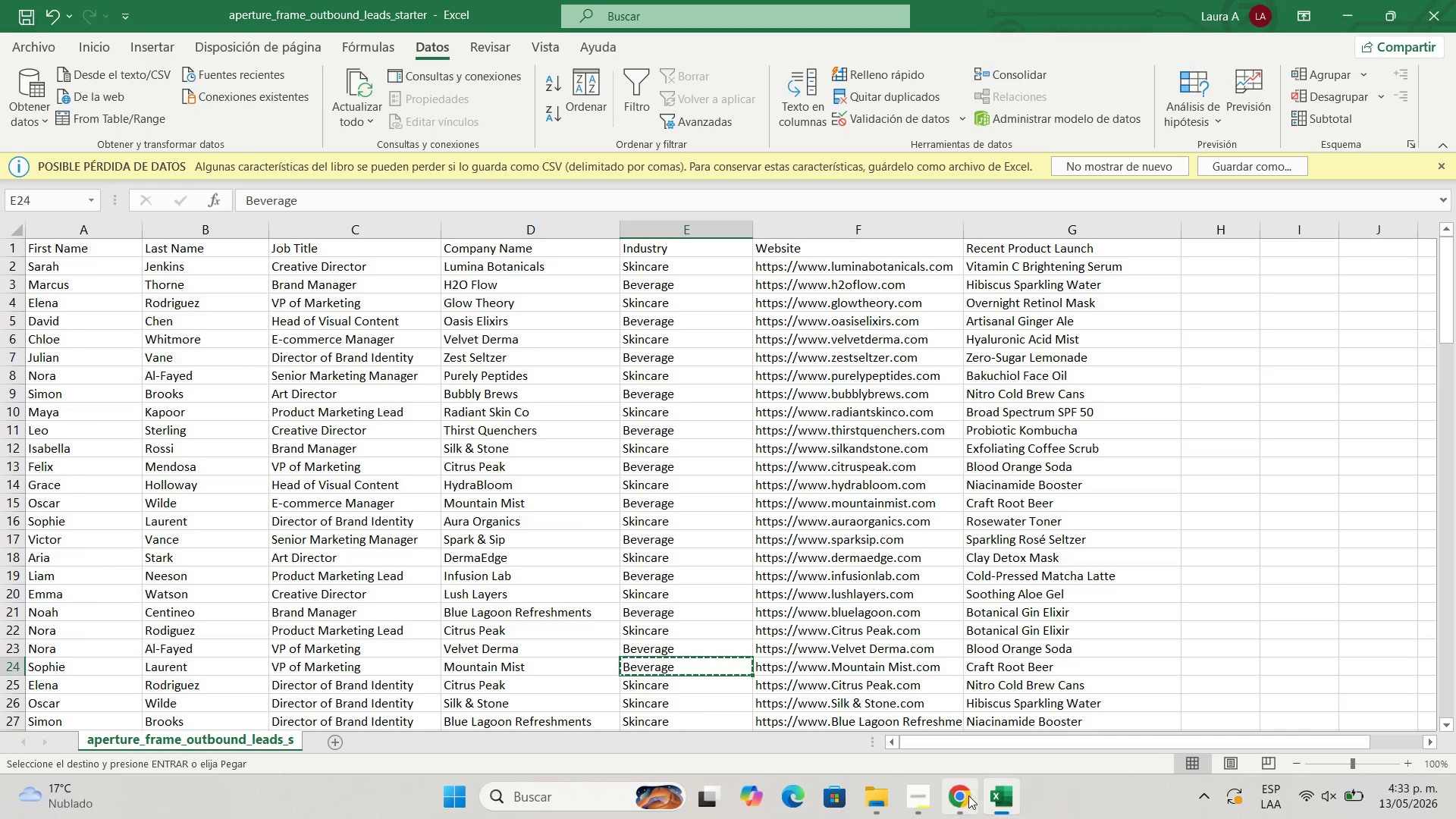 
left_click([968, 796])
 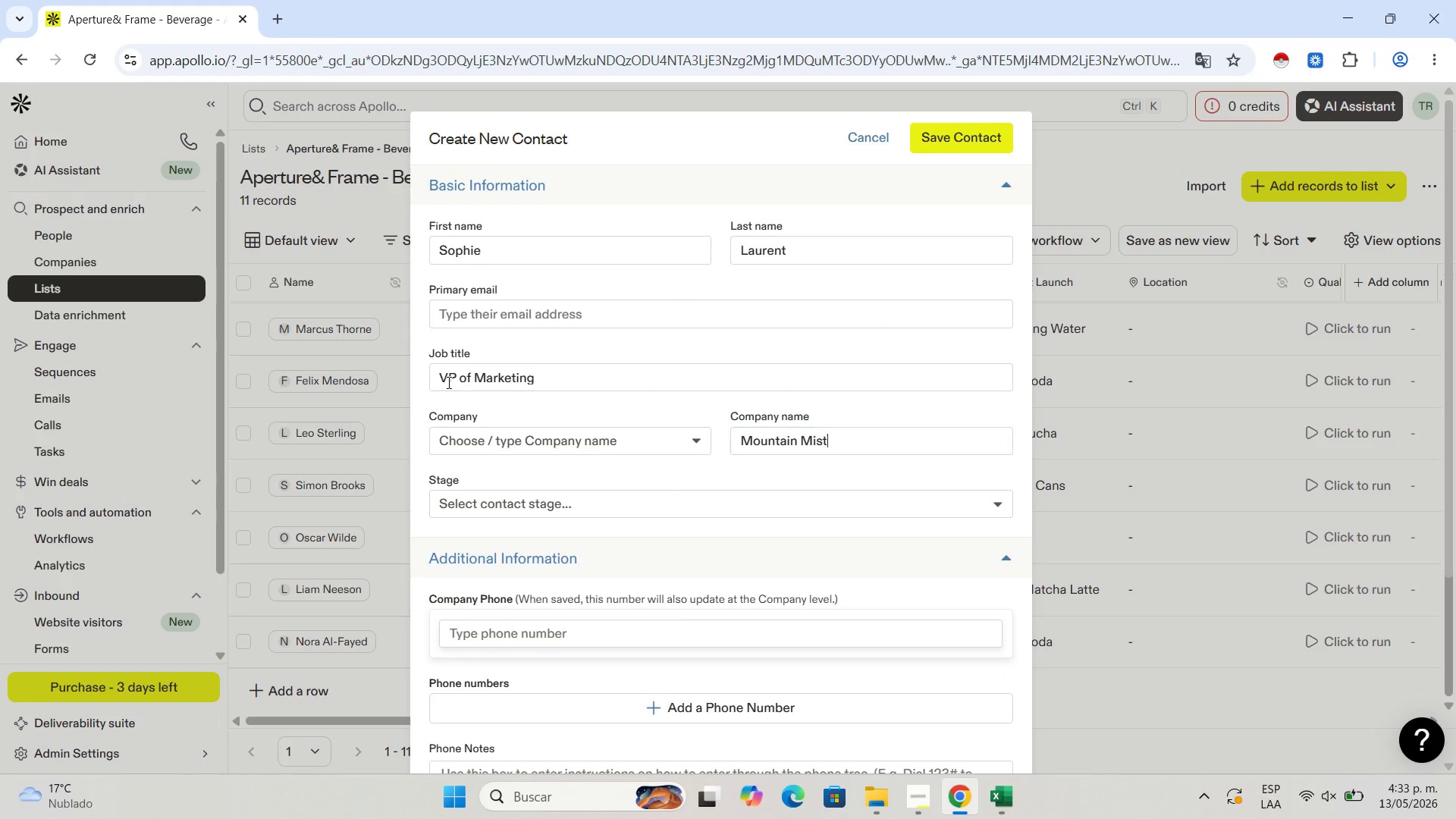 
scroll: coordinate [444, 484], scroll_direction: down, amount: 3.0
 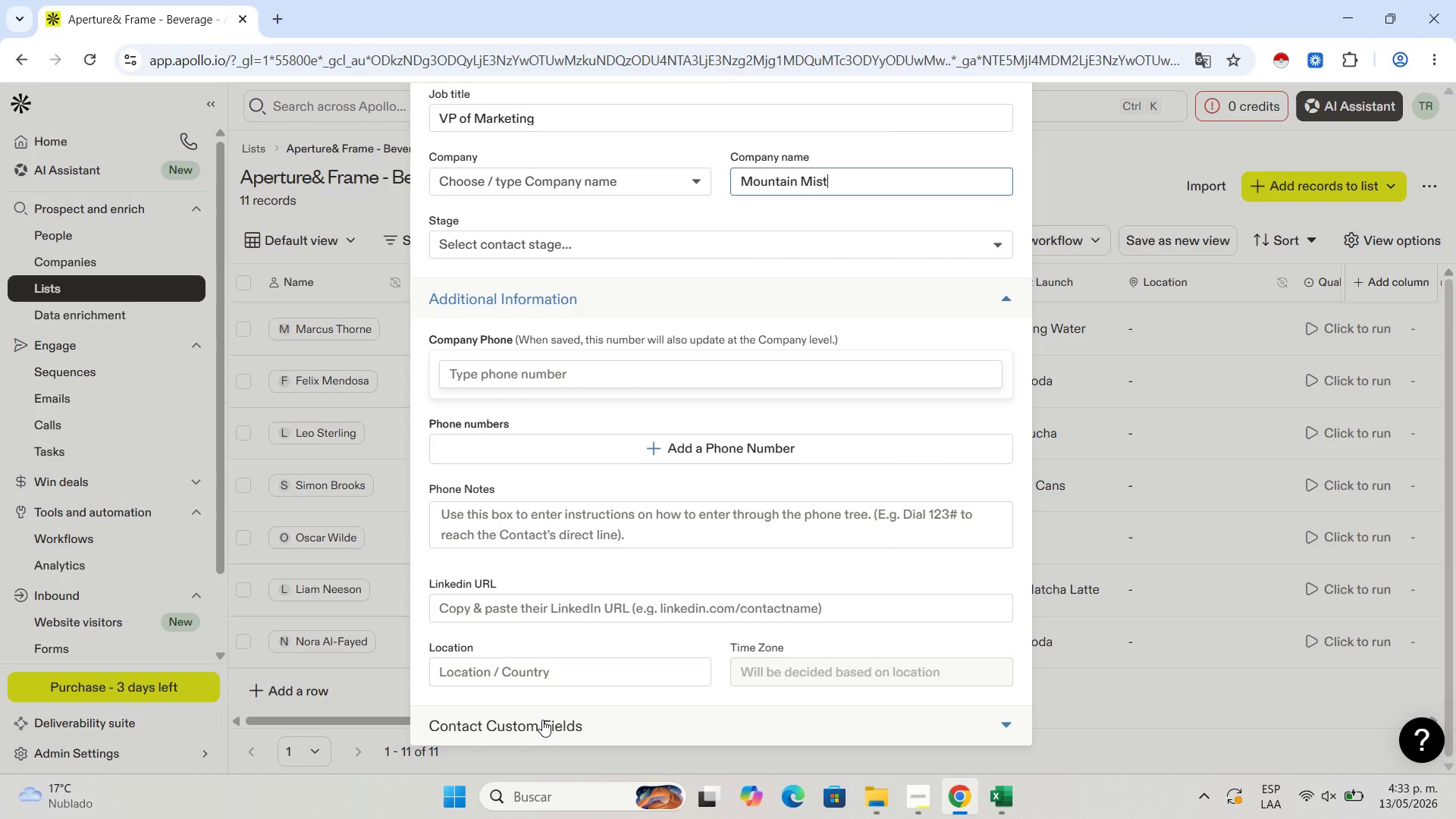 
left_click([542, 720])
 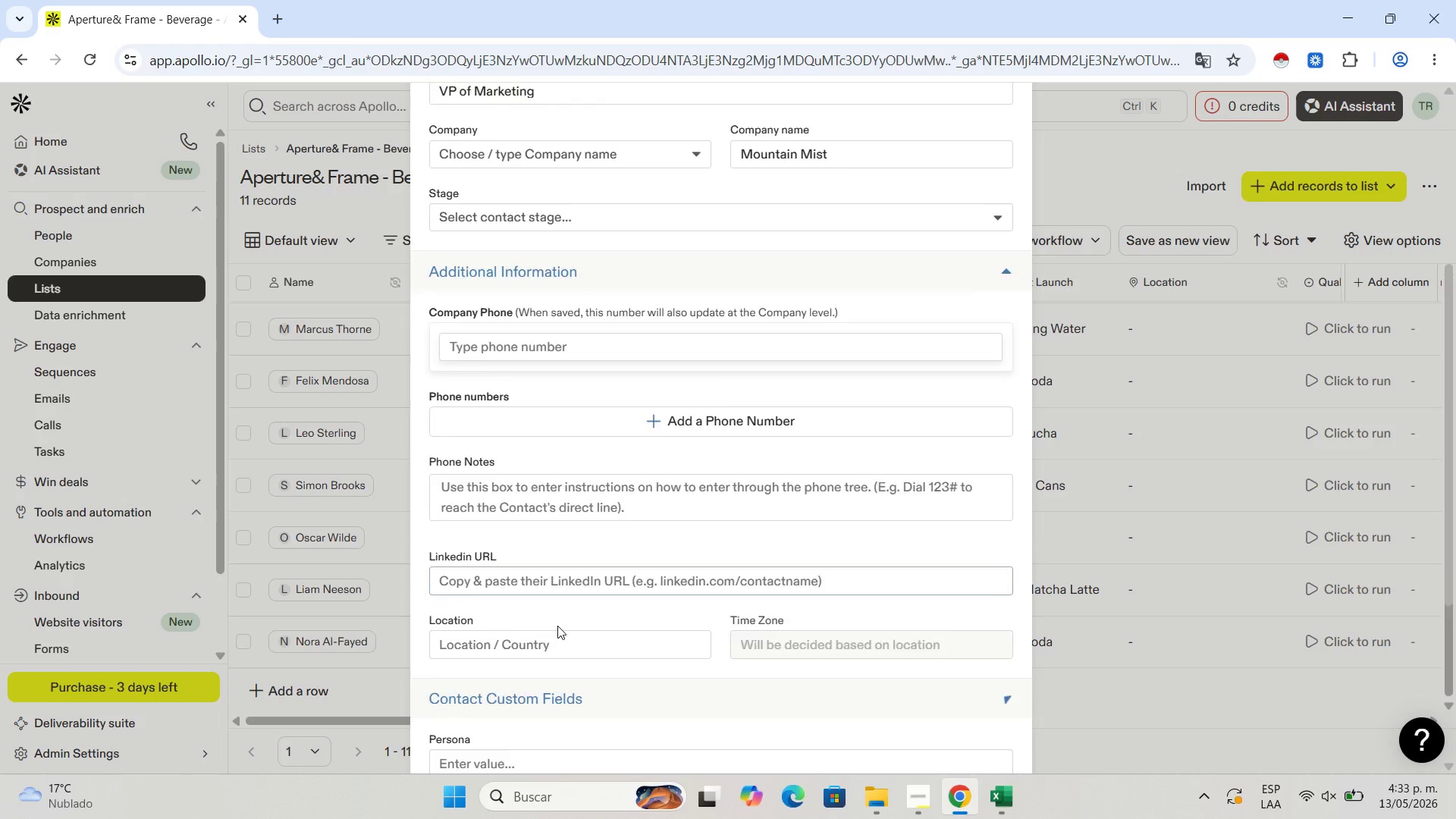 
scroll: coordinate [557, 626], scroll_direction: down, amount: 4.0
 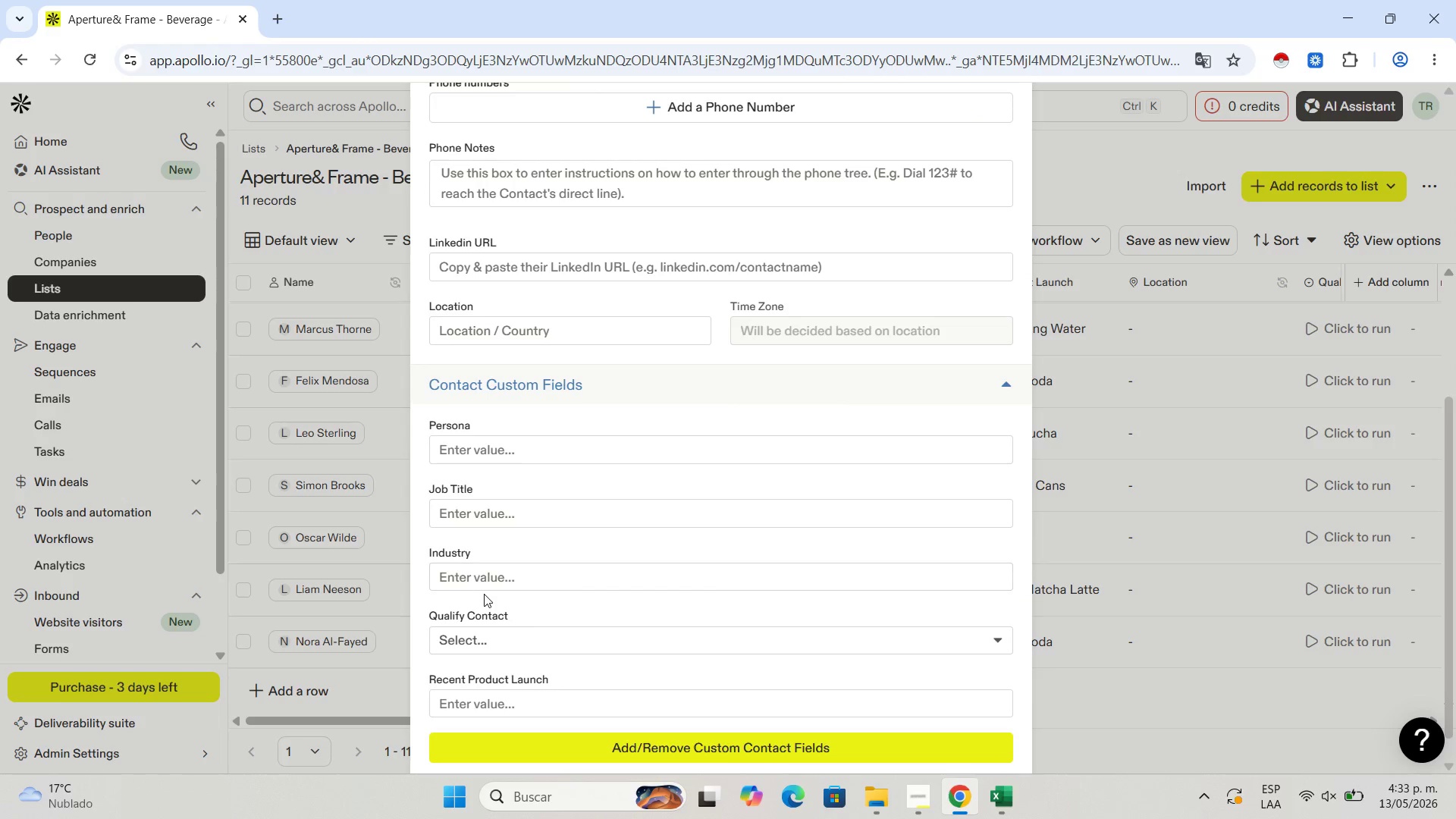 
left_click([526, 580])
 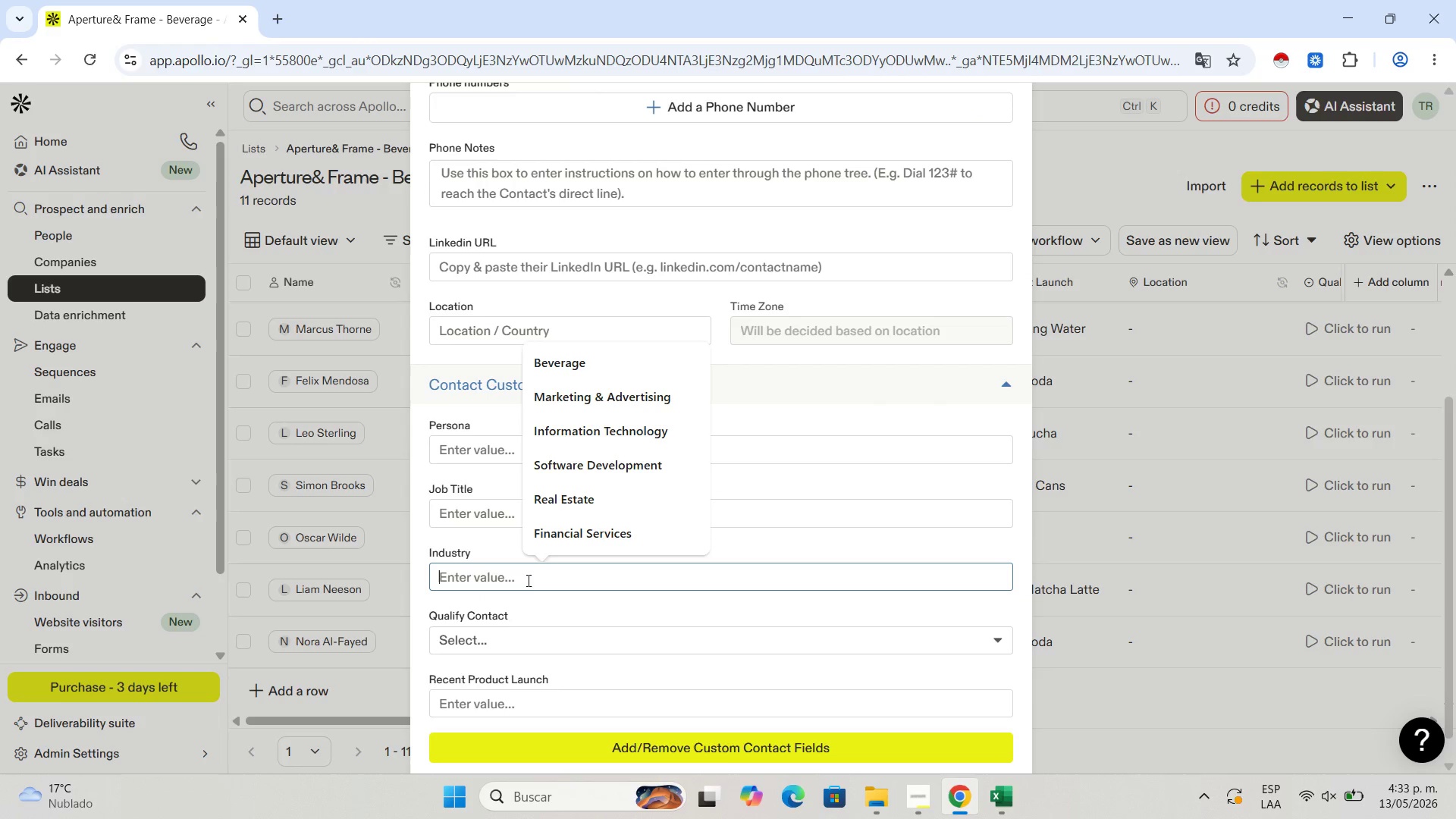 
key(Control+V)
 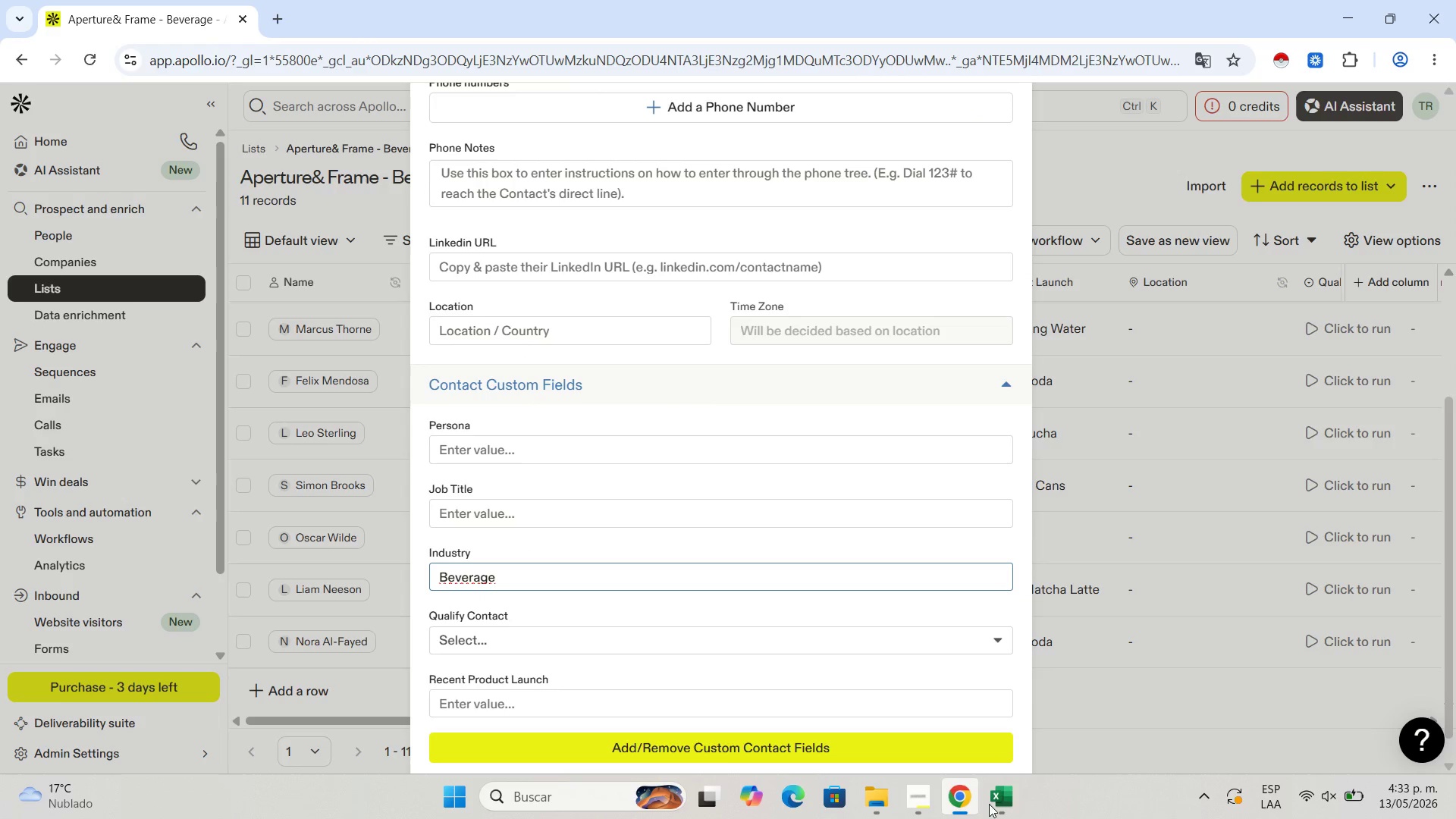 
left_click([1012, 804])
 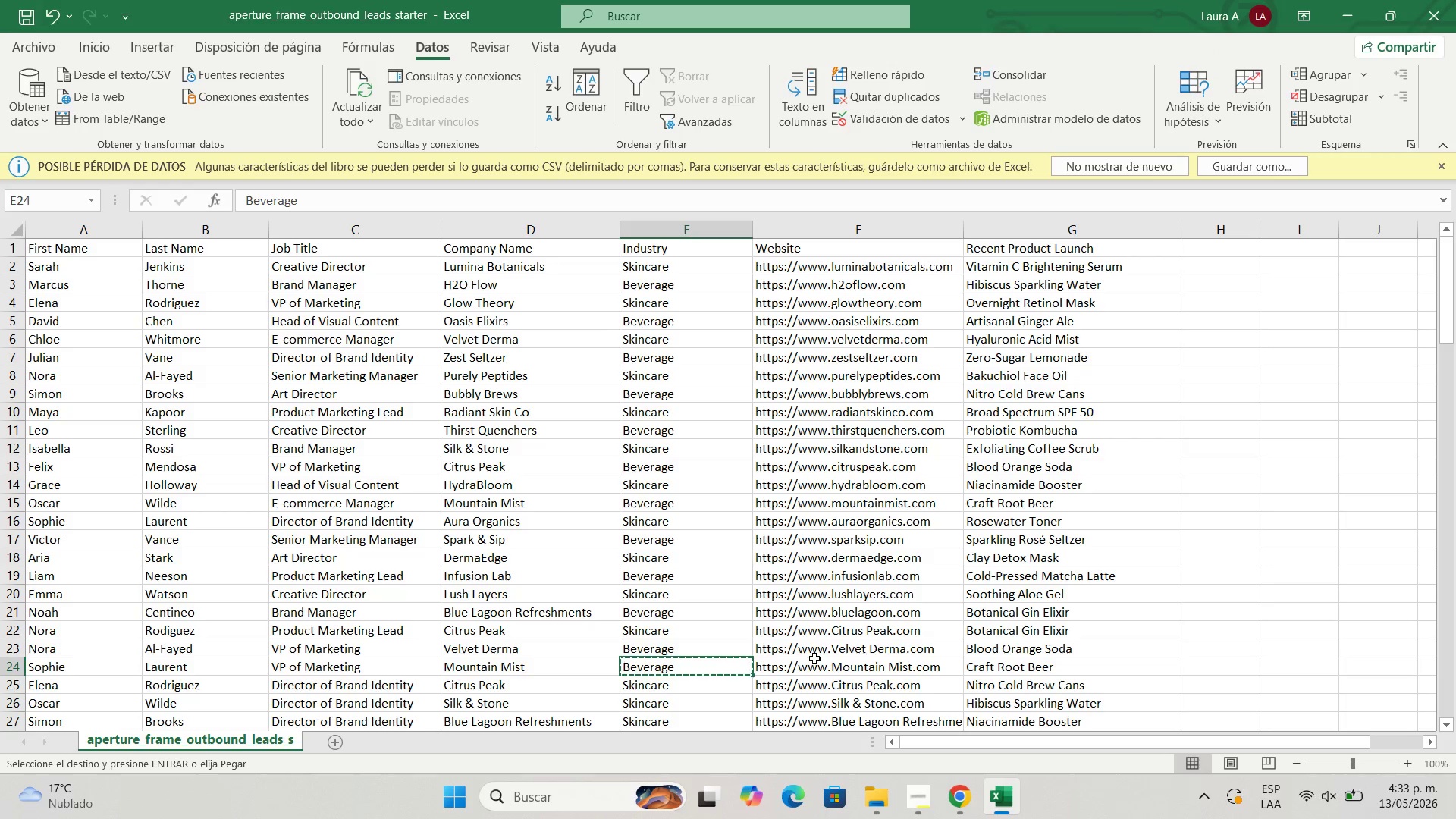 
left_click([819, 658])
 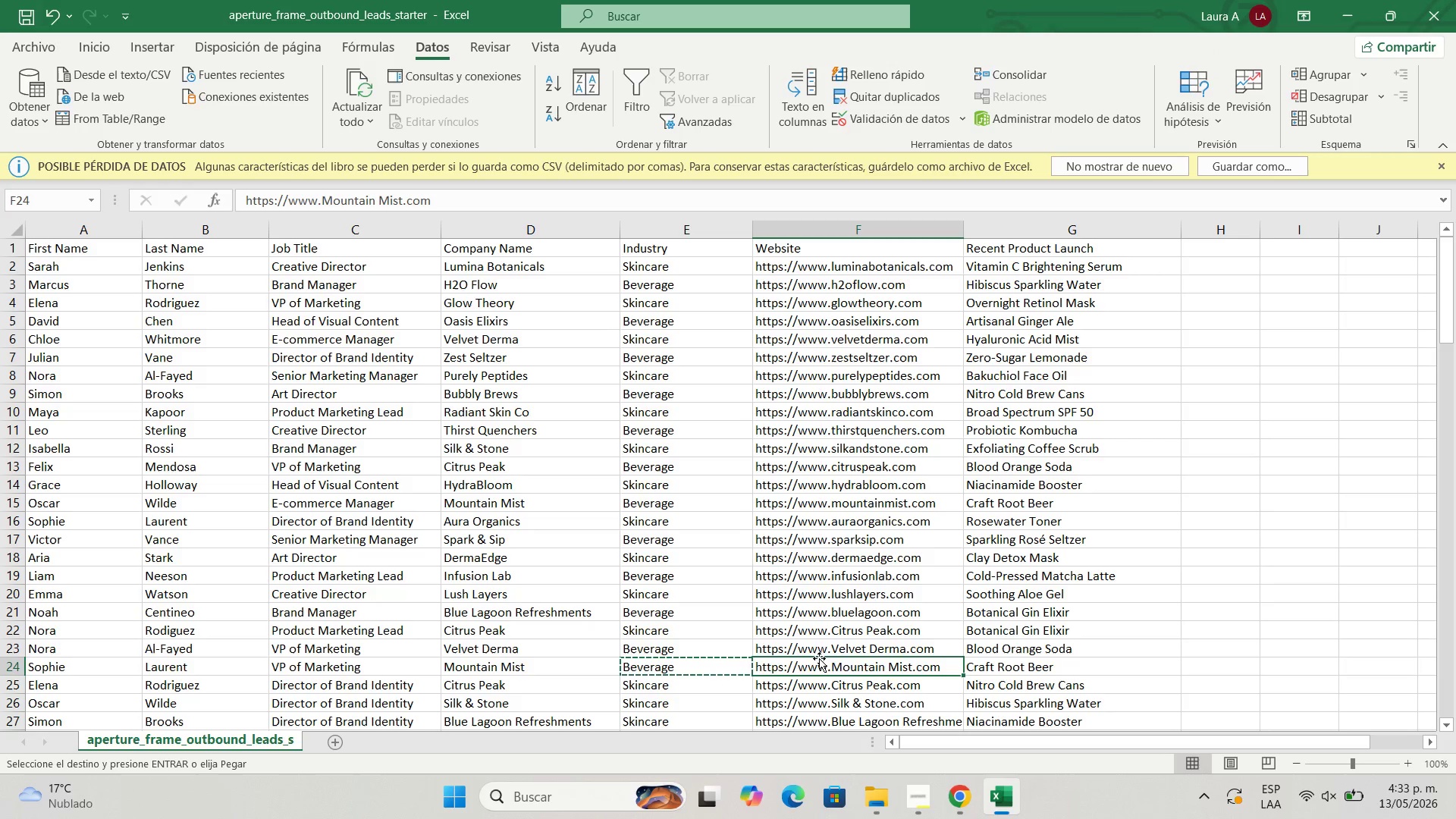 
key(Control+C)
 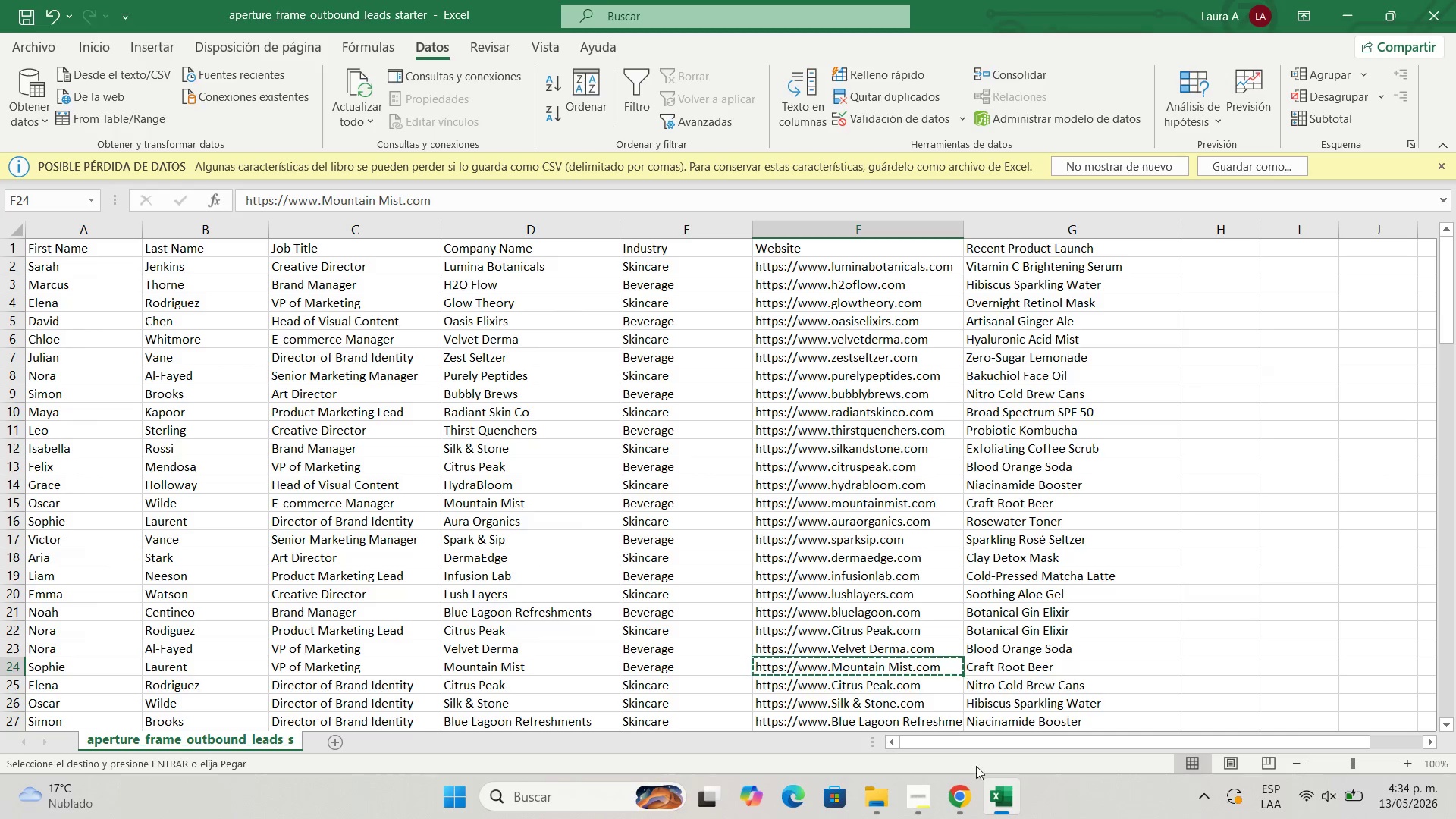 
left_click([956, 808])
 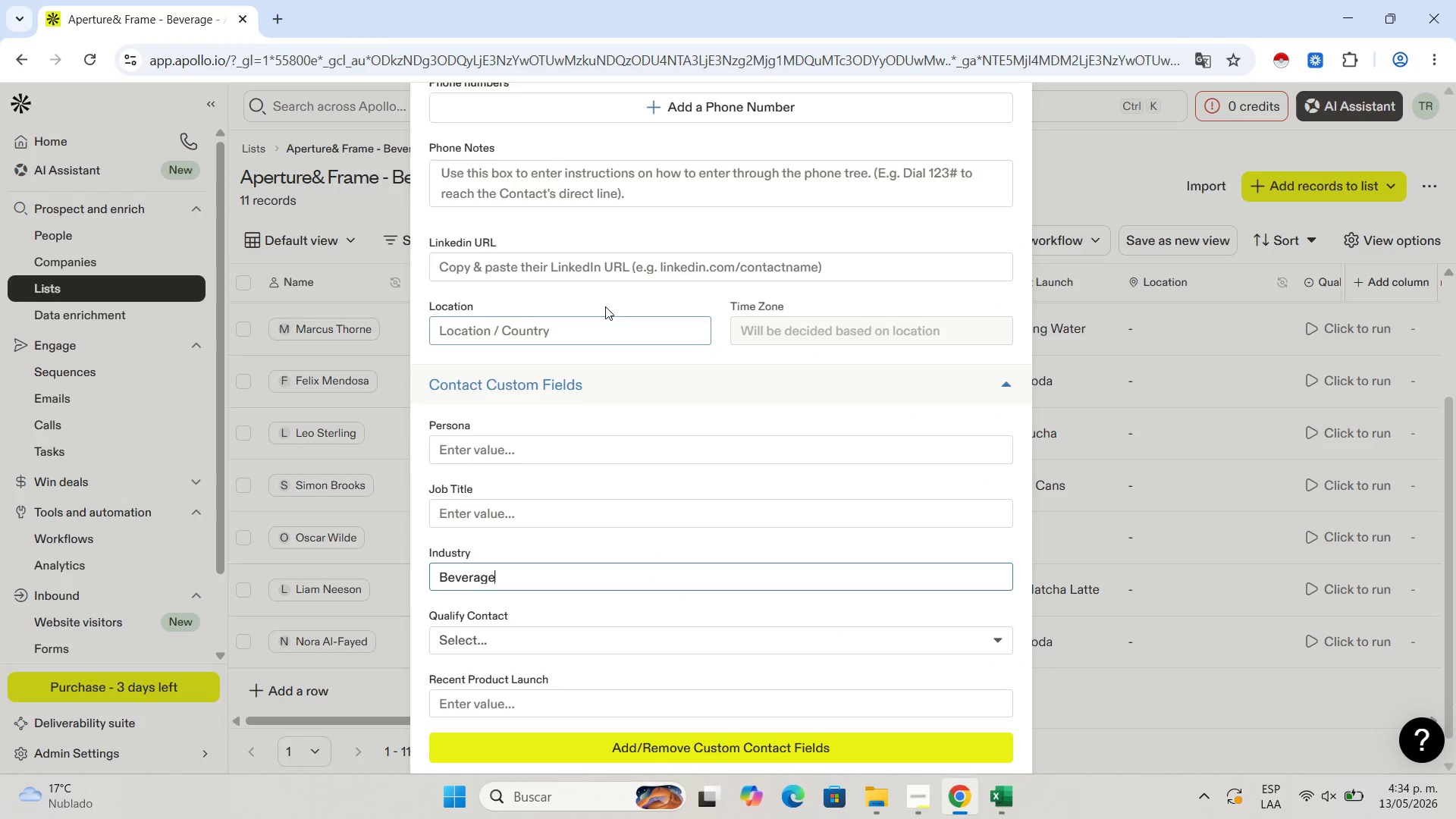 
left_click([616, 272])
 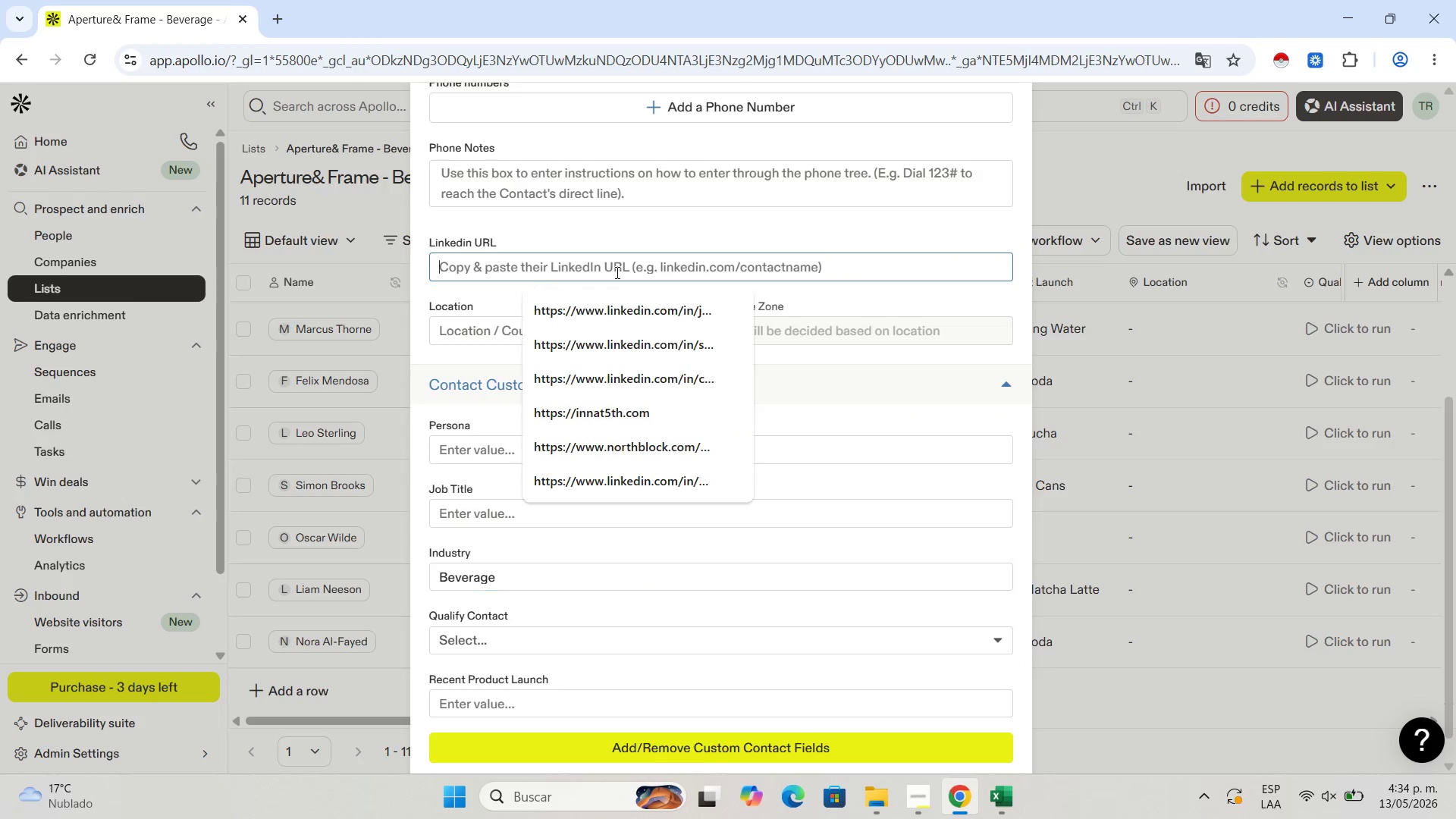 
key(Control+V)
 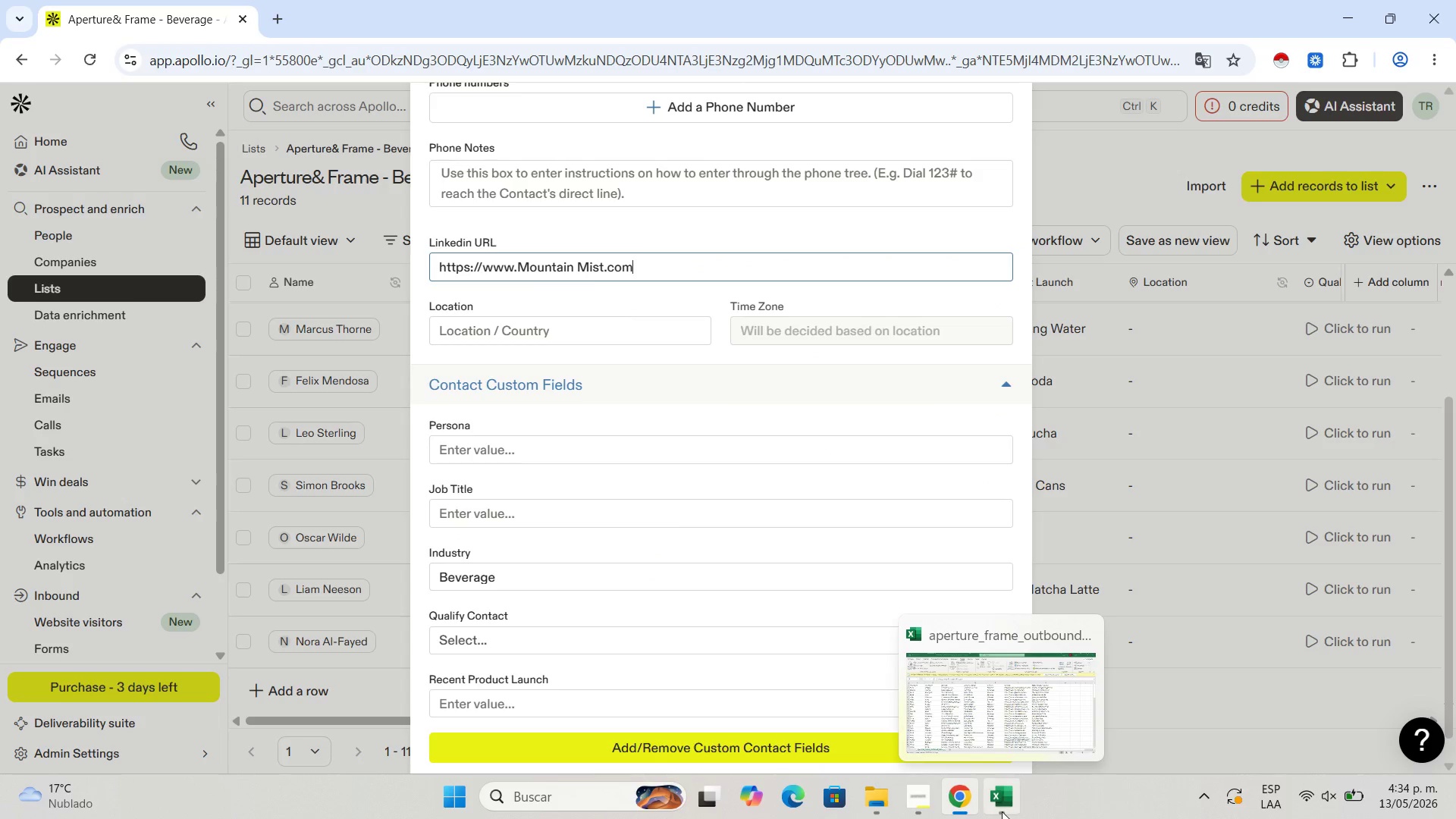 
left_click([1002, 811])
 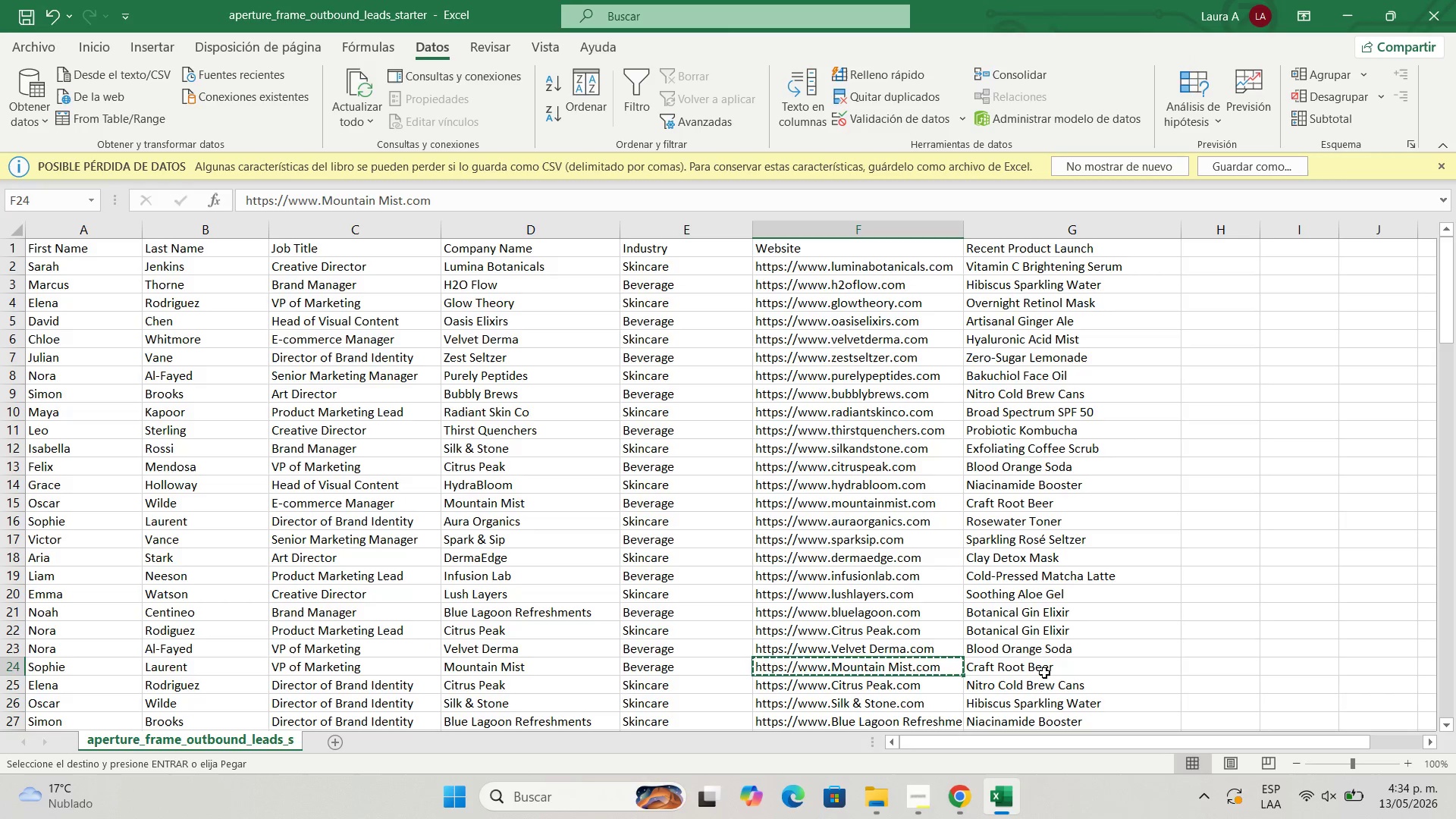 
left_click([1044, 673])
 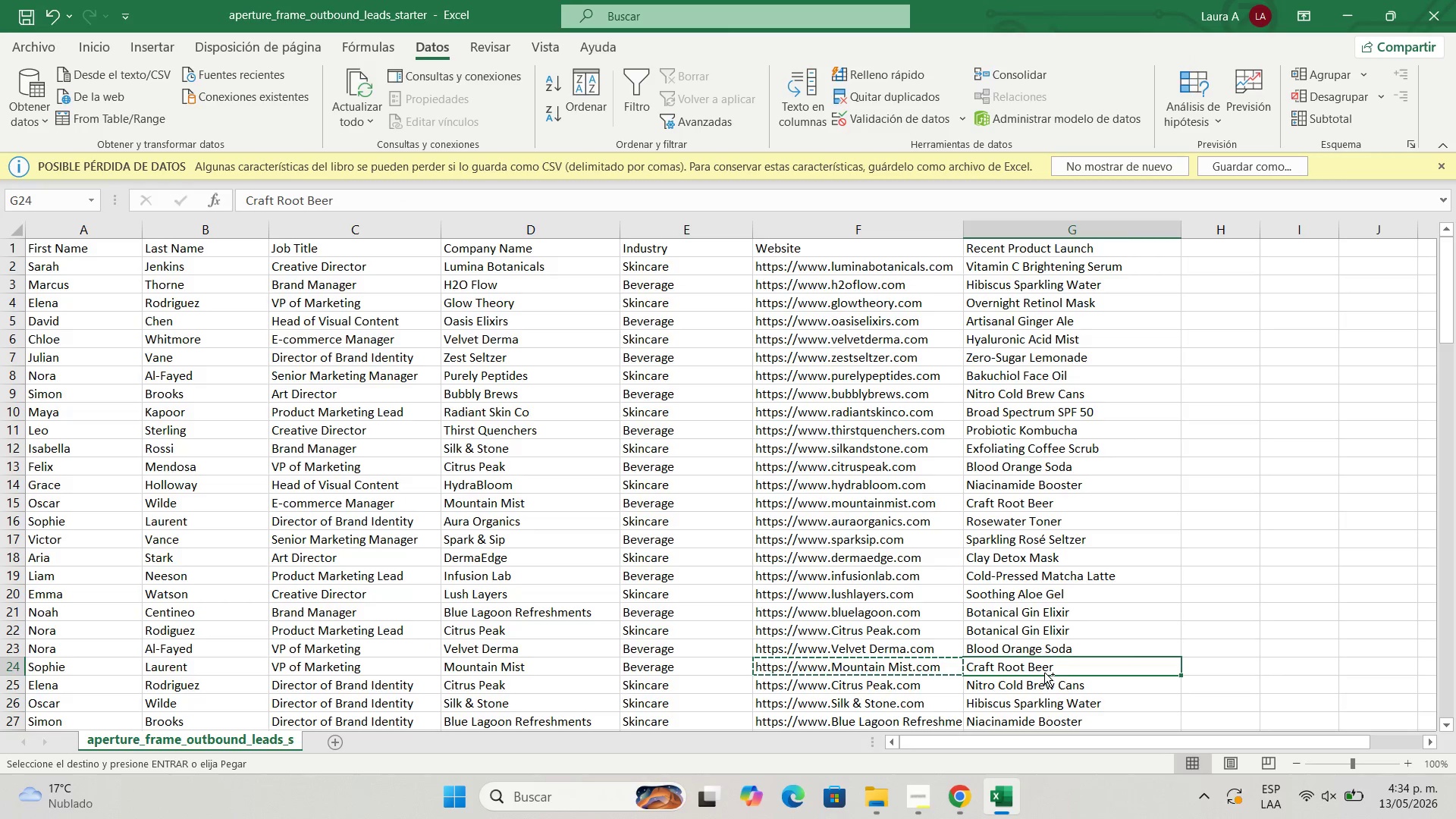 
key(Control+C)
 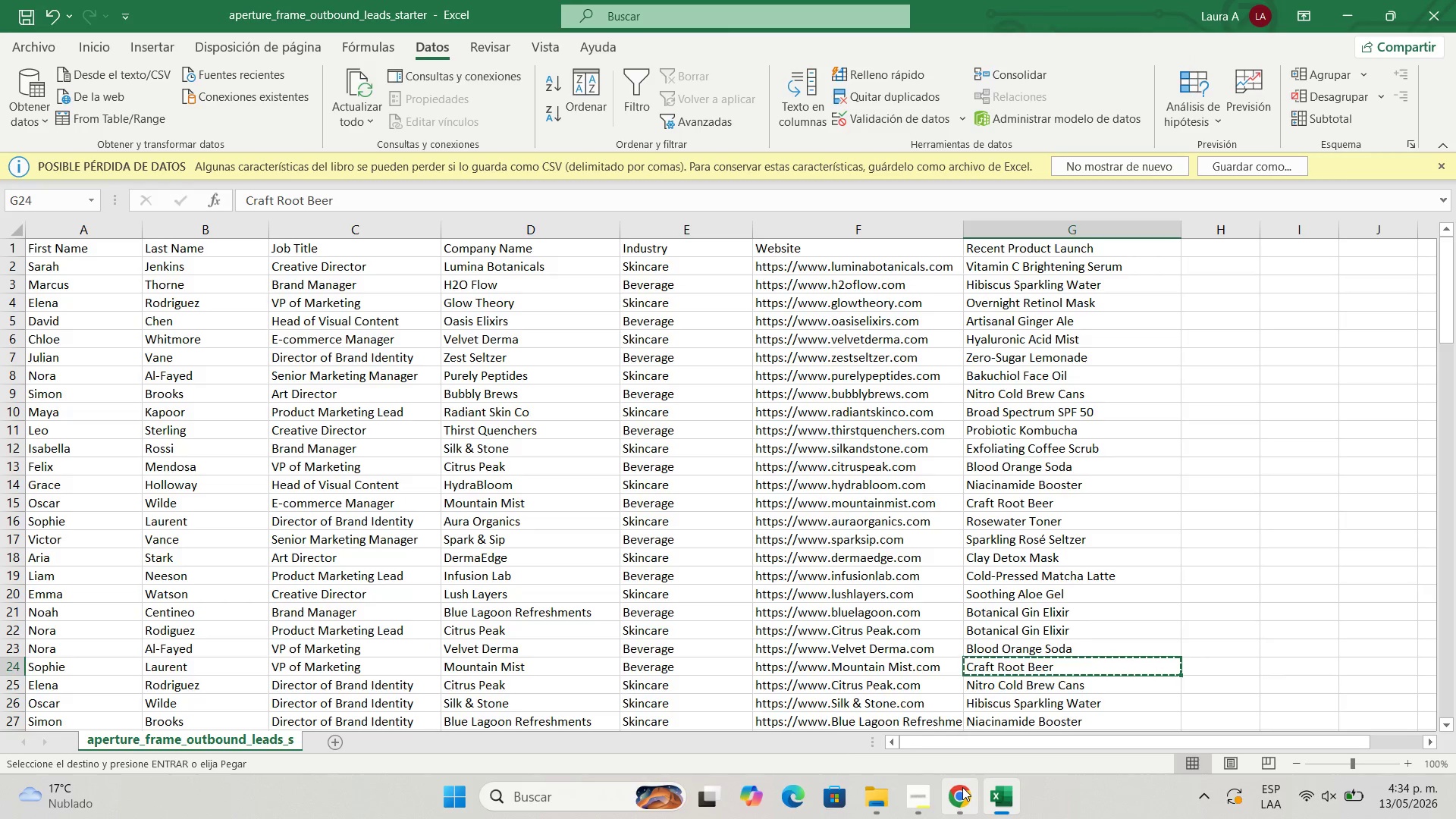 
left_click([962, 787])
 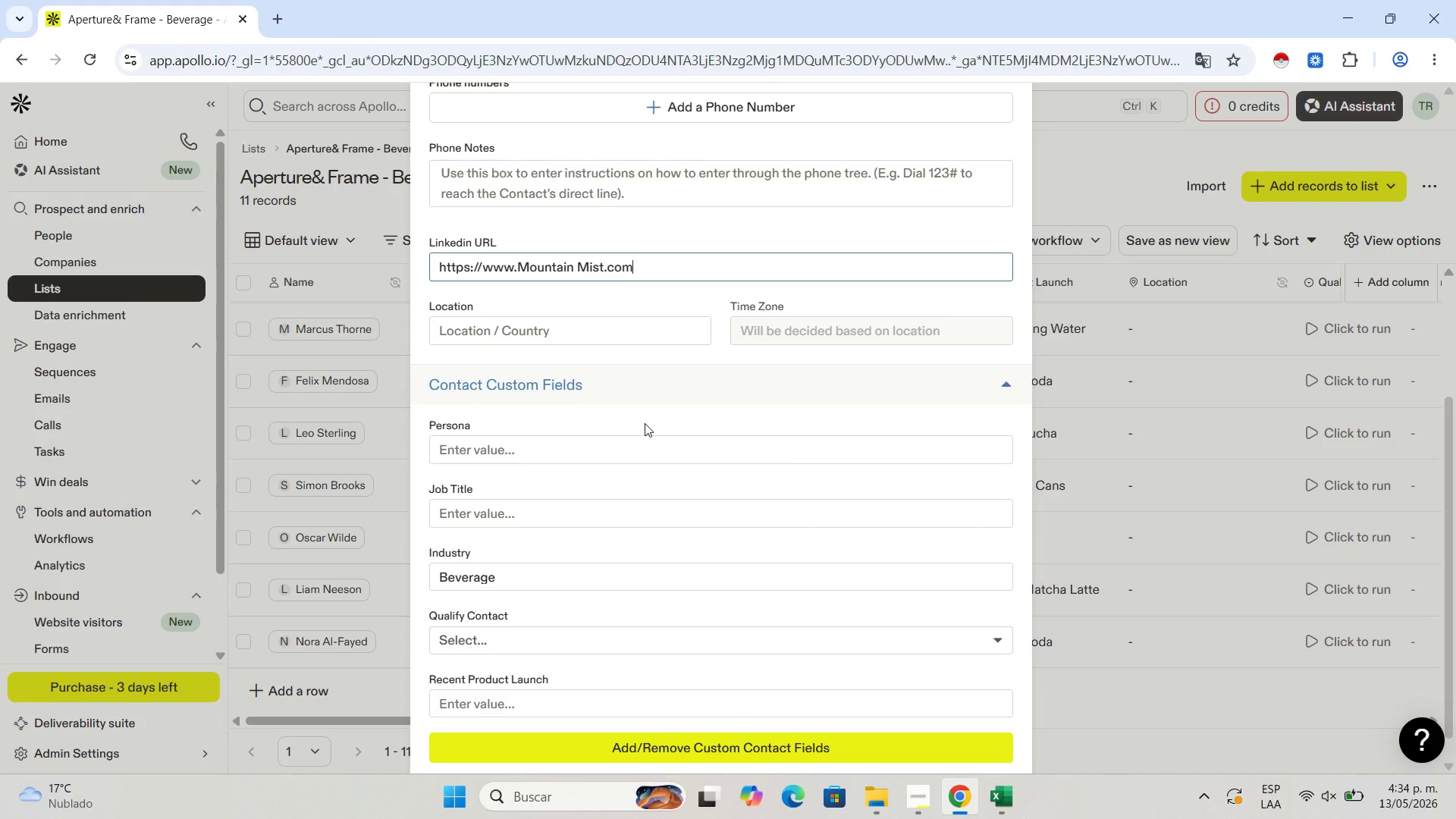 
scroll: coordinate [514, 566], scroll_direction: down, amount: 1.0
 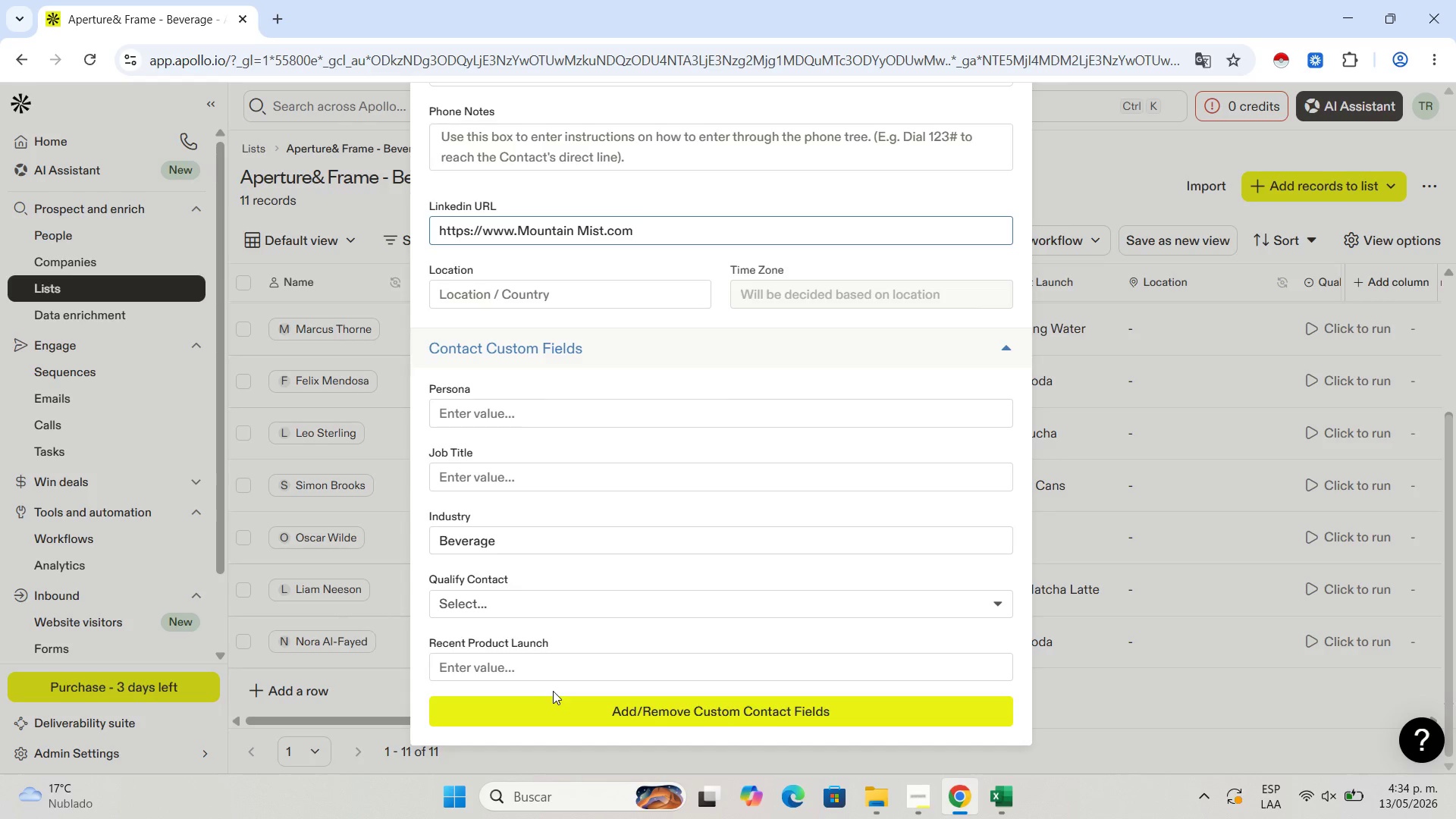 
double_click([558, 670])
 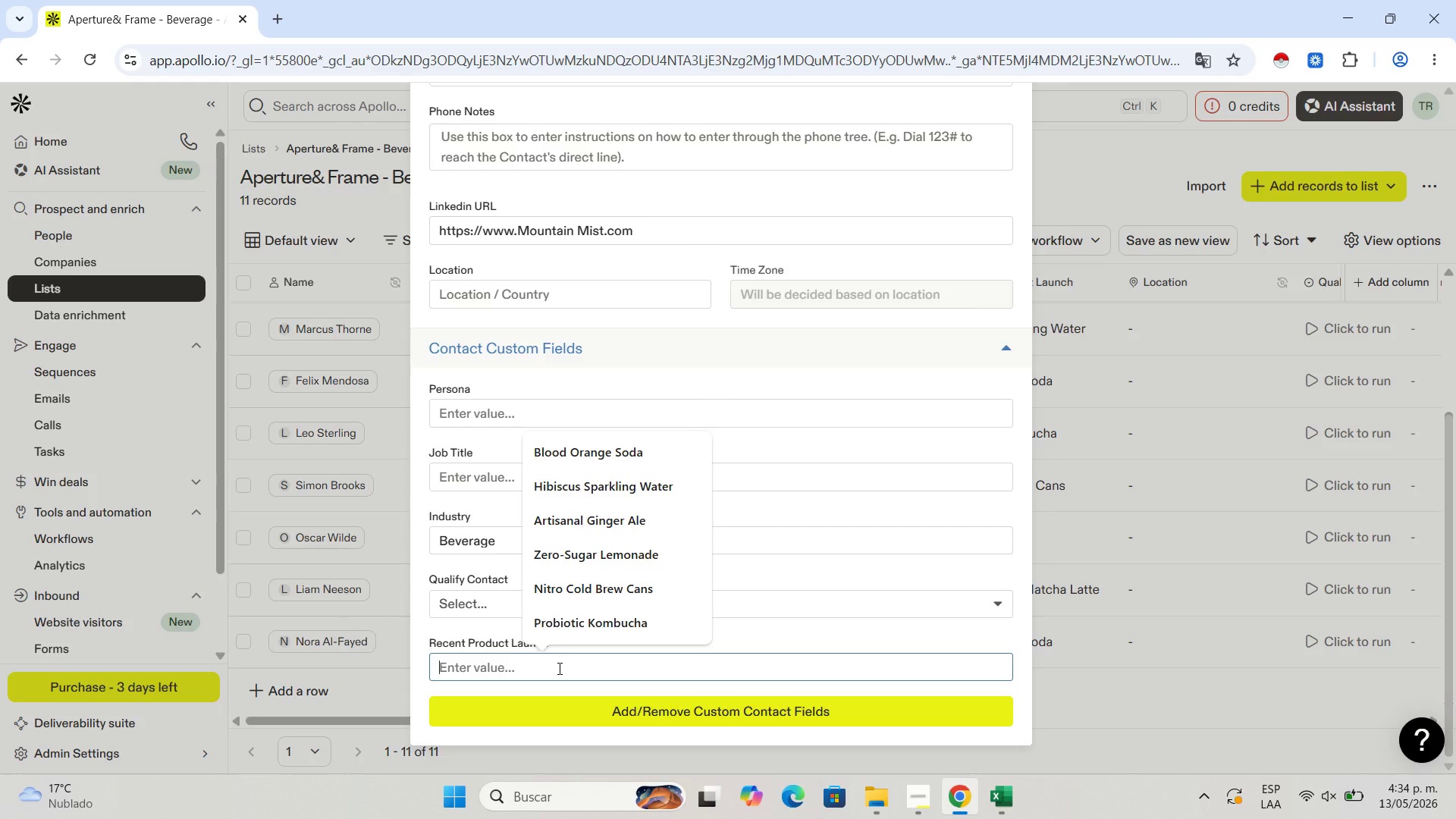 
key(Control+V)
 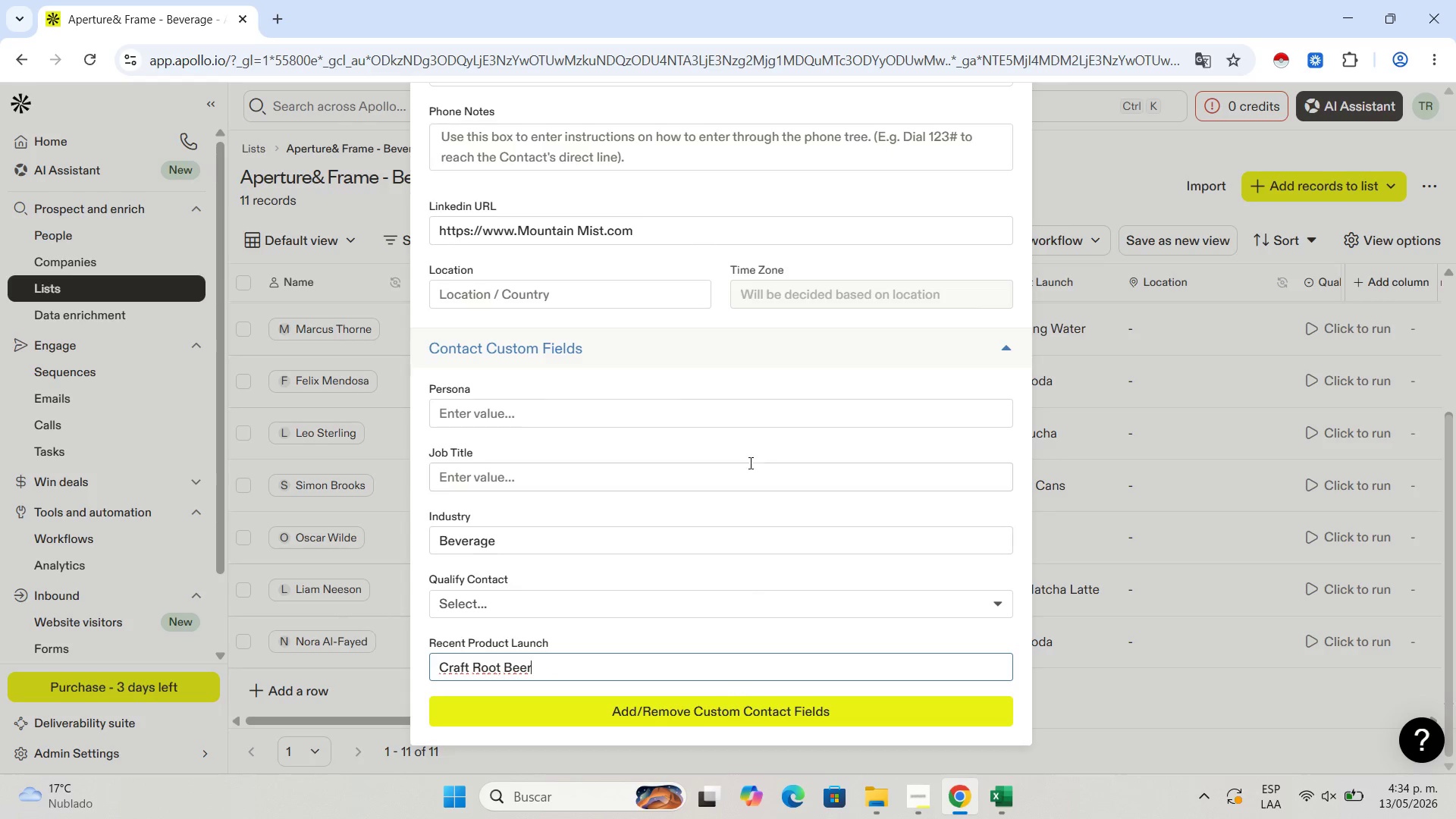 
scroll: coordinate [795, 347], scroll_direction: up, amount: 11.0
 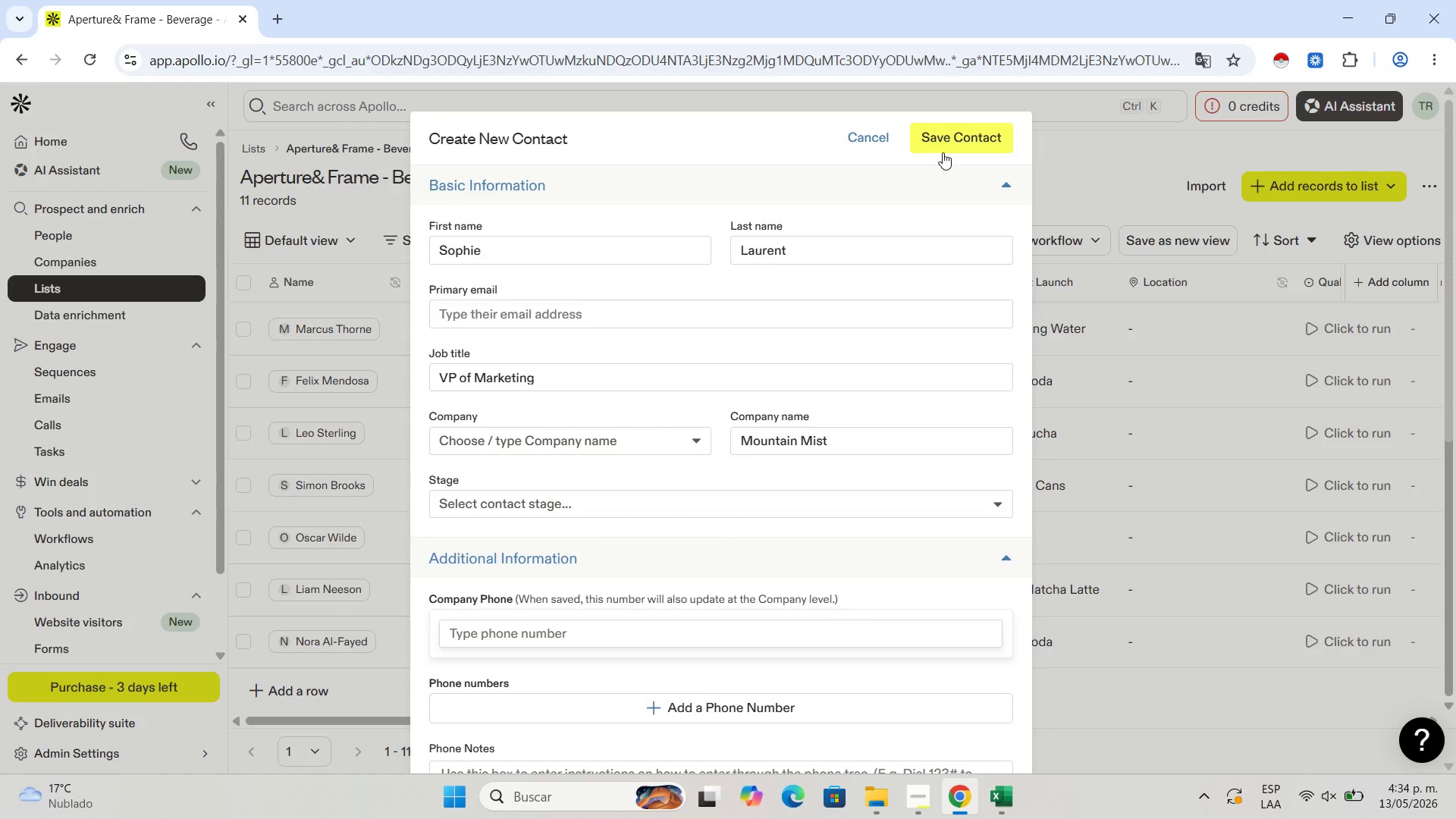 
left_click([943, 152])
 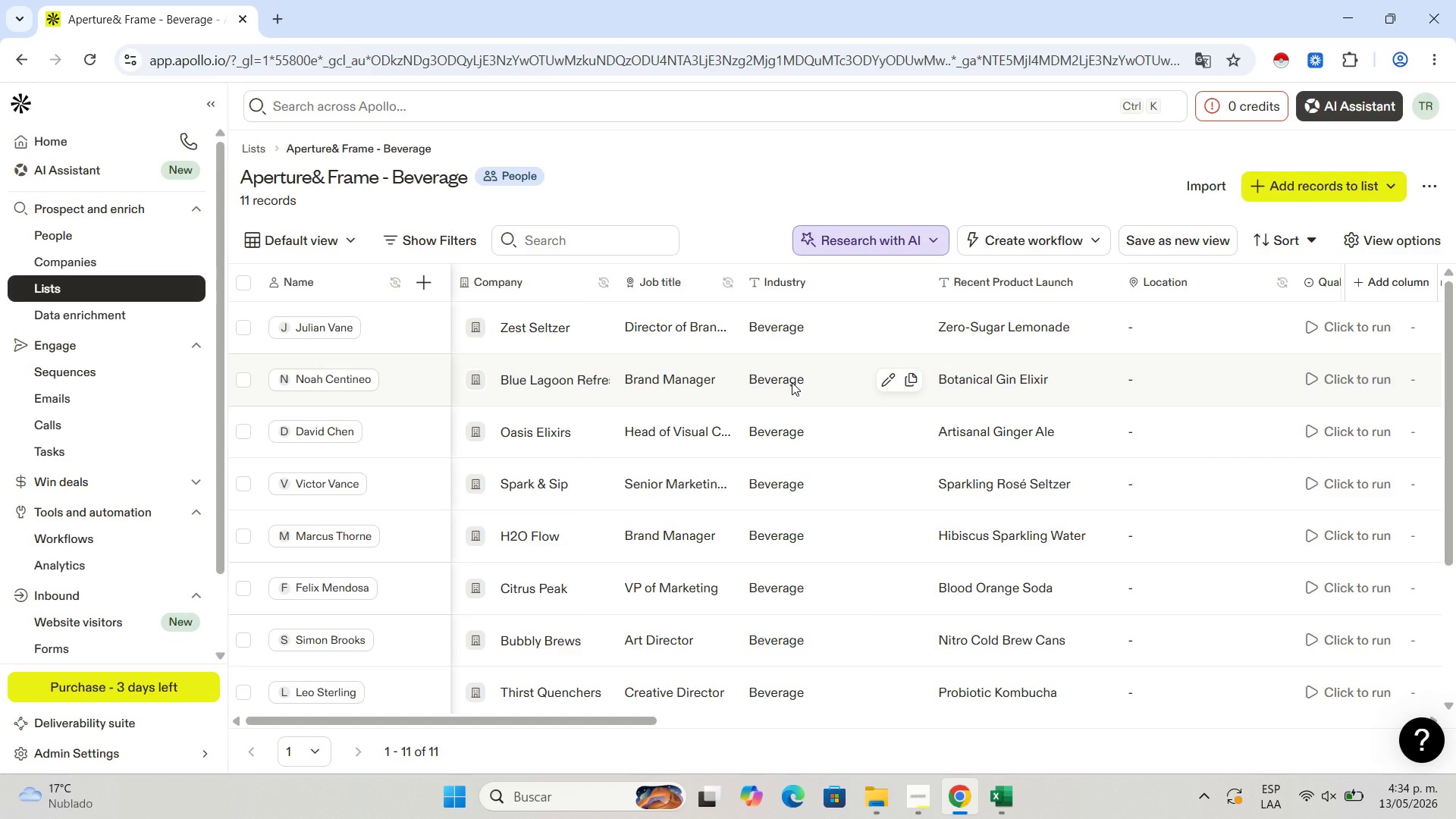 
wait(18.36)
 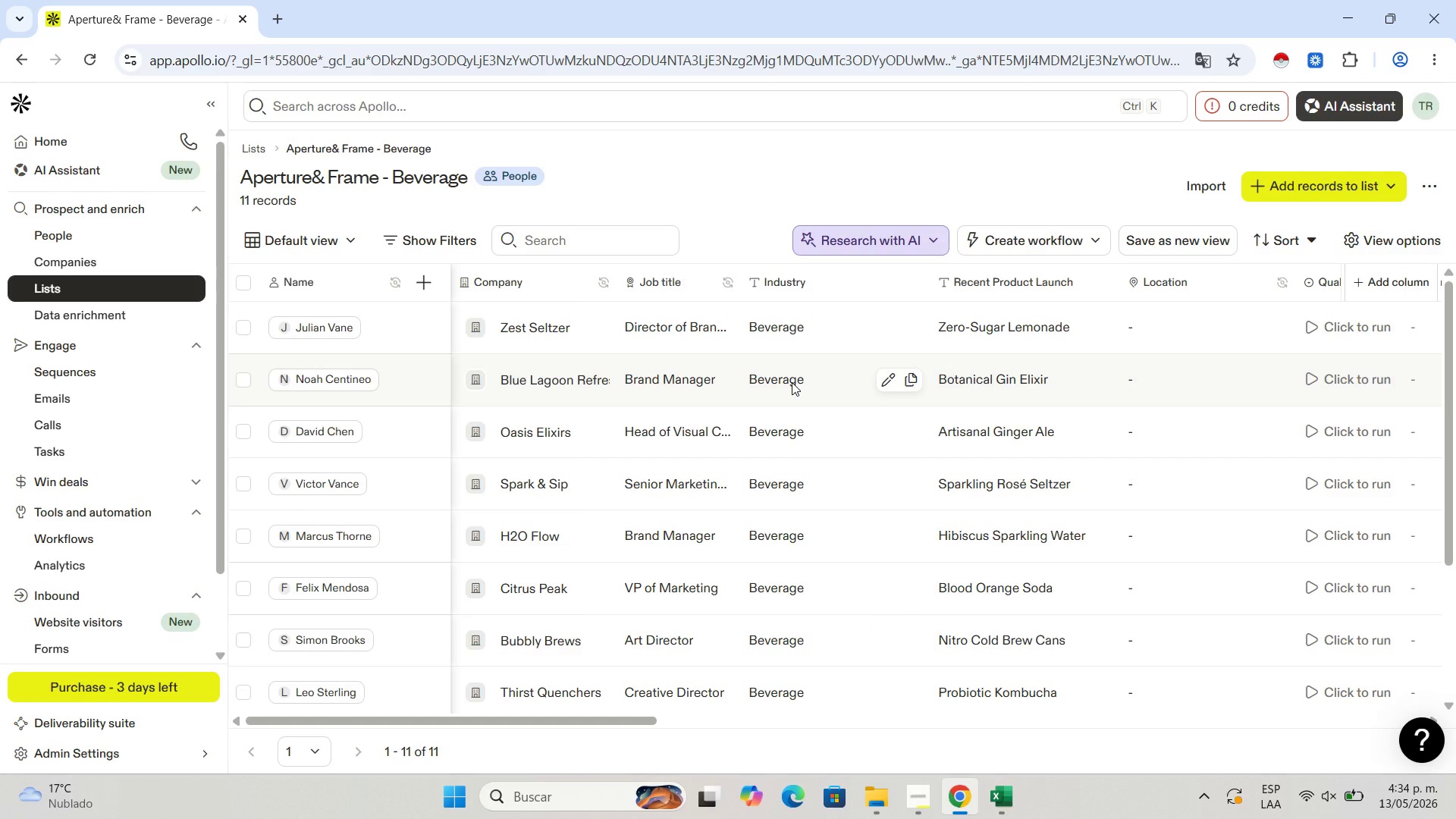 
scroll: coordinate [563, 513], scroll_direction: down, amount: 12.0
 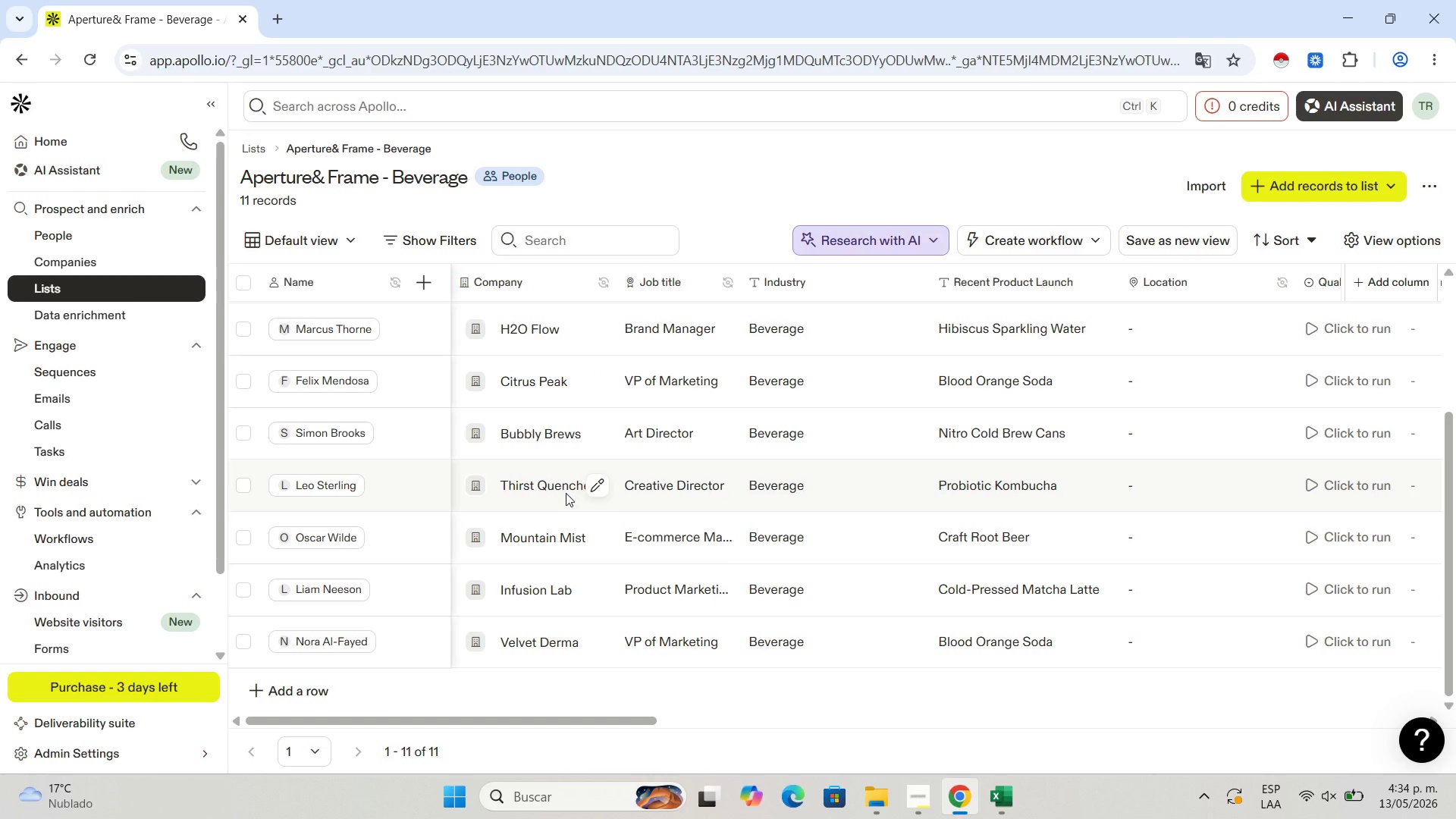 
scroll: coordinate [571, 490], scroll_direction: up, amount: 5.0
 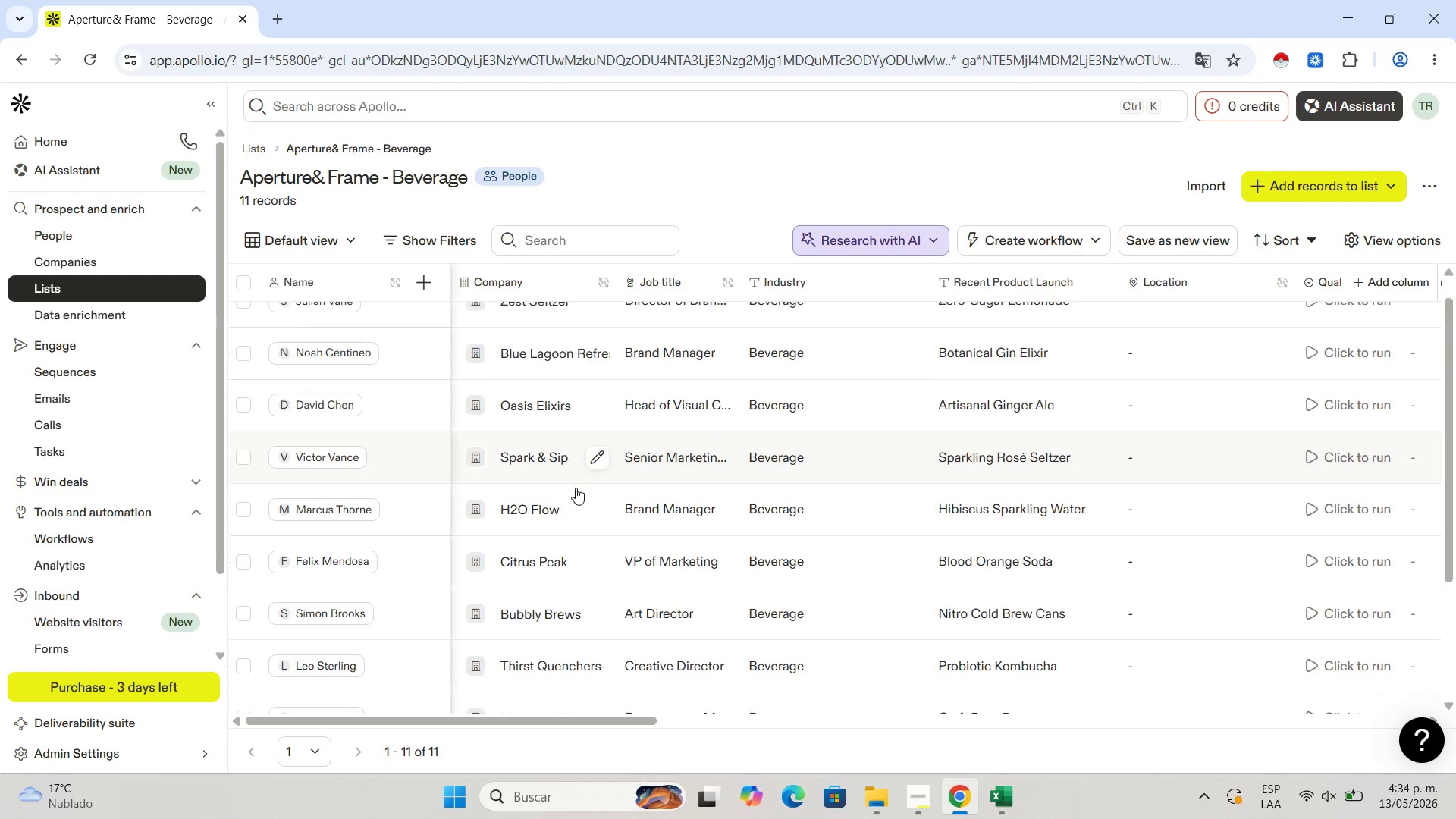 
scroll: coordinate [576, 486], scroll_direction: down, amount: 6.0
 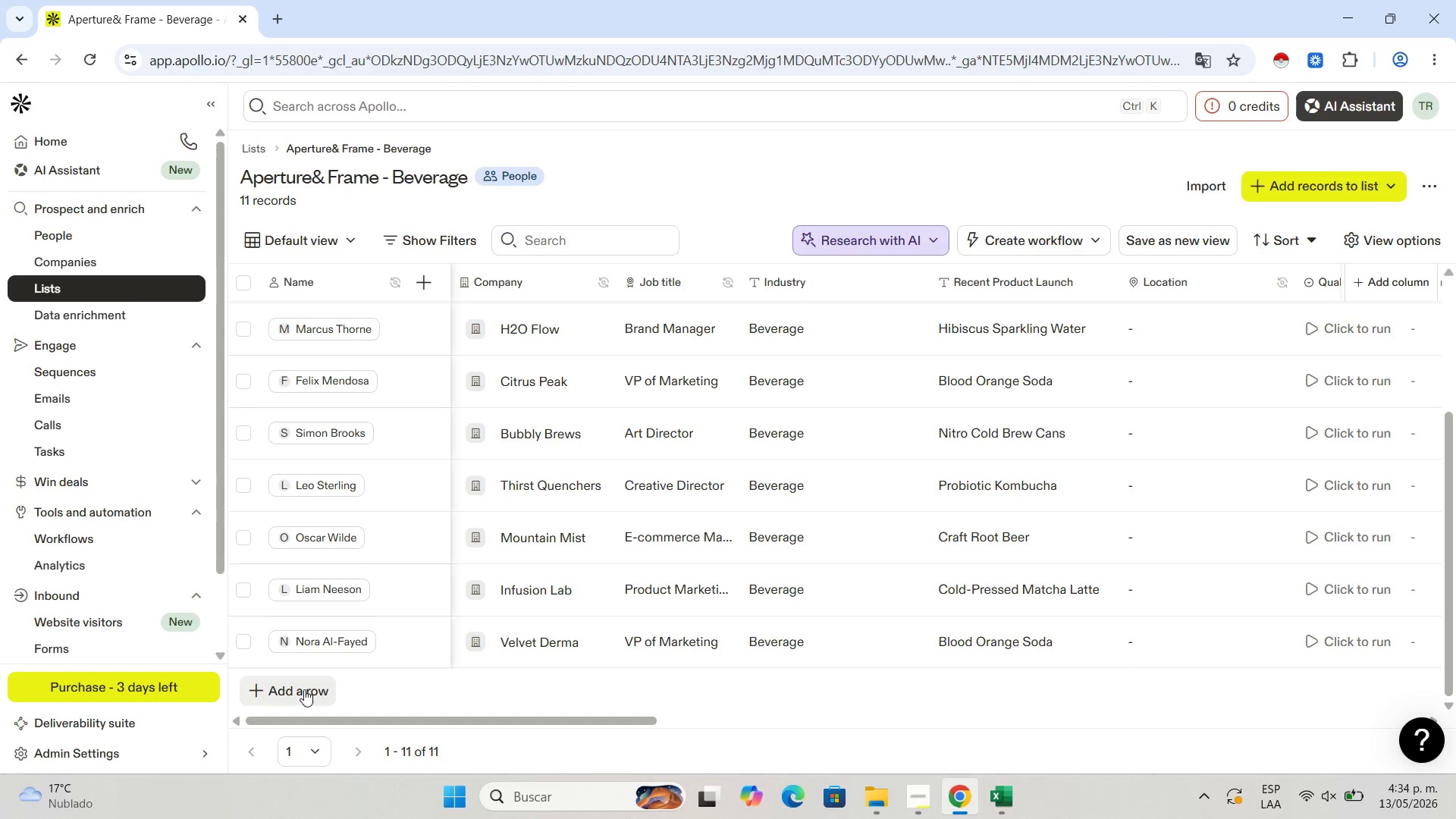 
left_click([309, 697])
 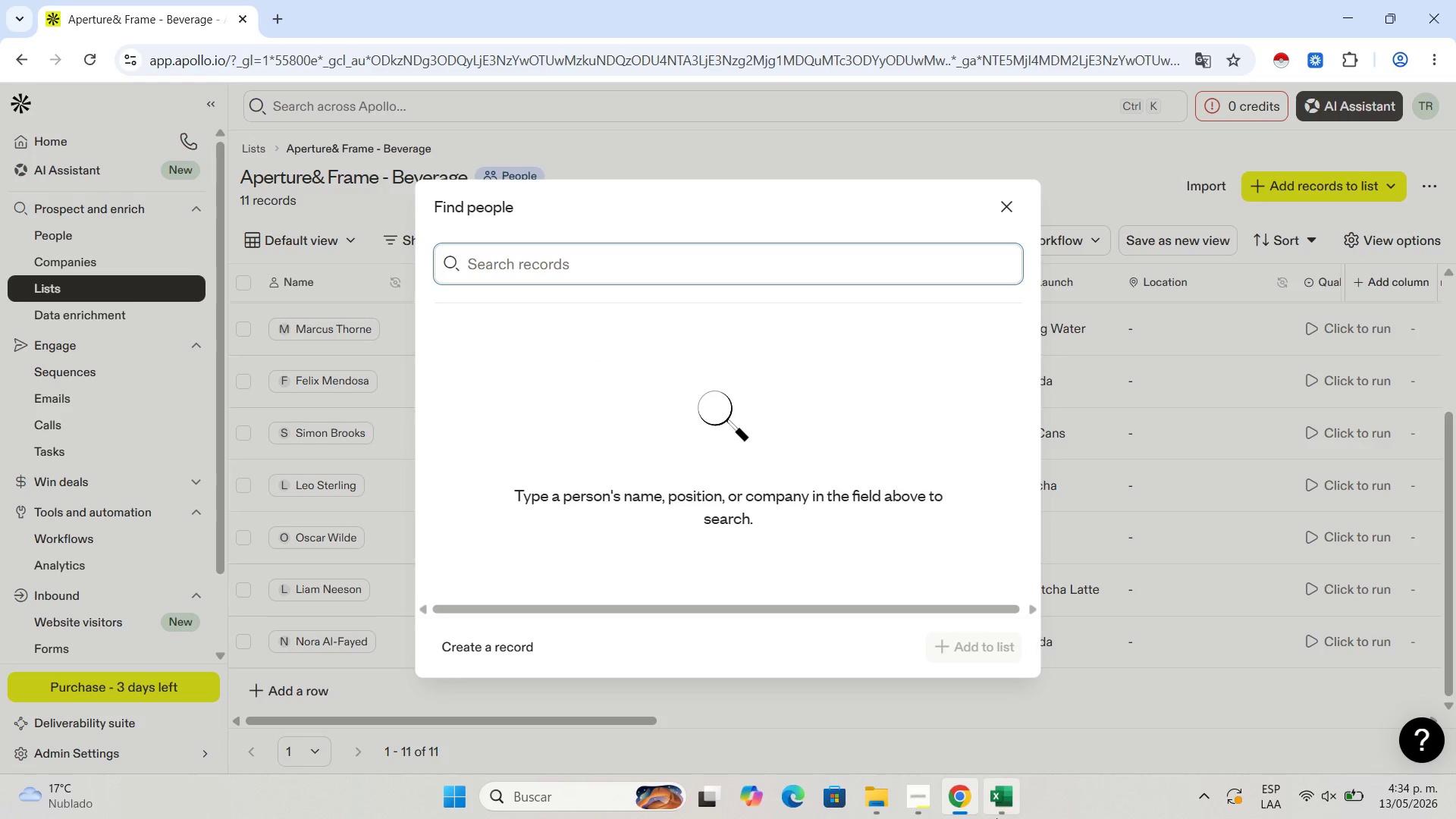 
left_click([996, 818])
 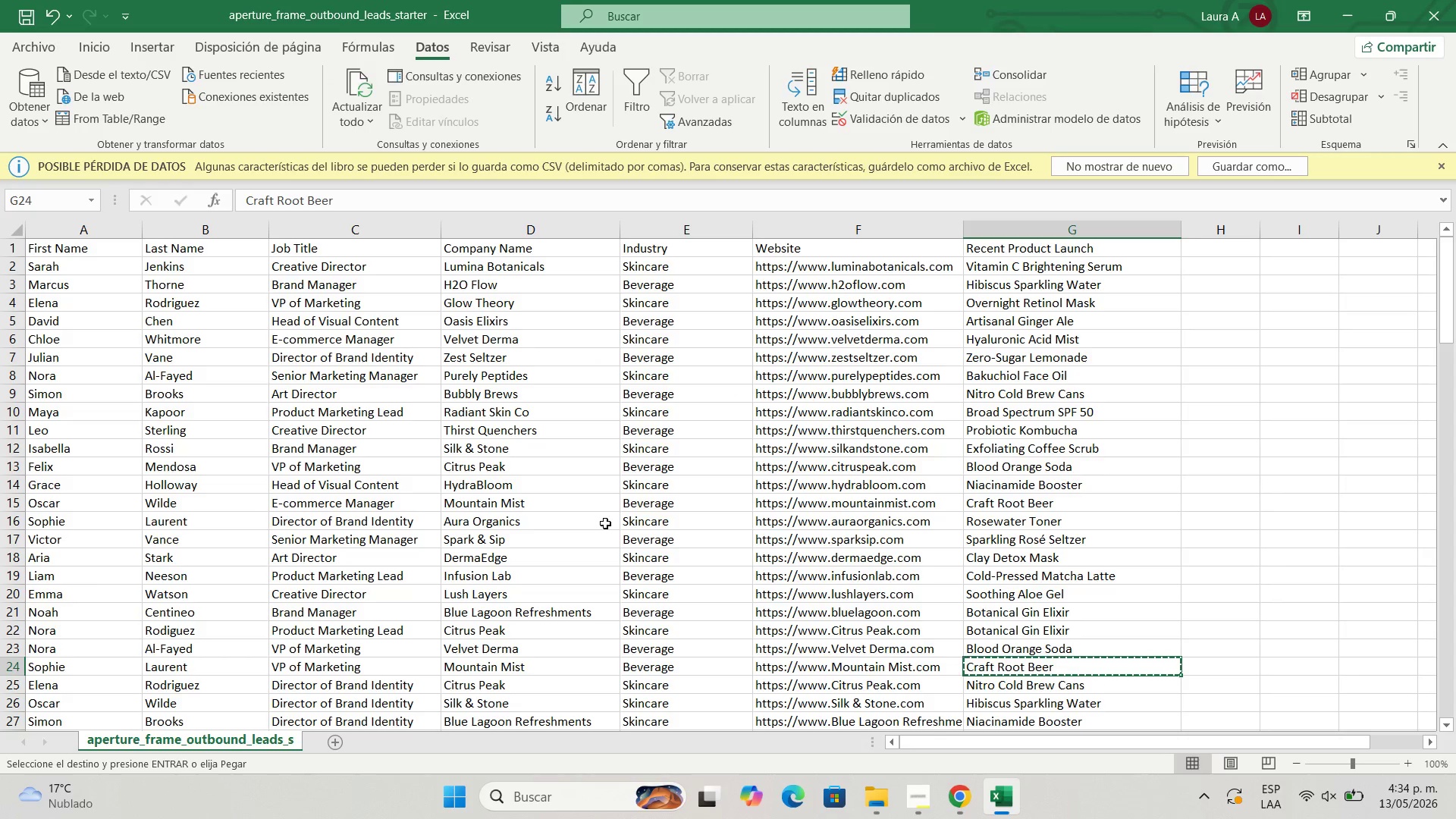 
key(ArrowLeft)
 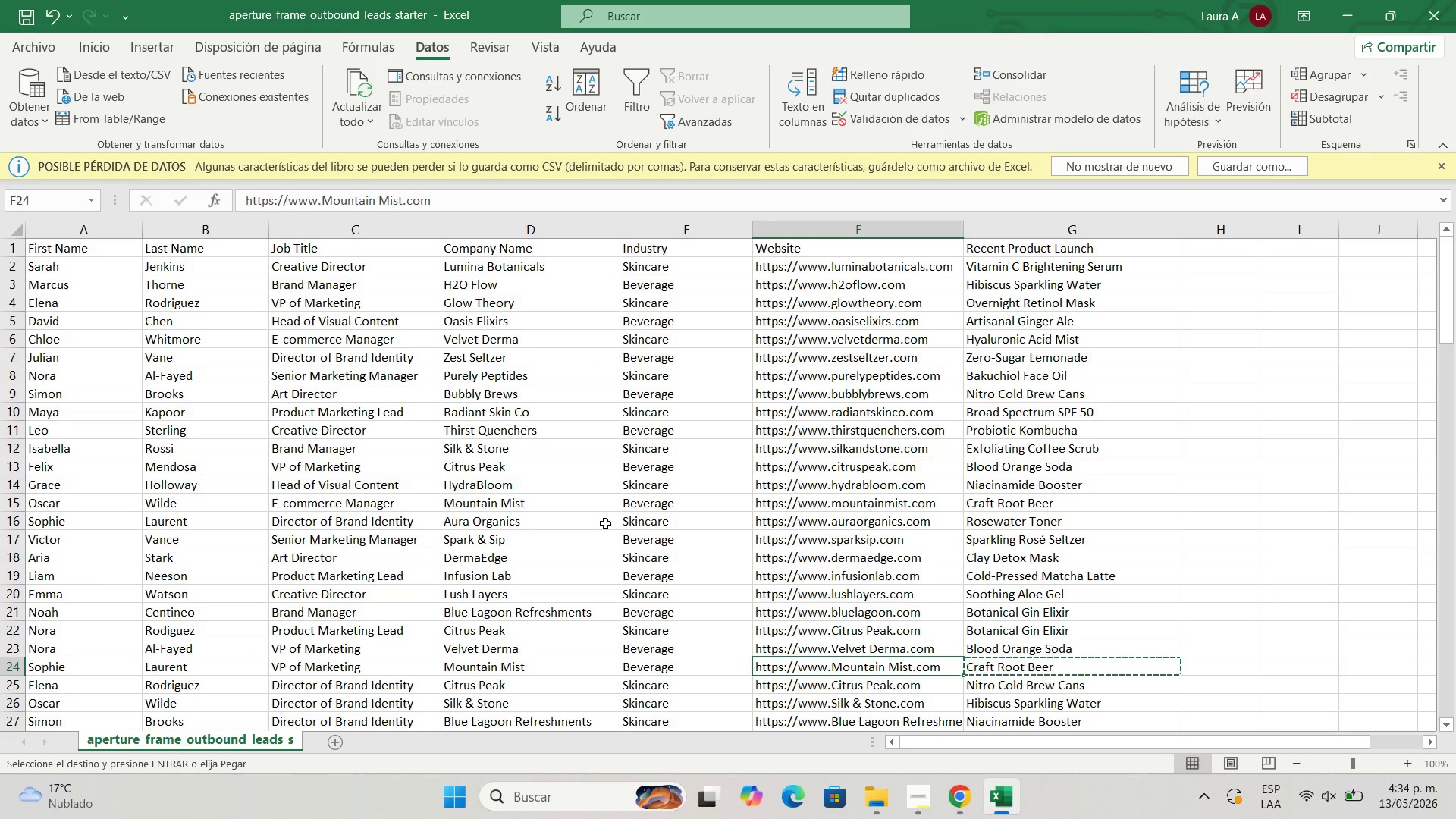 
key(ArrowLeft)
 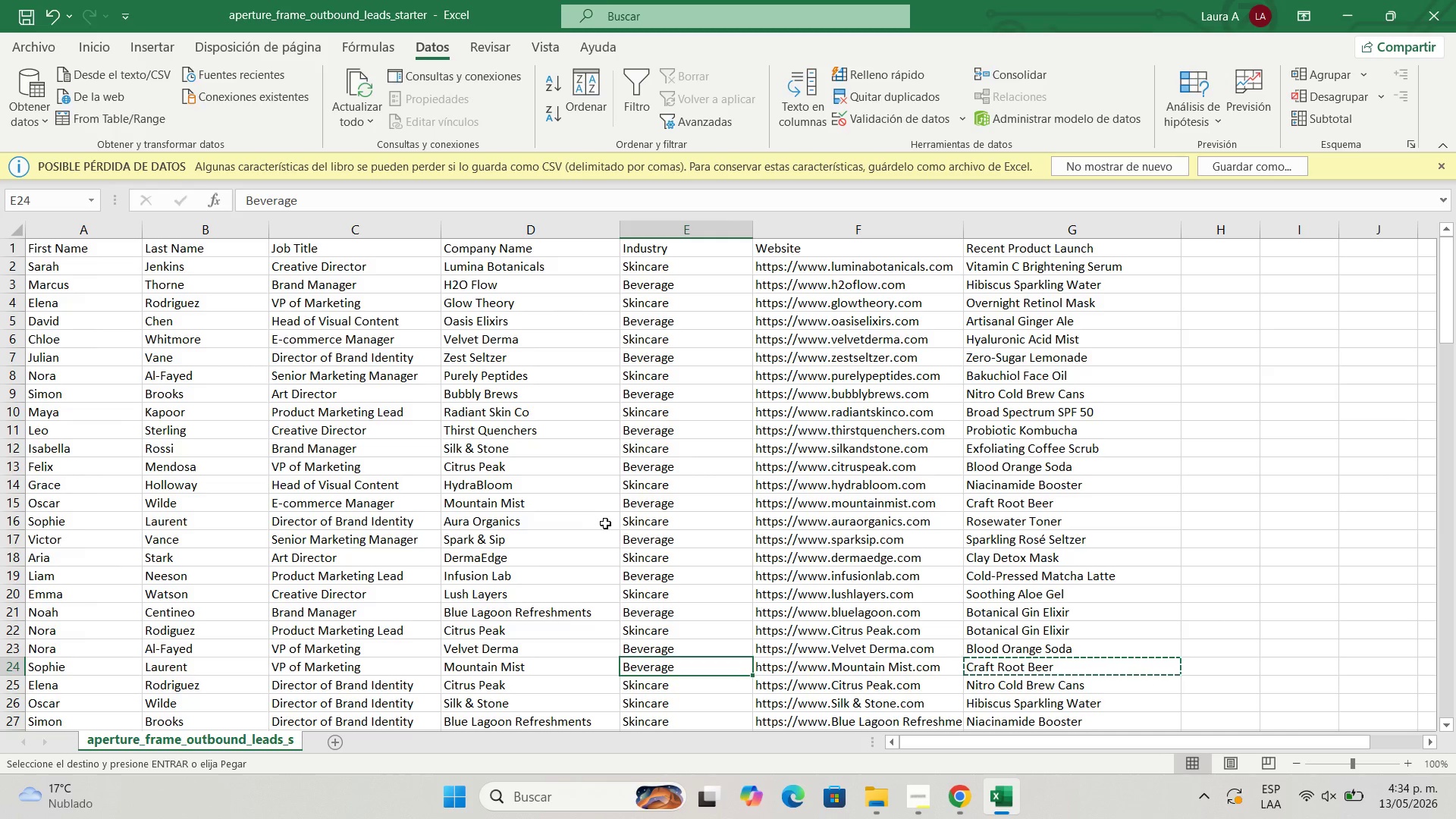 
key(ArrowDown)
 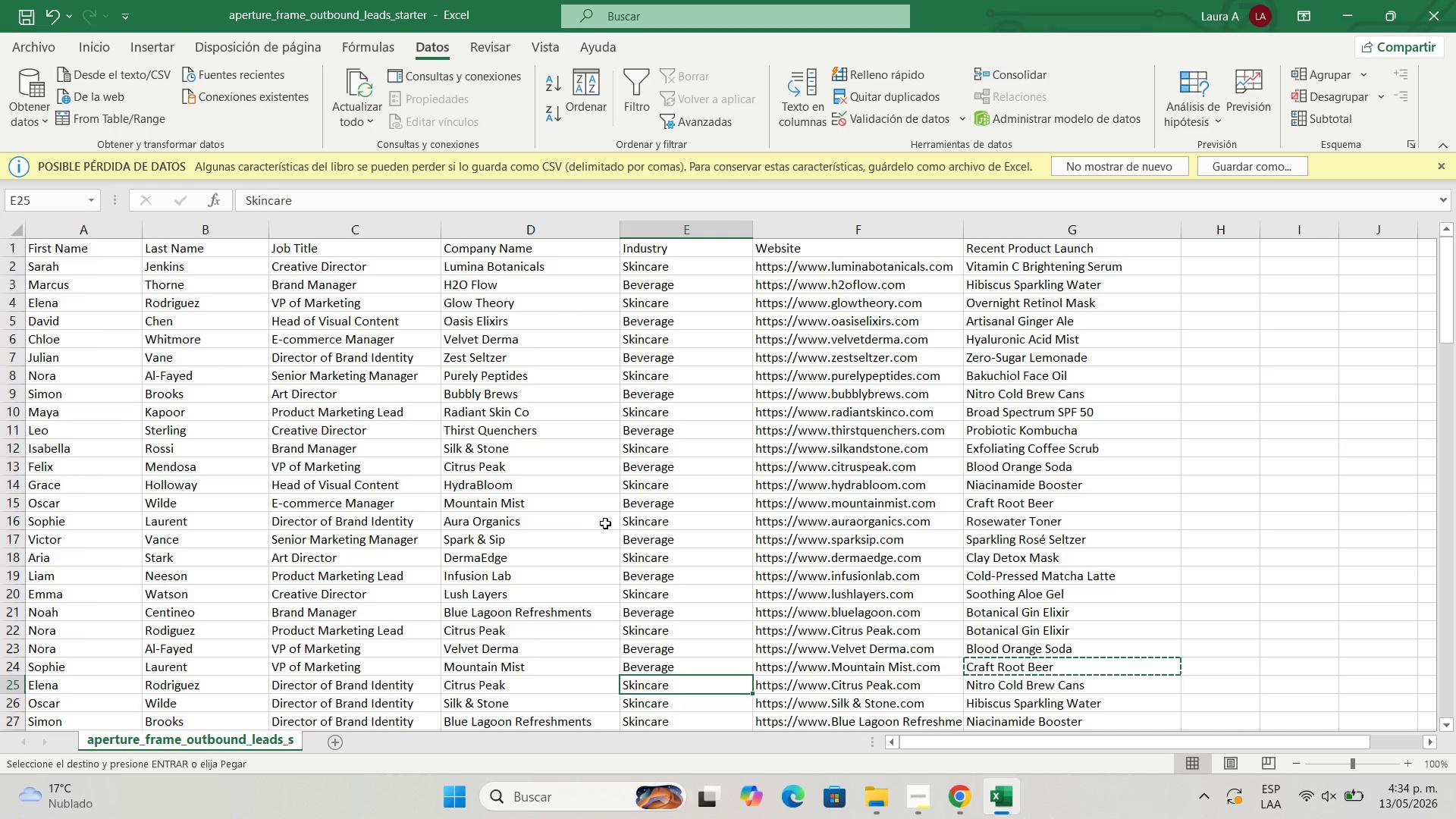 
key(ArrowDown)
 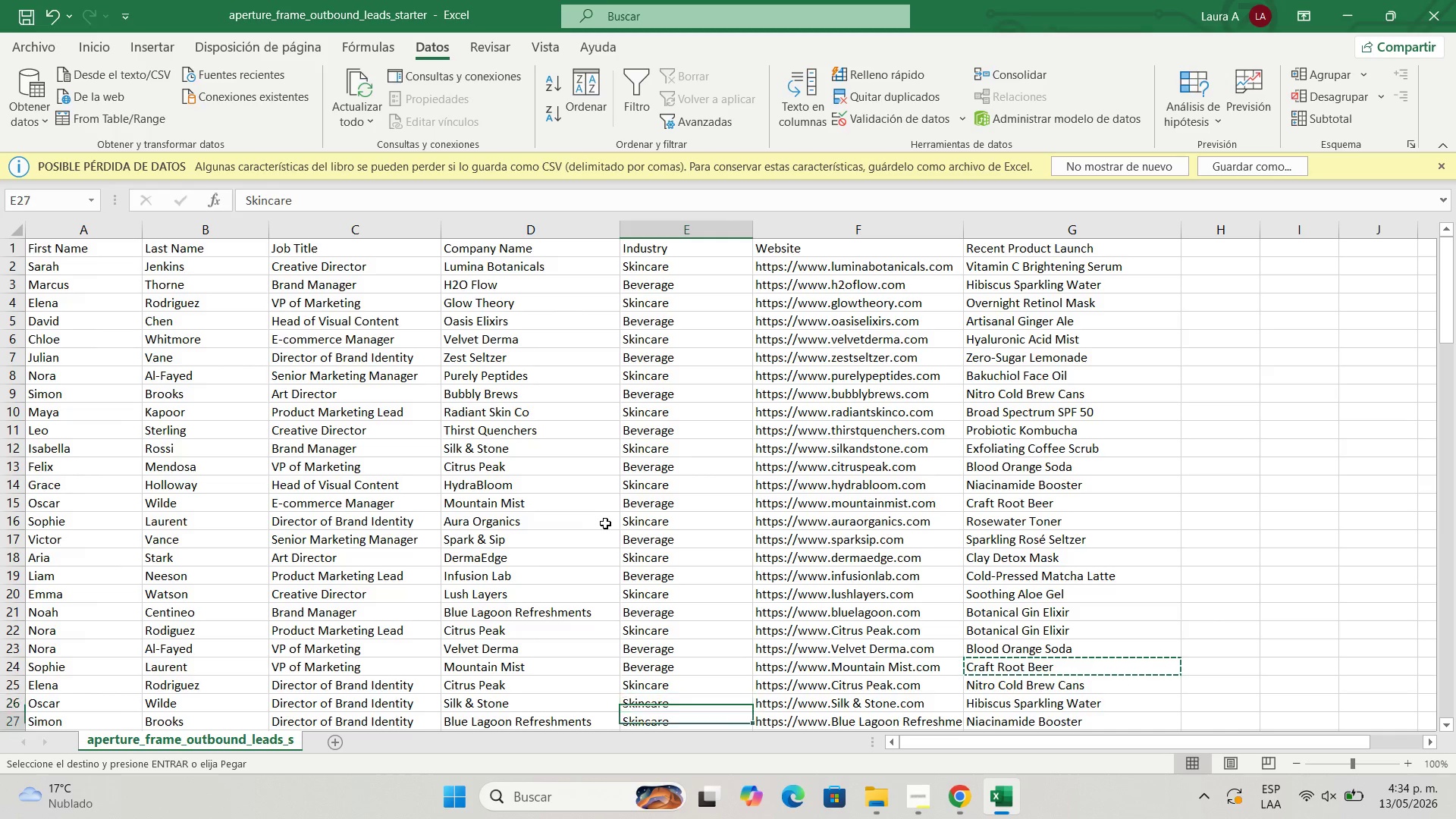 
key(ArrowDown)
 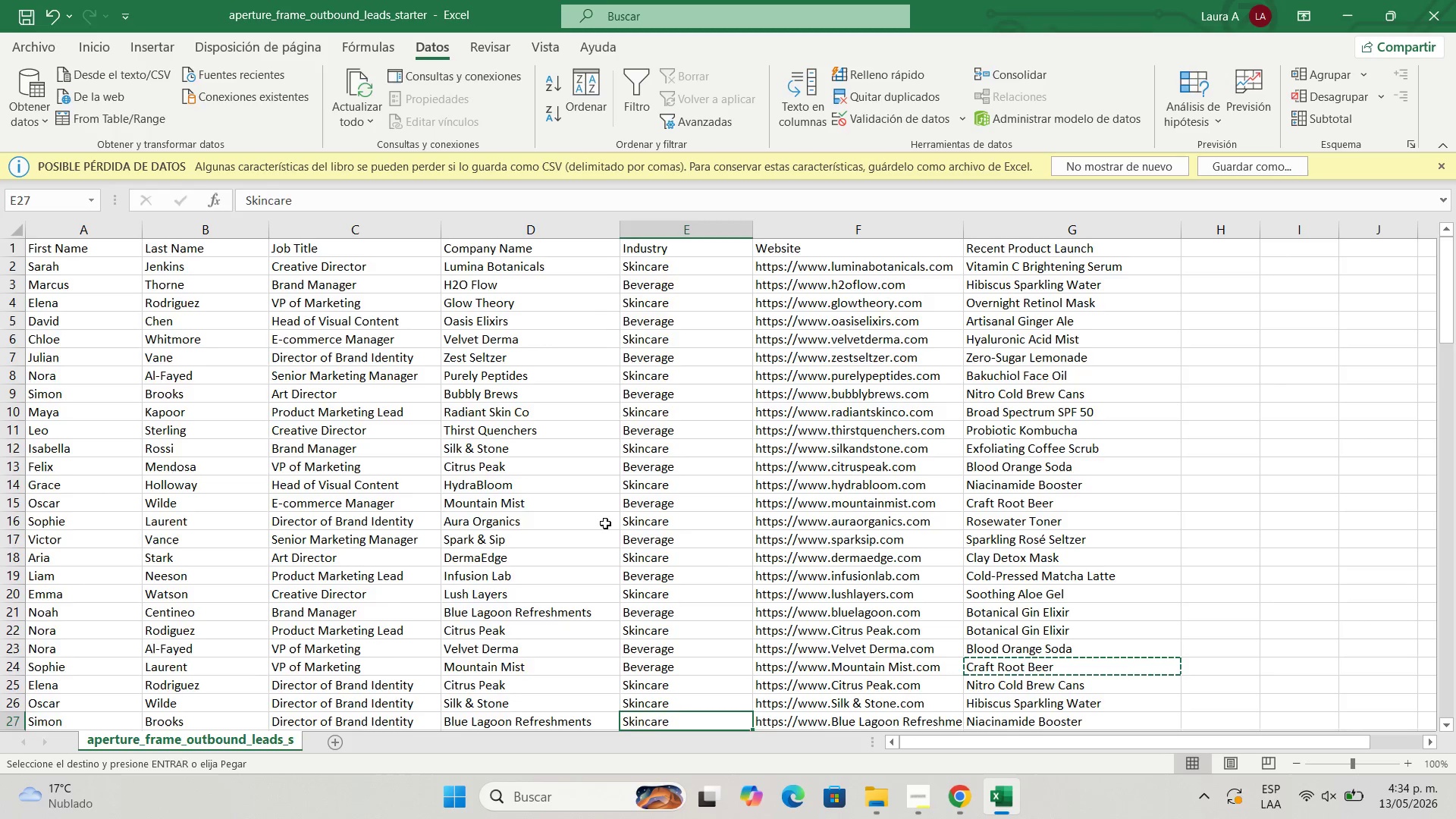 
key(ArrowDown)
 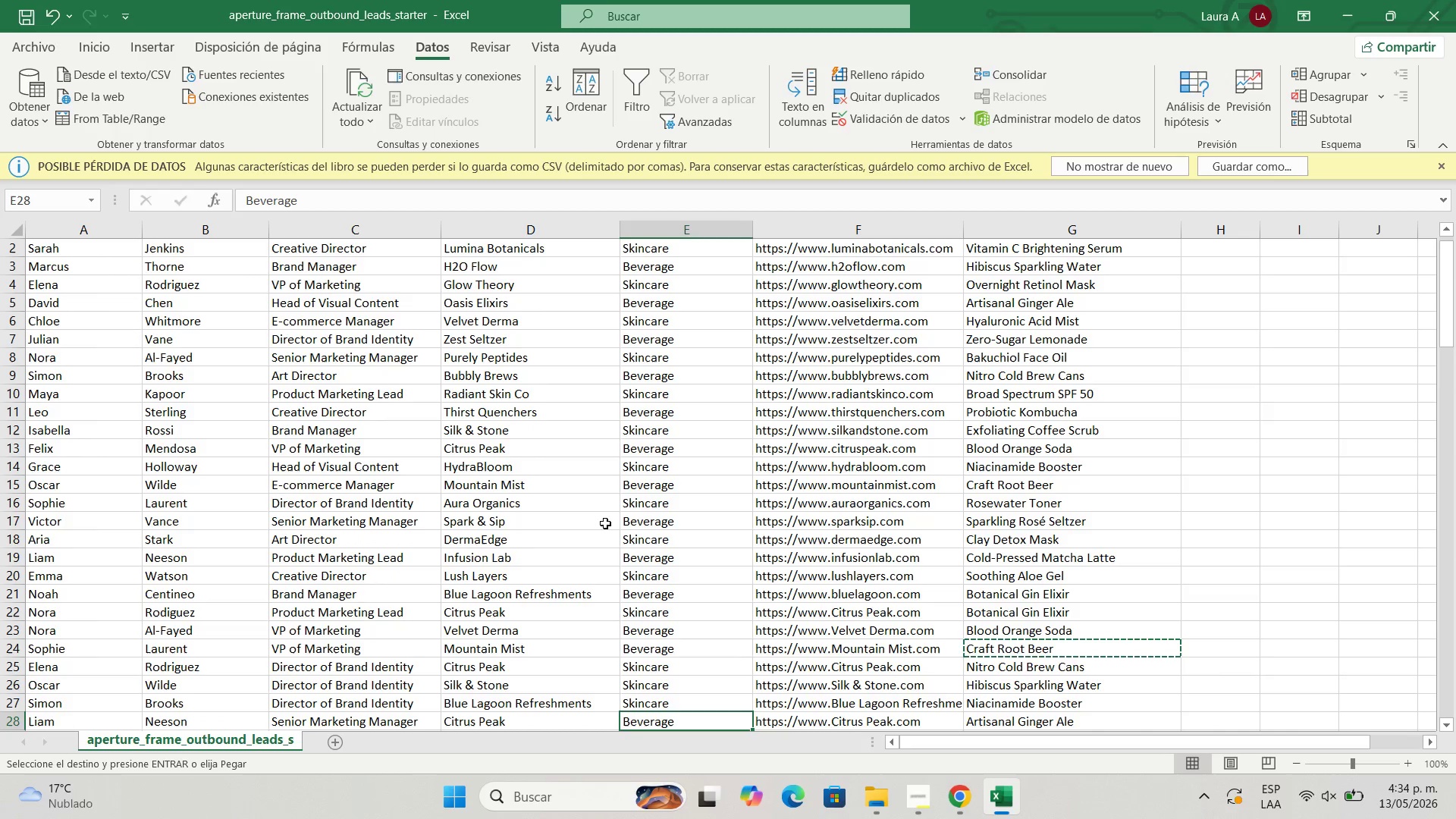 
hold_key(key=ArrowLeft, duration=0.64)
 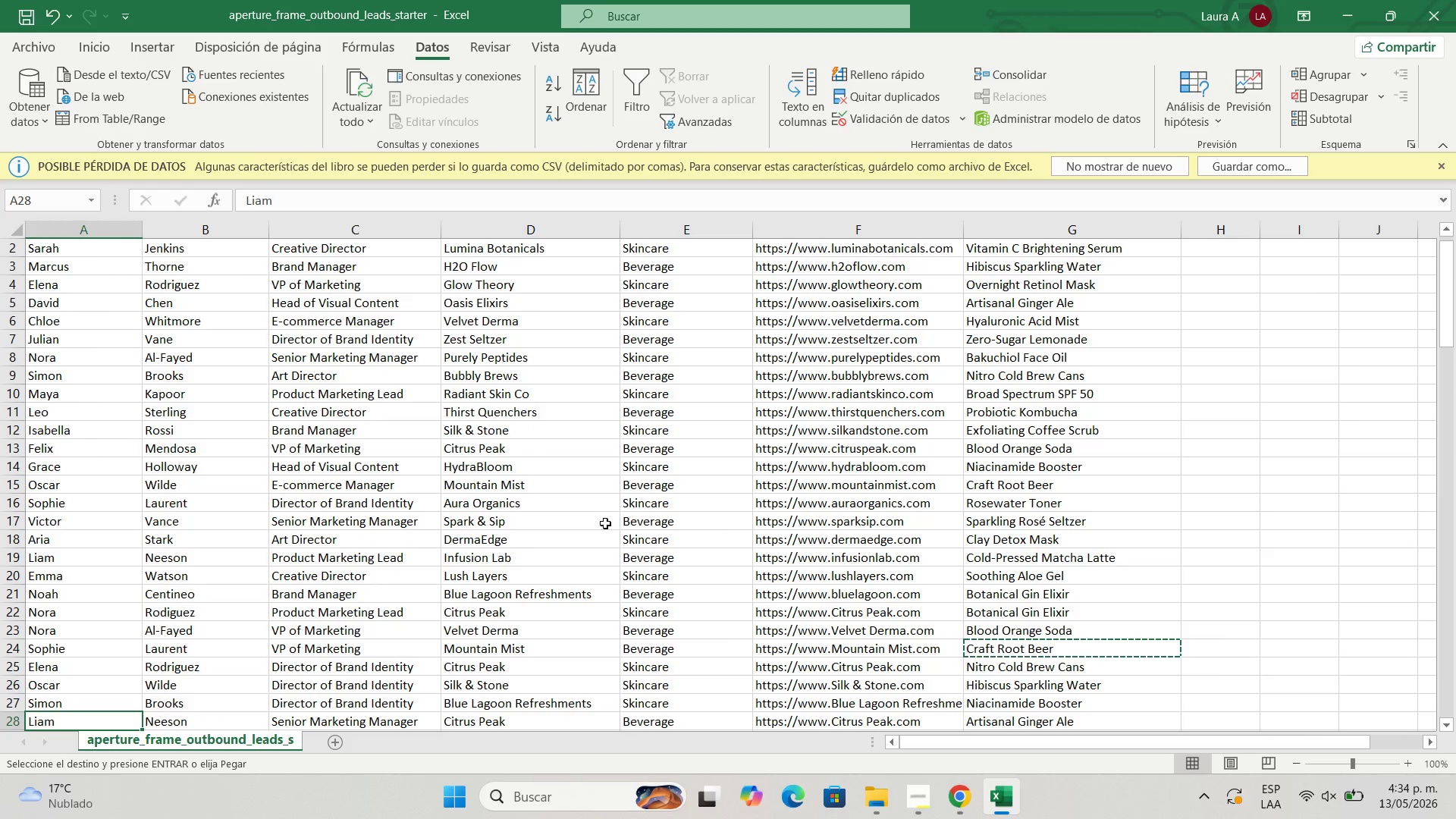 
key(Control+C)
 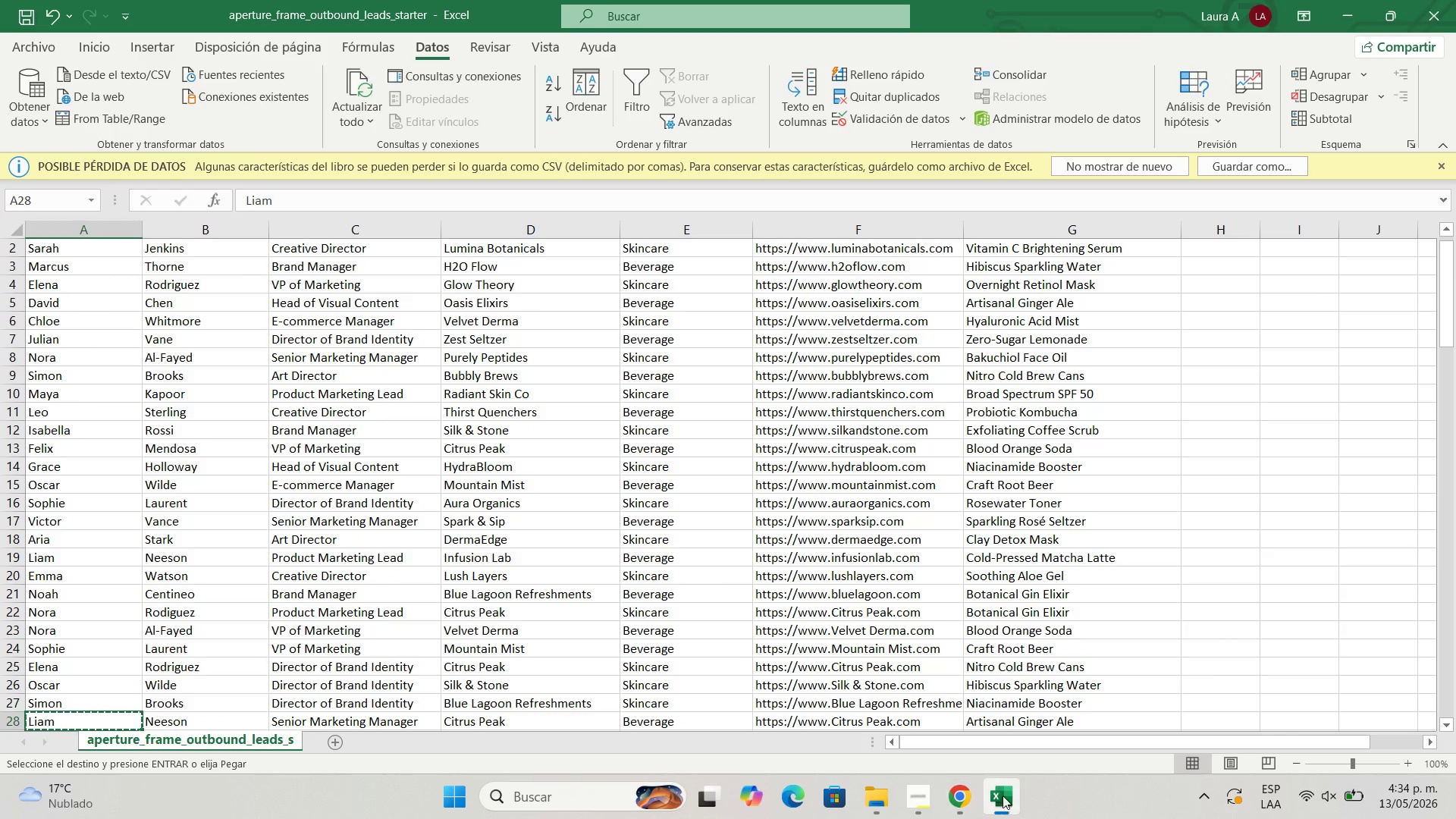 
left_click([966, 804])
 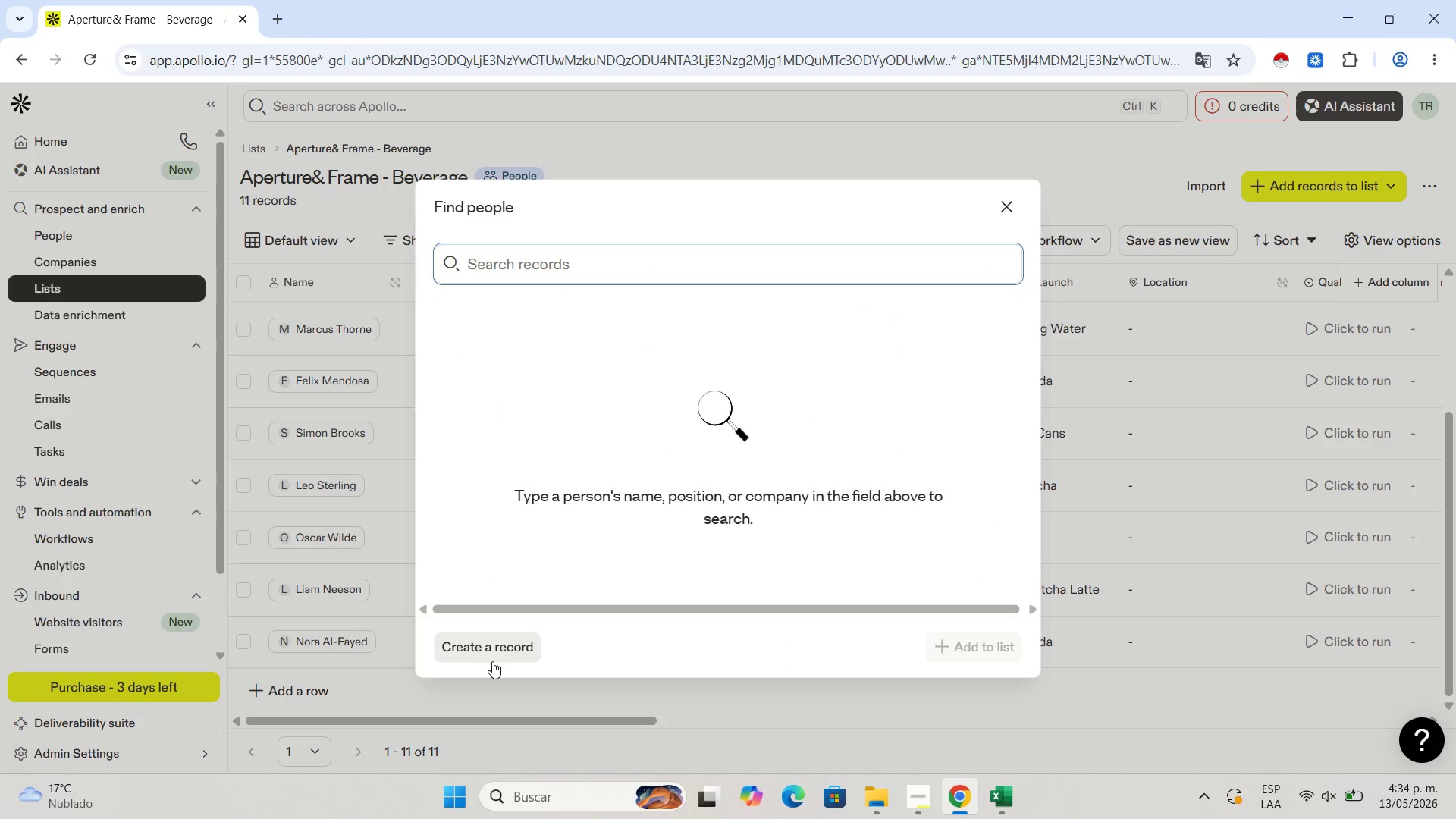 
left_click([495, 645])
 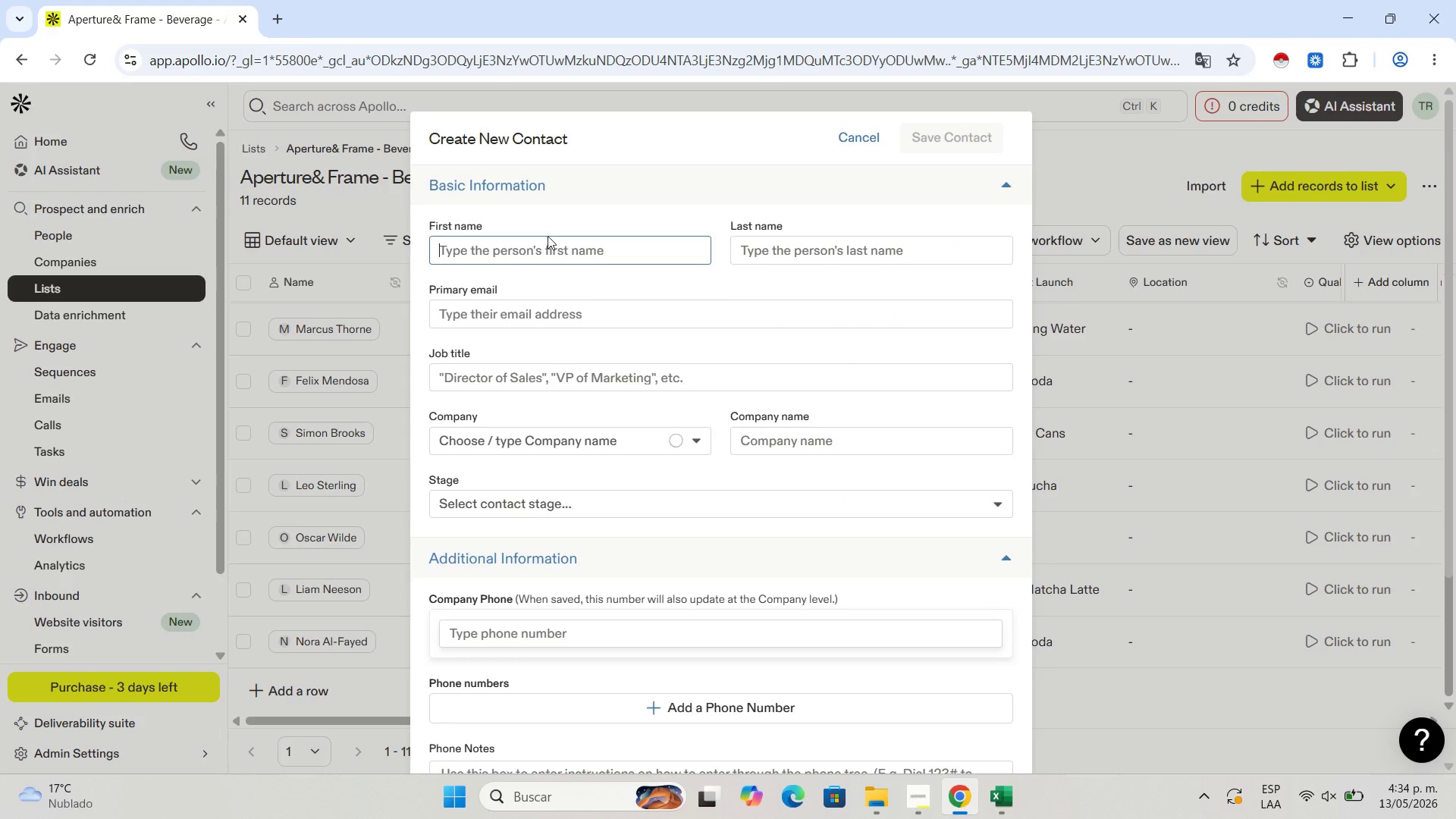 
key(Control+V)
 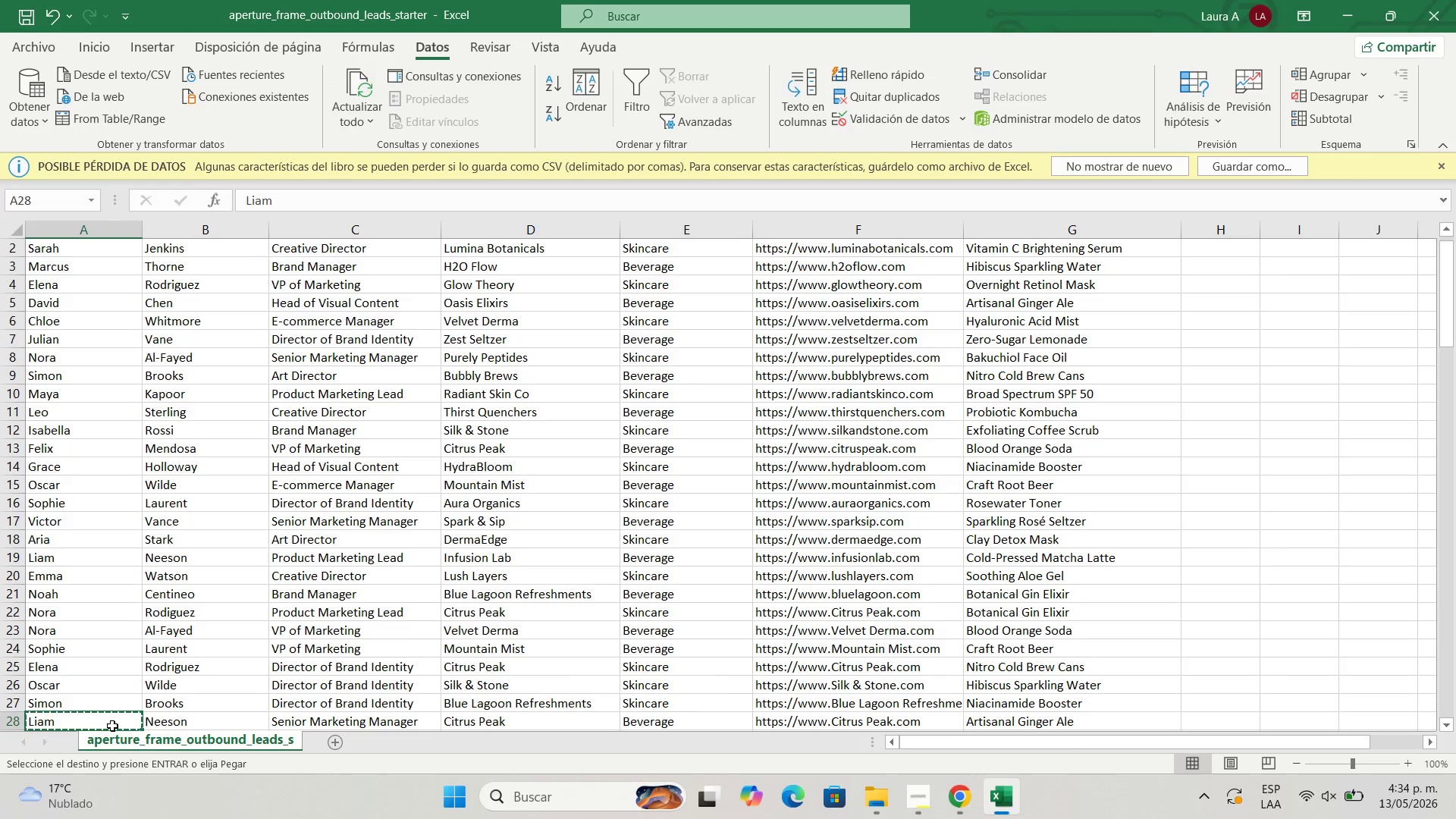 
left_click([173, 717])
 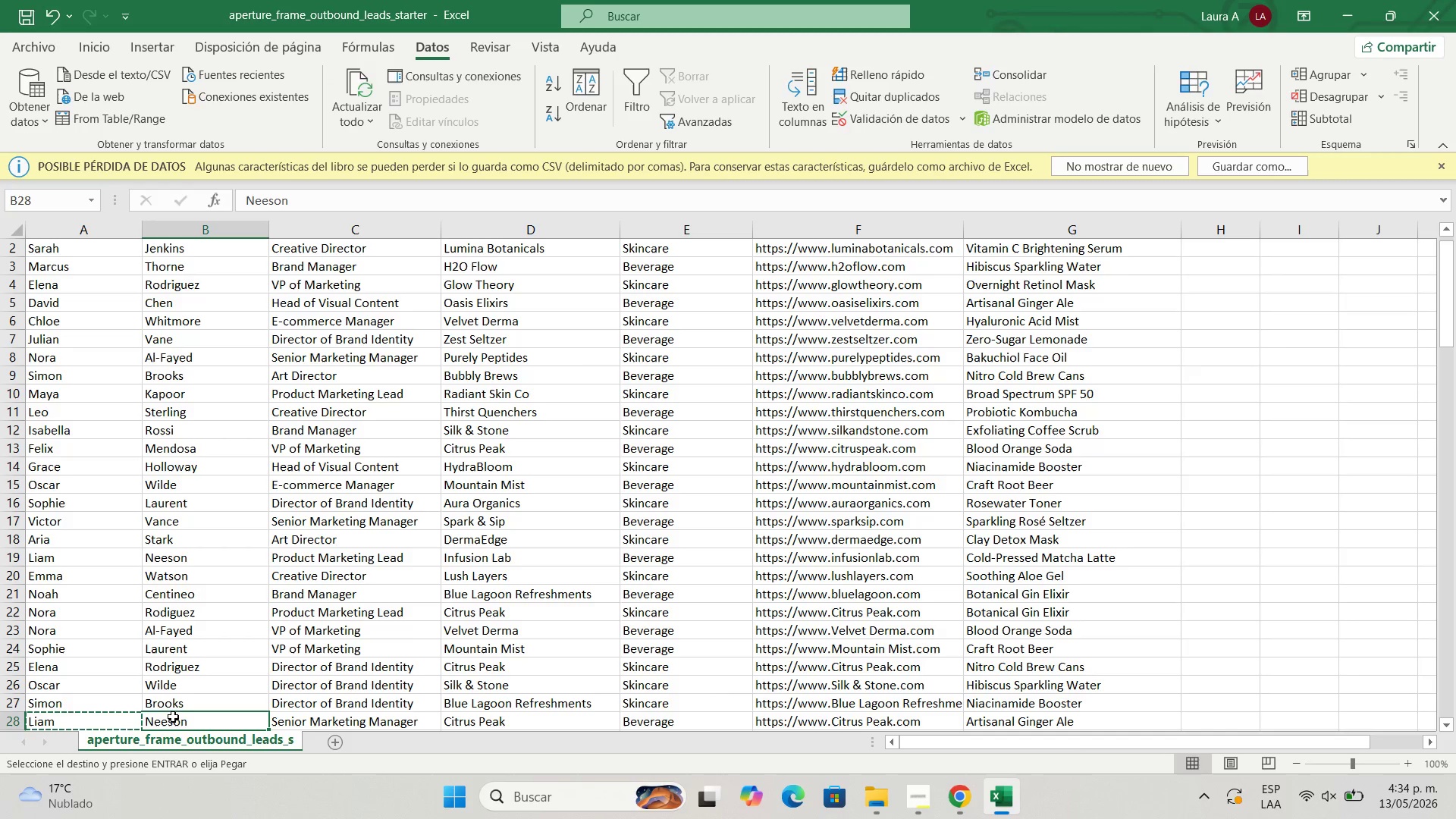 
key(Control+C)
 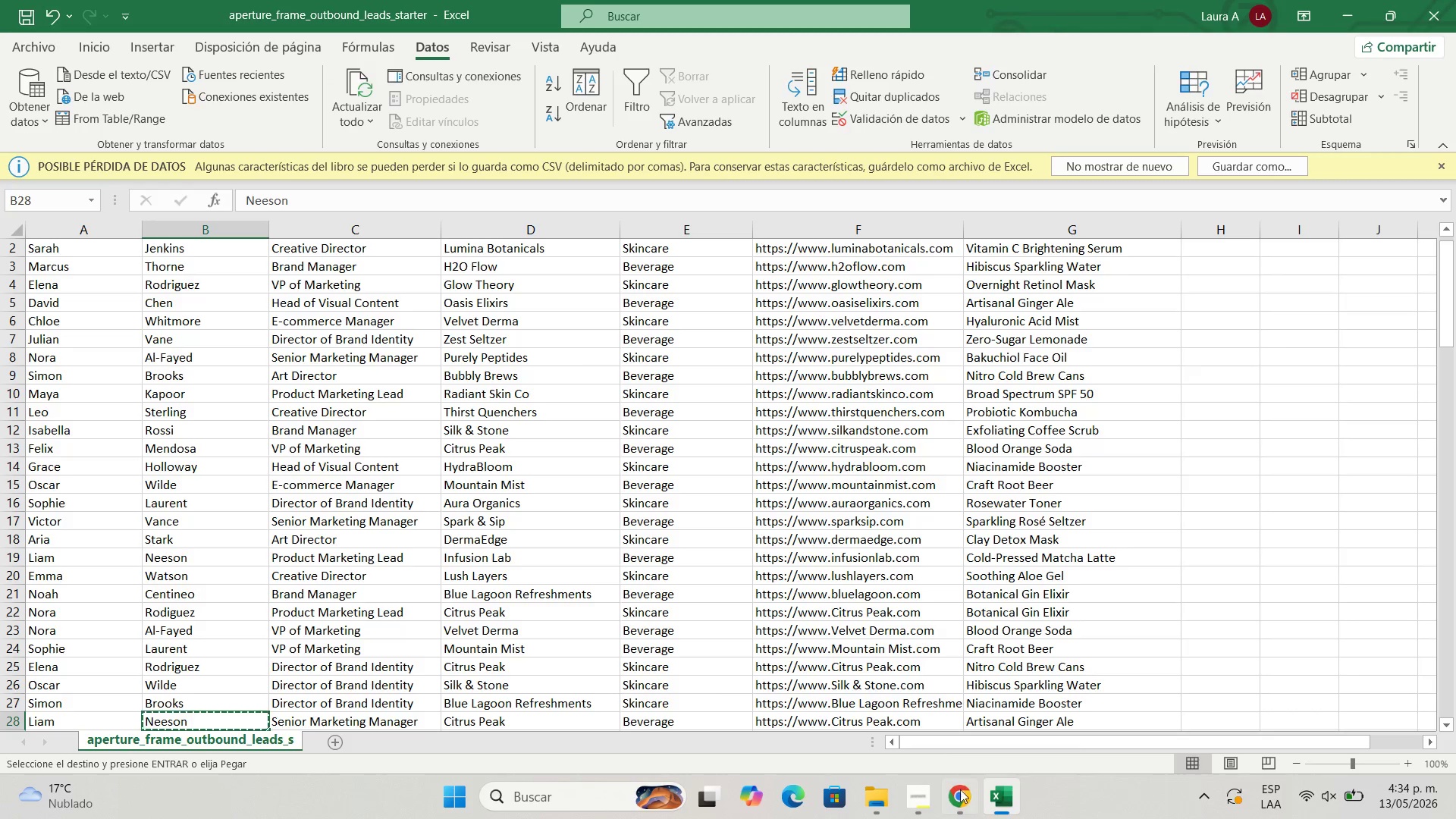 
left_click([960, 800])
 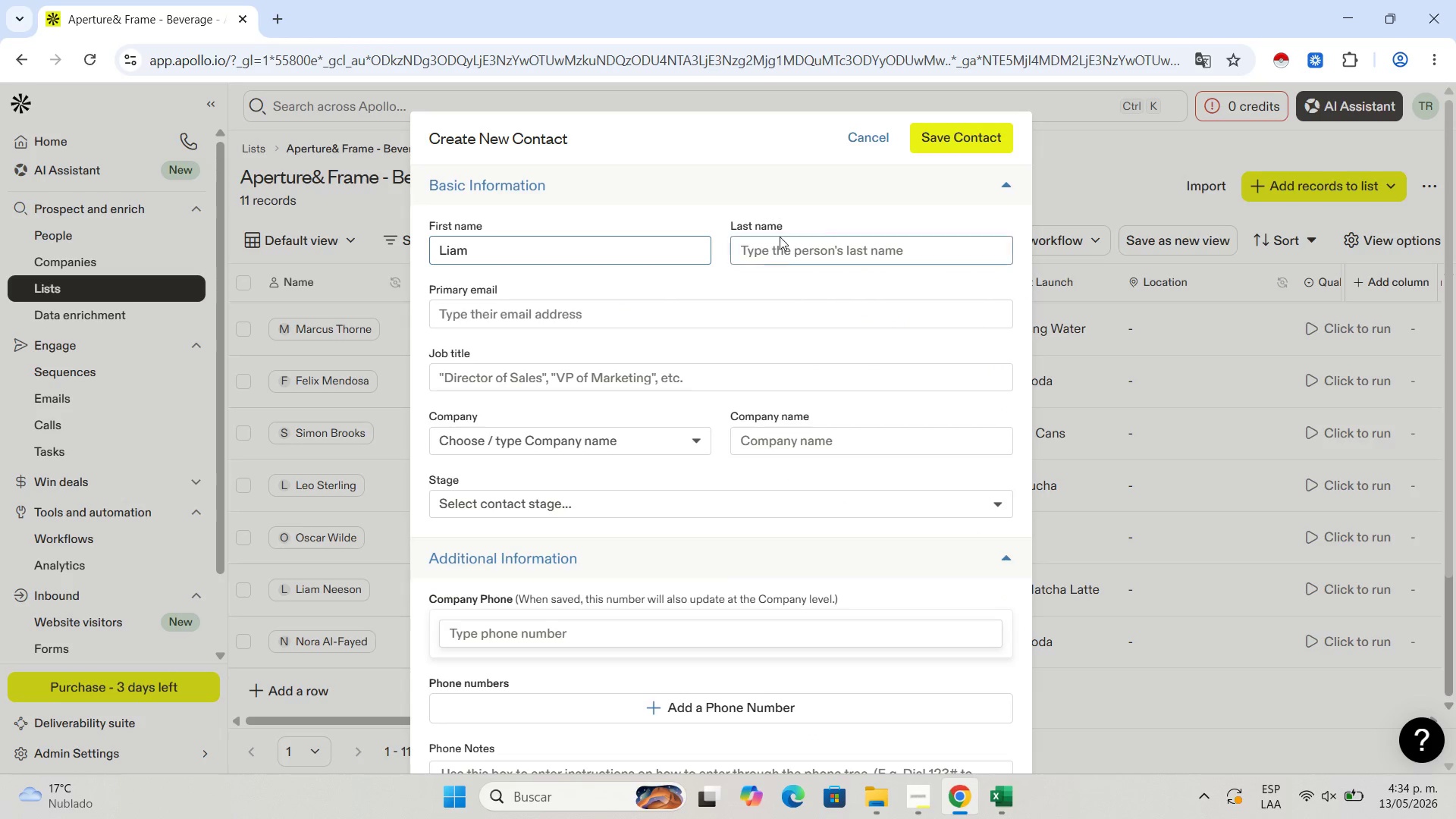 
left_click([782, 245])
 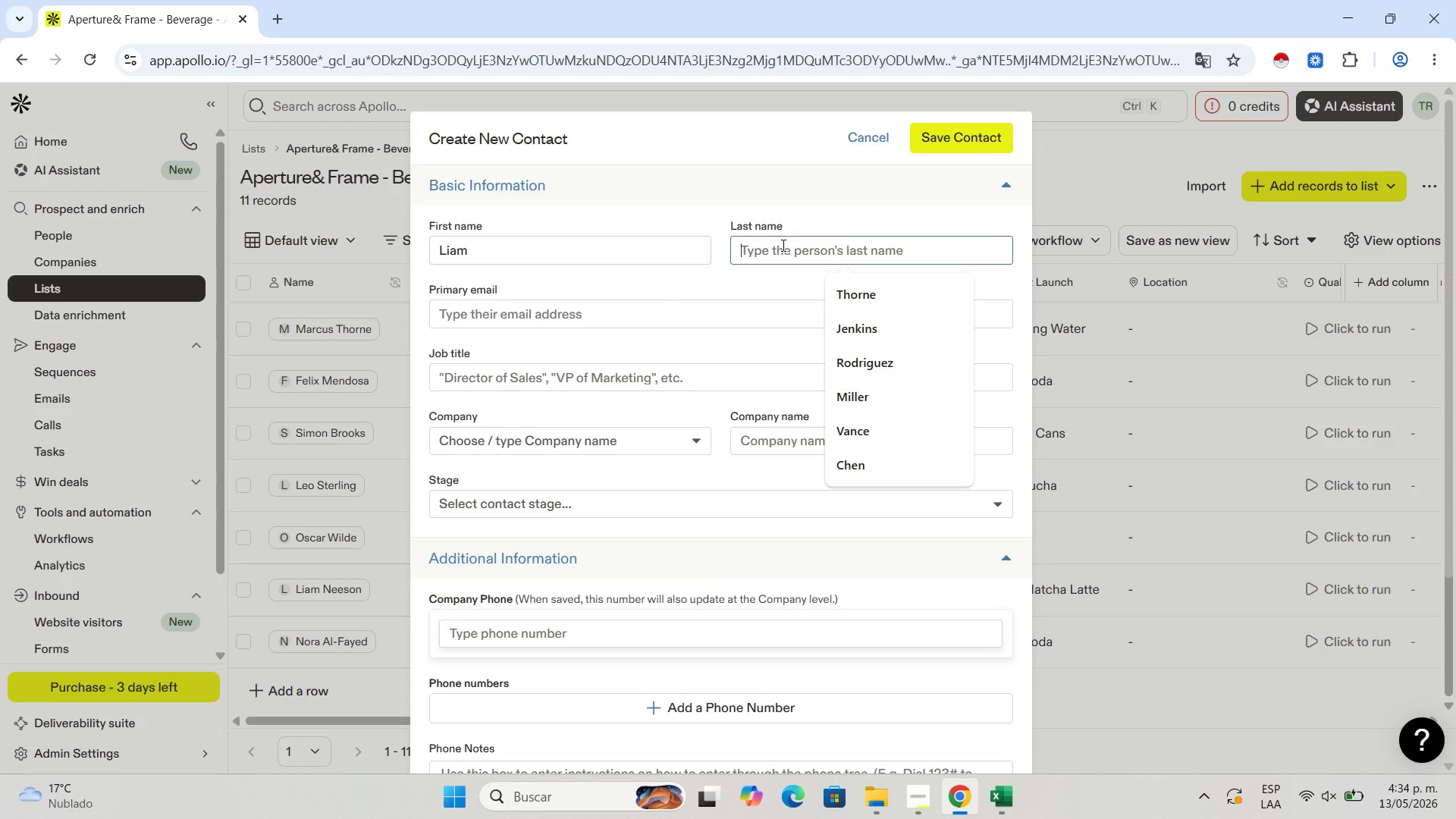 
key(Control+V)
 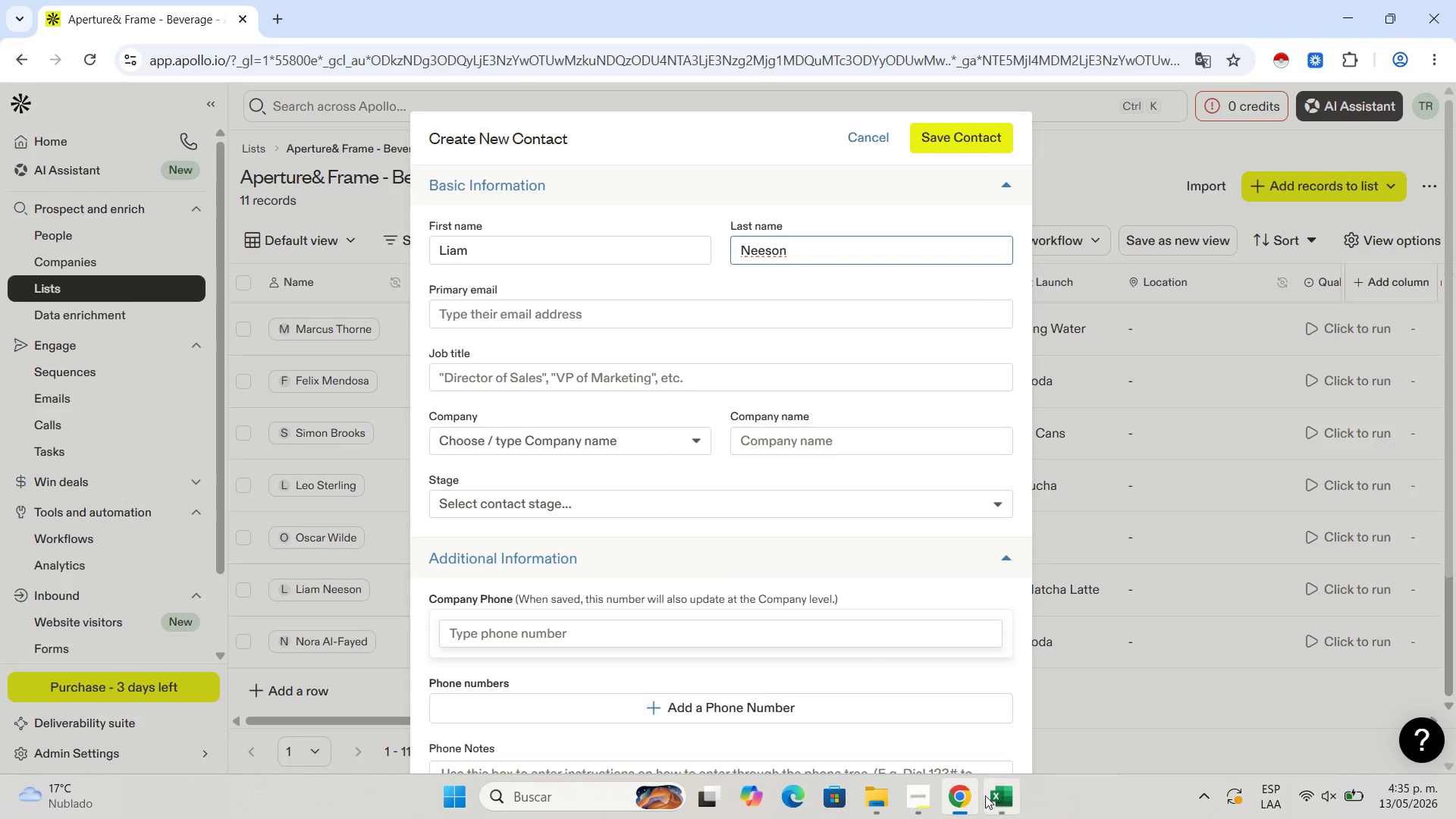 
left_click([982, 789])
 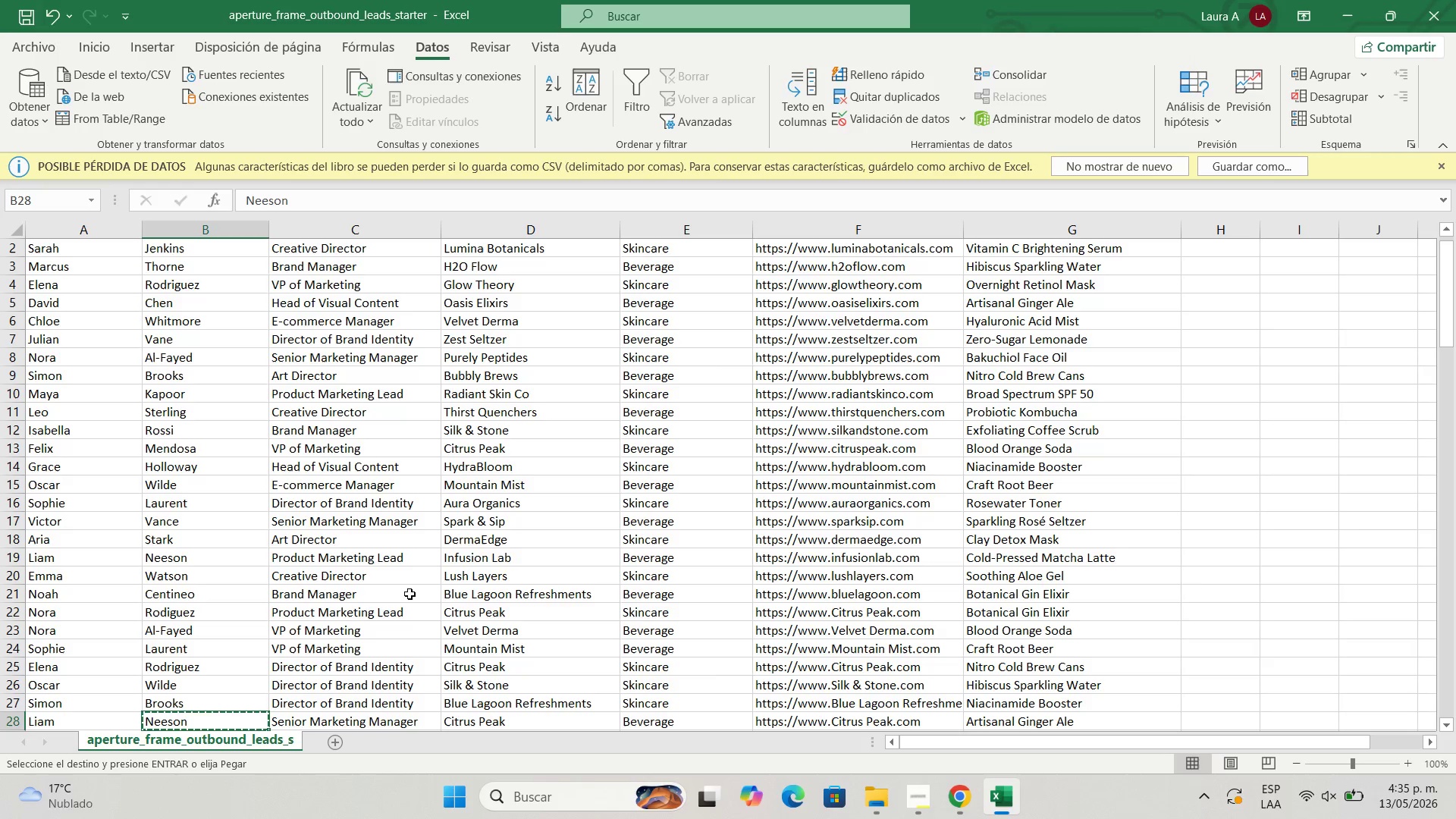 
scroll: coordinate [411, 579], scroll_direction: down, amount: 2.0
 